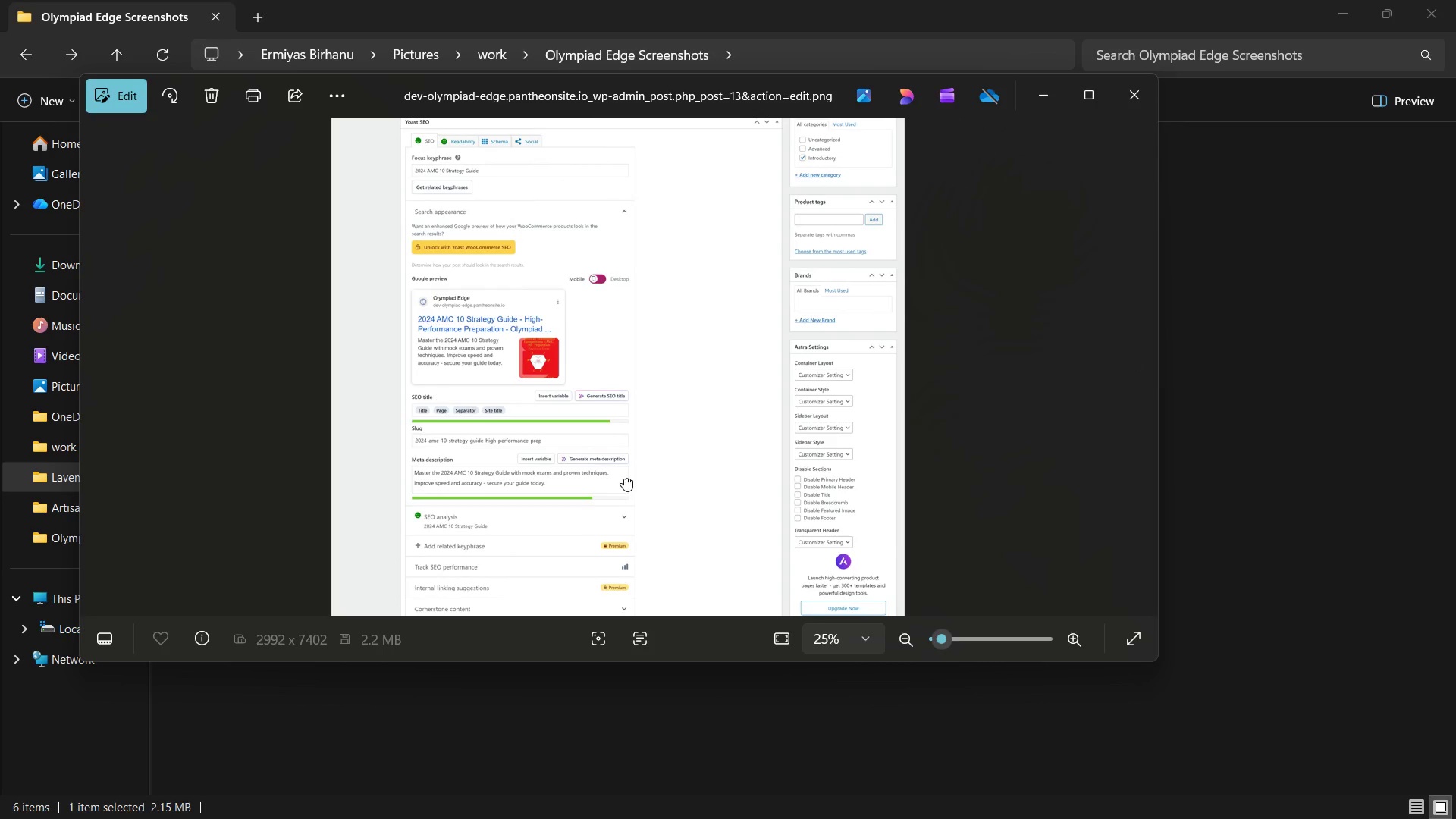 
left_click_drag(start_coordinate=[624, 478], to_coordinate=[635, 119])
 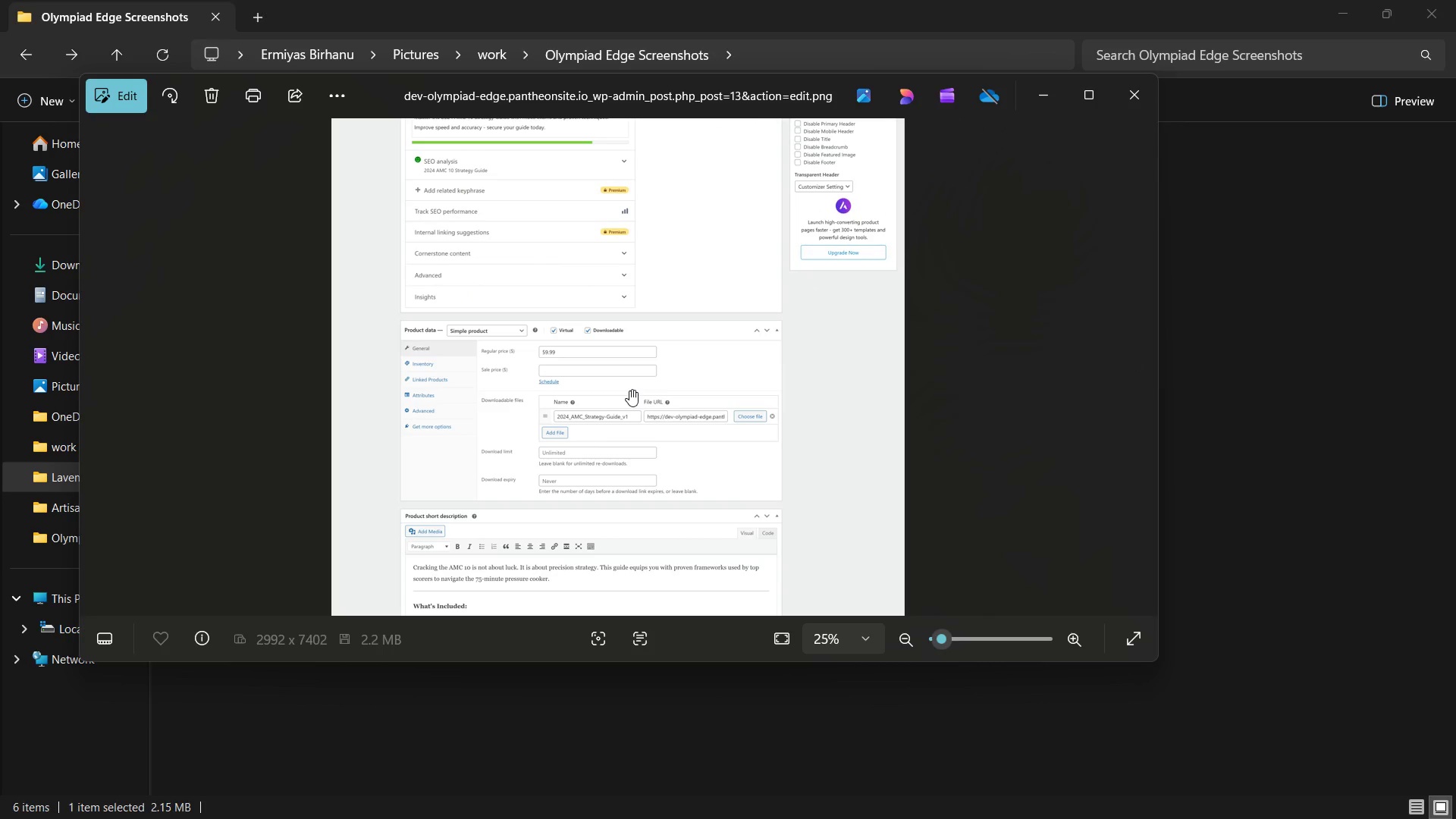 
left_click_drag(start_coordinate=[629, 390], to_coordinate=[605, 123])
 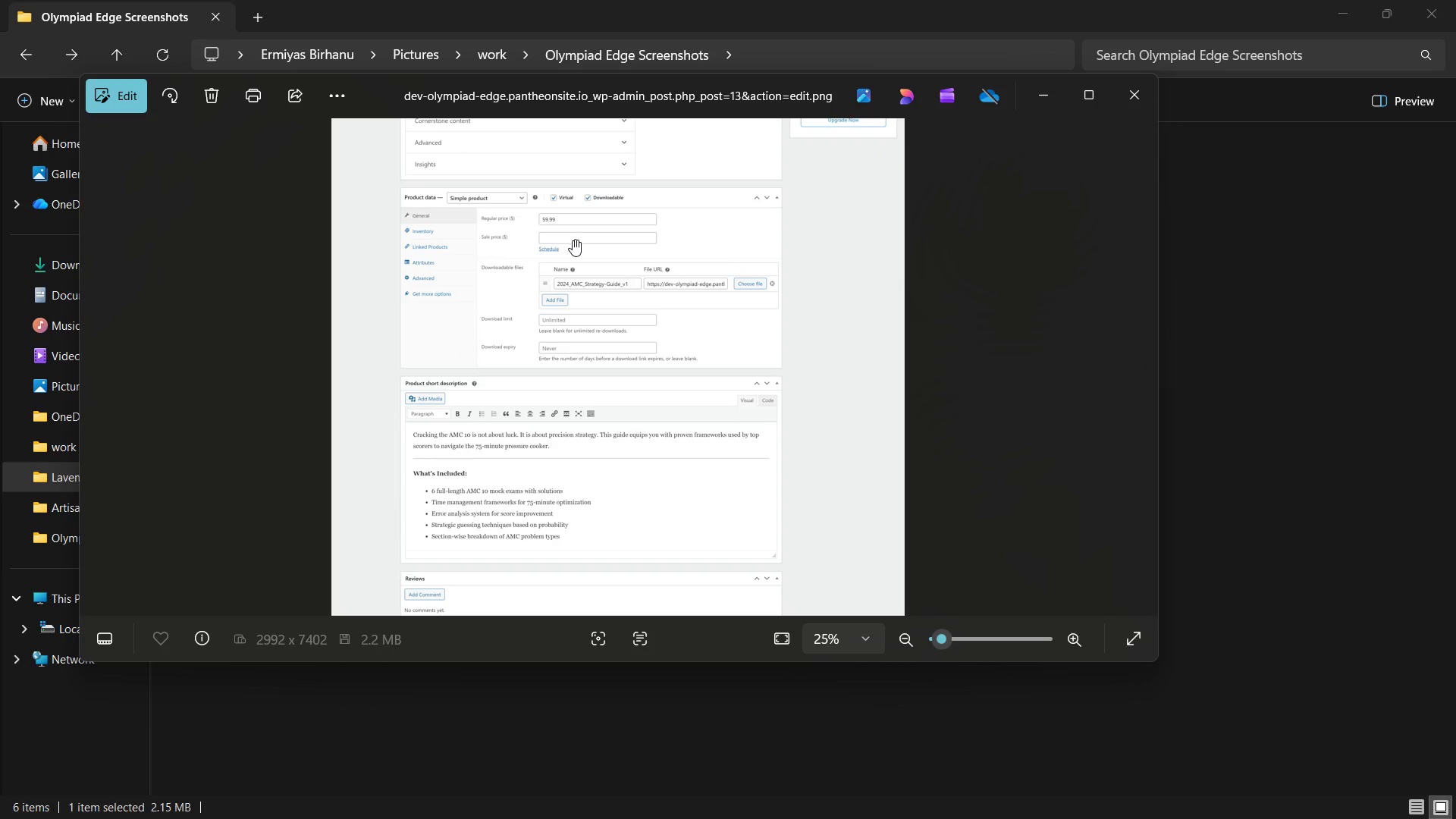 
scroll: coordinate [573, 240], scroll_direction: up, amount: 3.0
 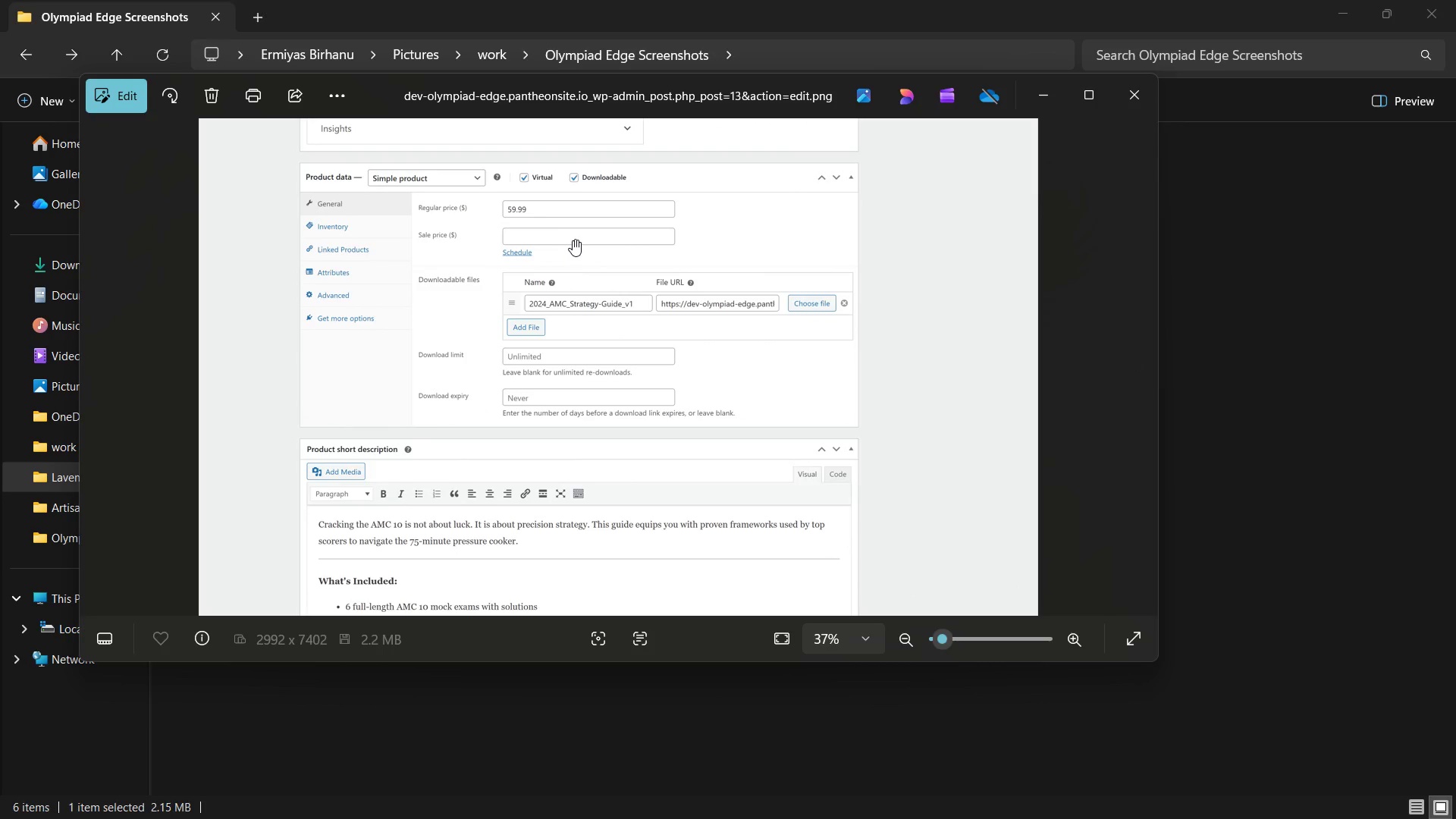 
scroll: coordinate [573, 240], scroll_direction: down, amount: 1.0
 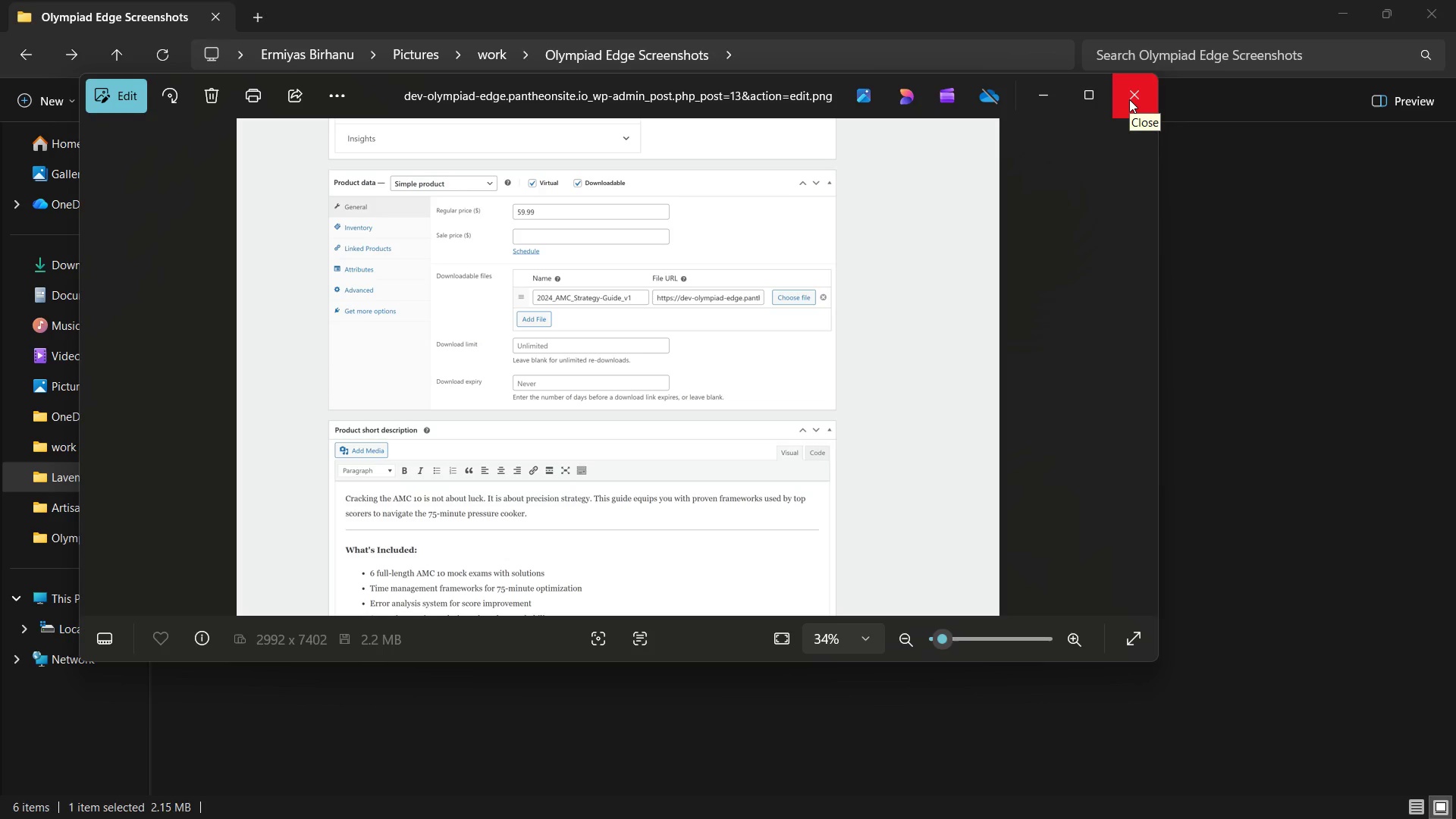 
wait(8.6)
 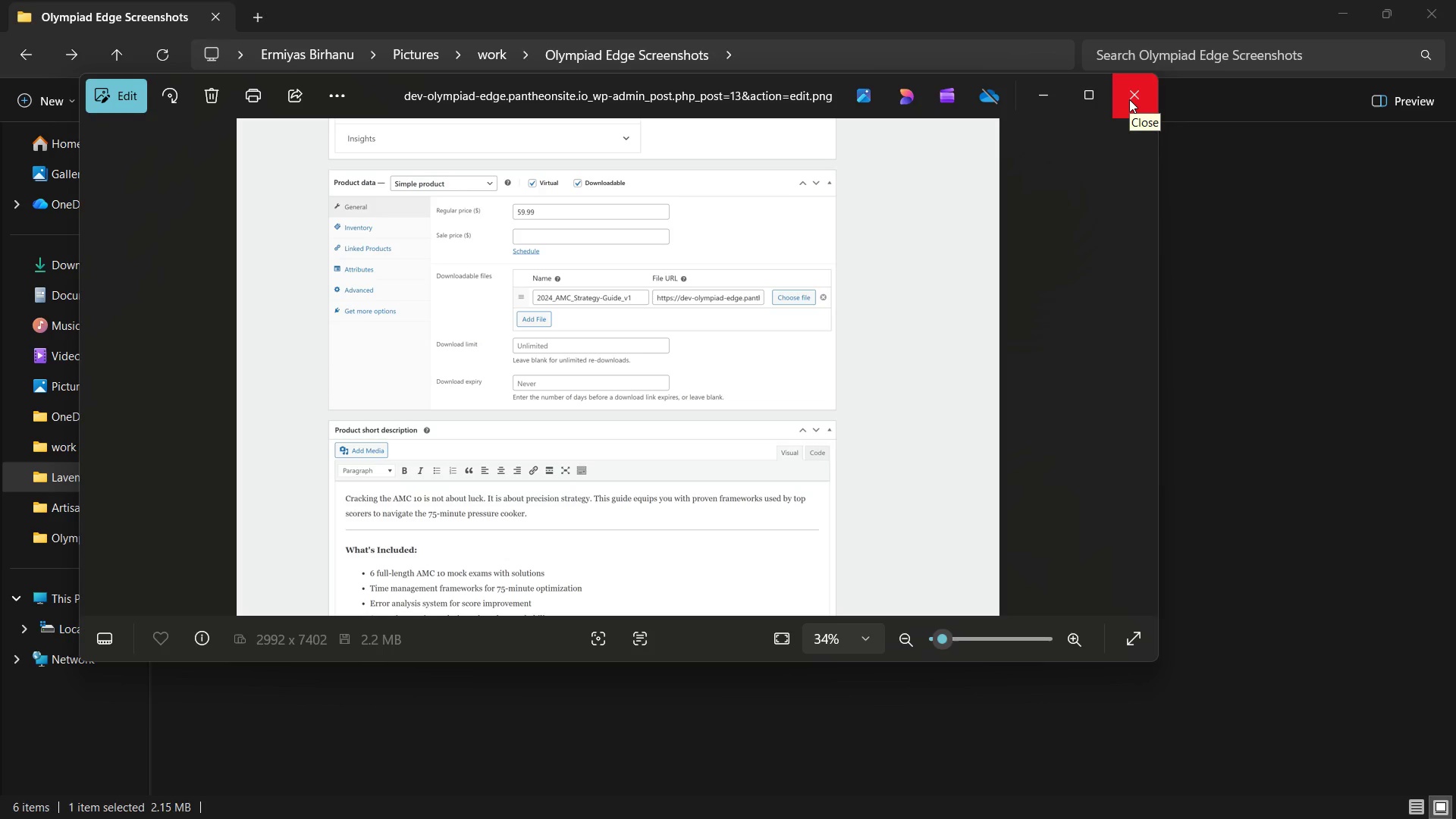 
left_click([1129, 99])
 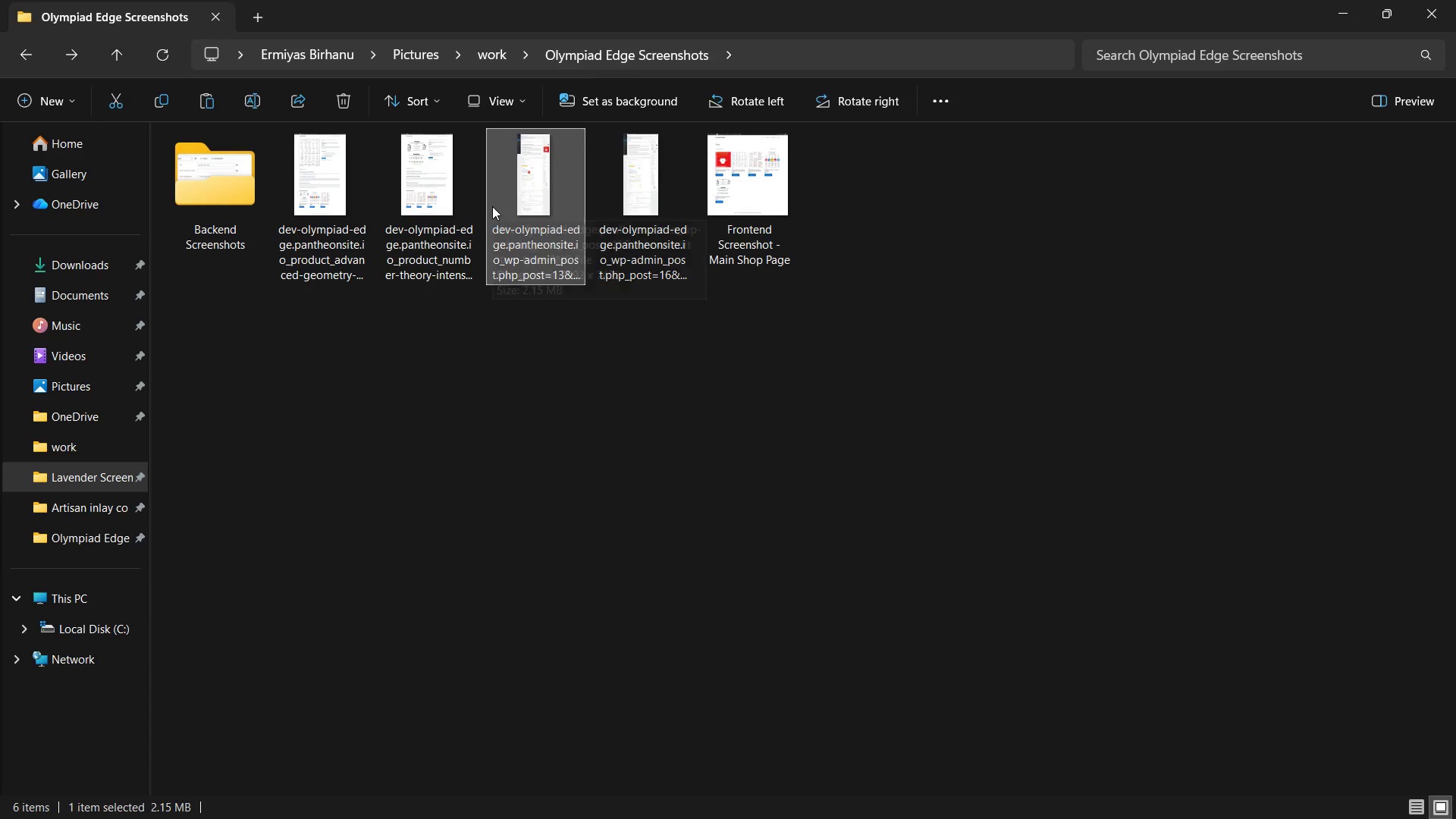 
right_click([492, 206])
 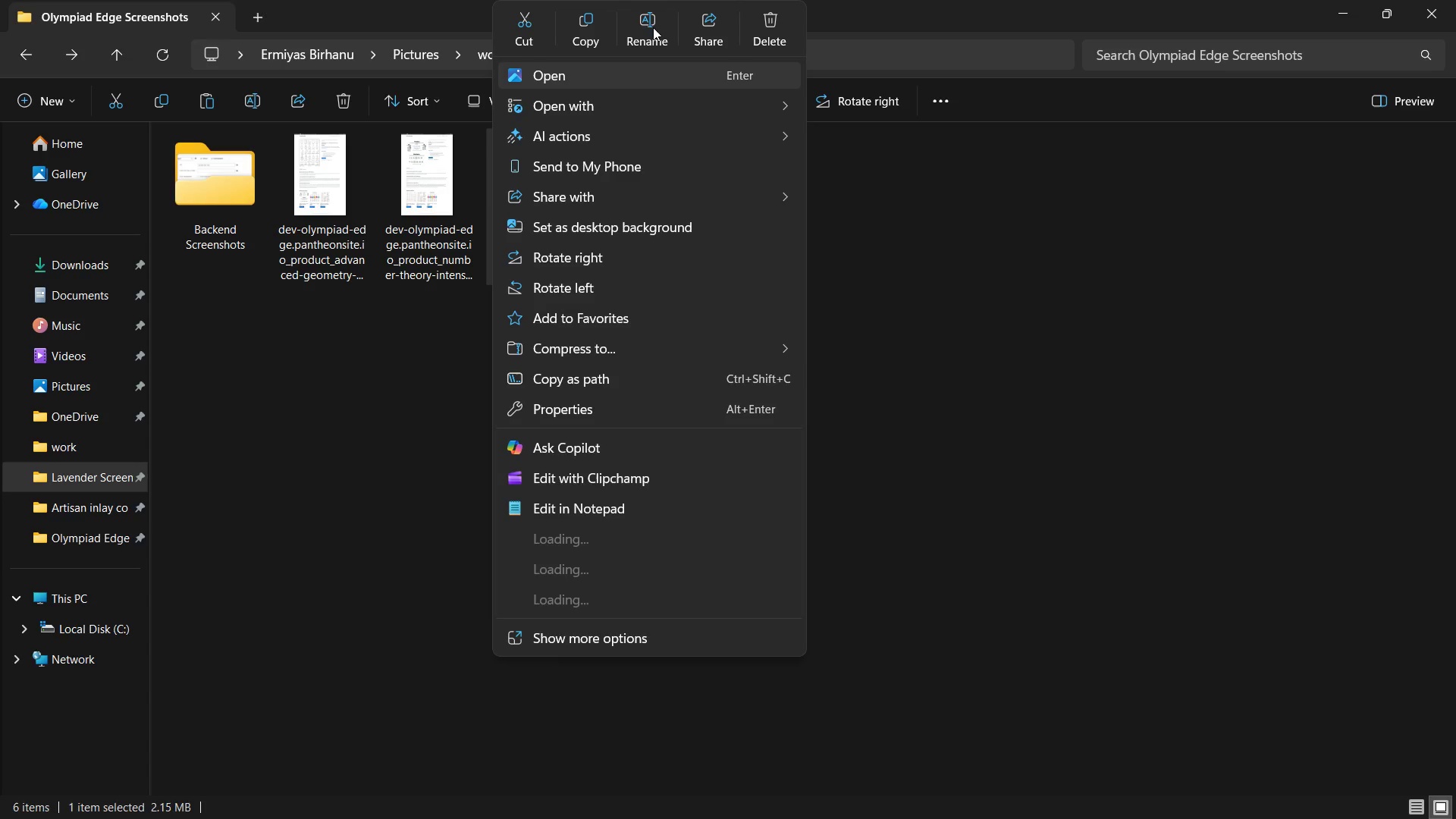 
left_click([636, 30])
 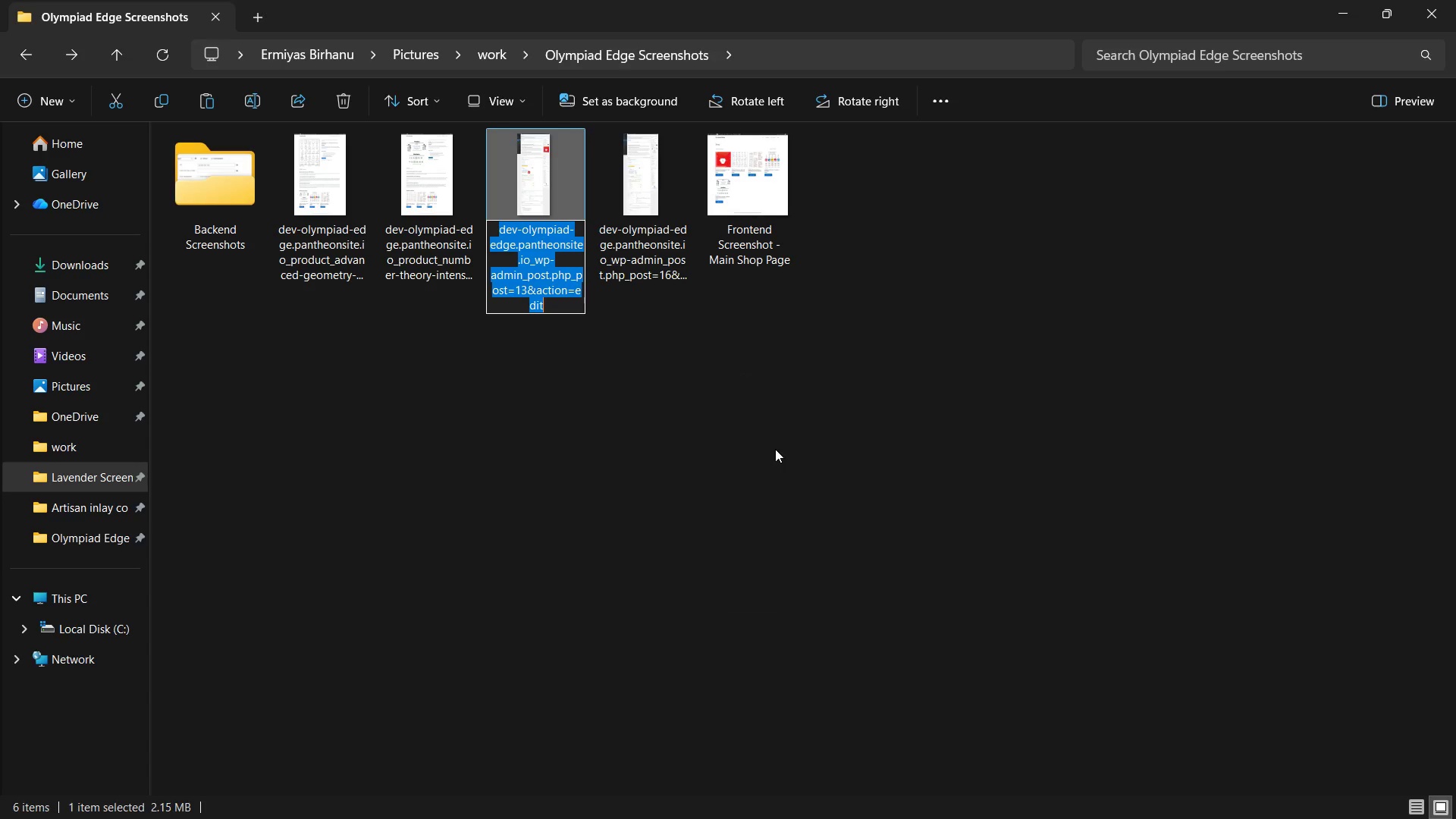 
left_click([775, 449])
 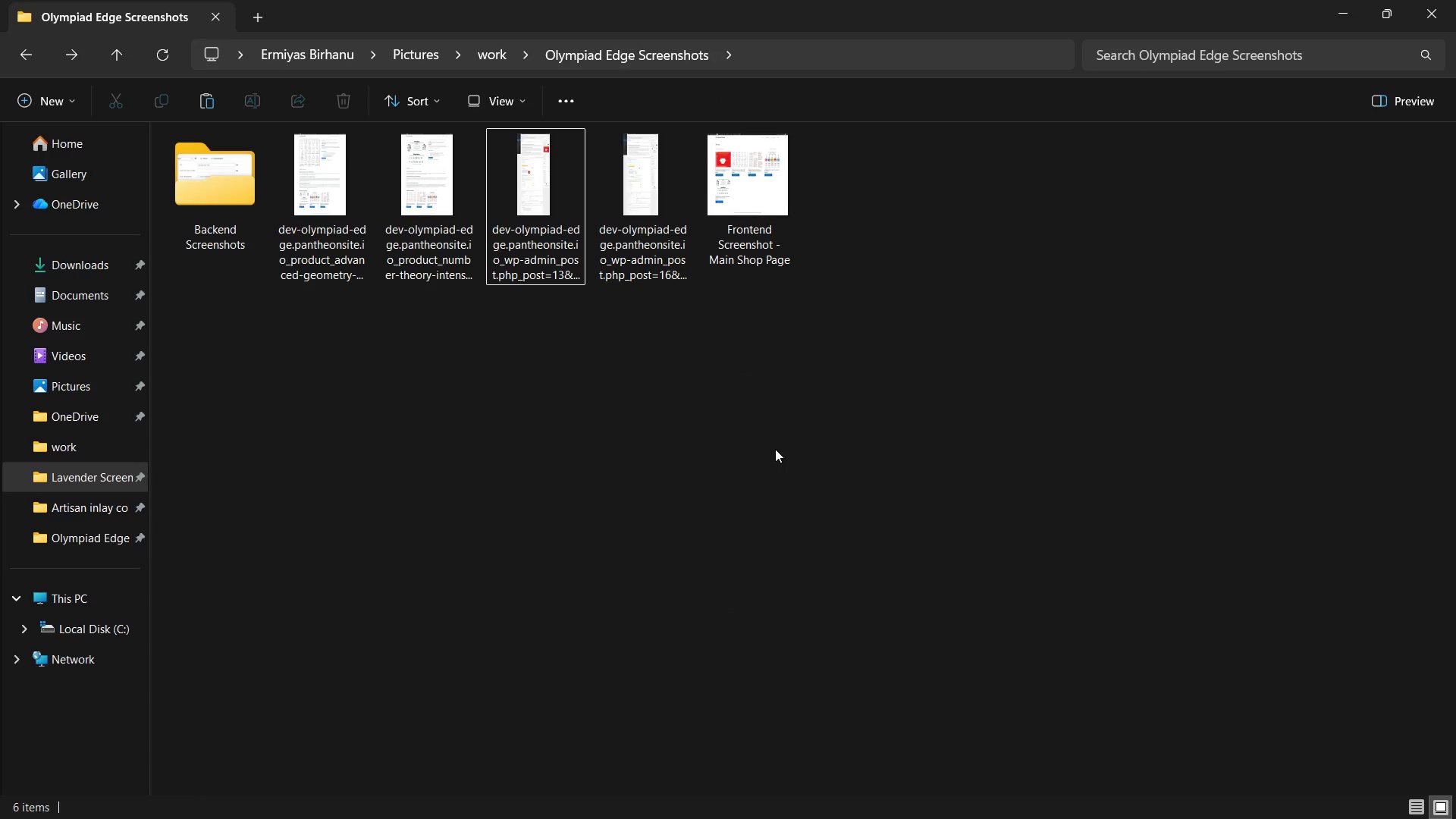 
key(Shift+ShiftLeft)
 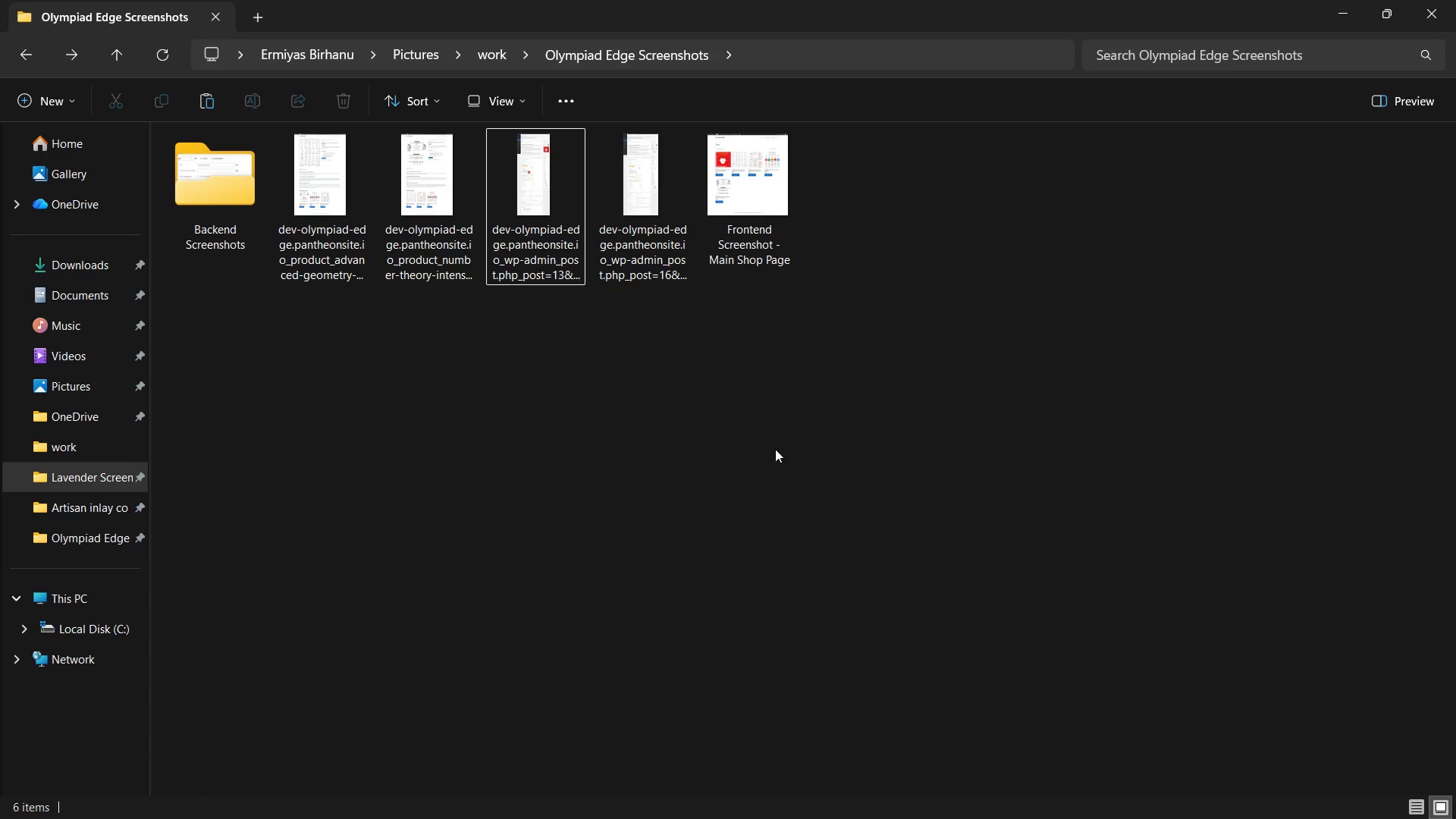 
key(Shift+P)
 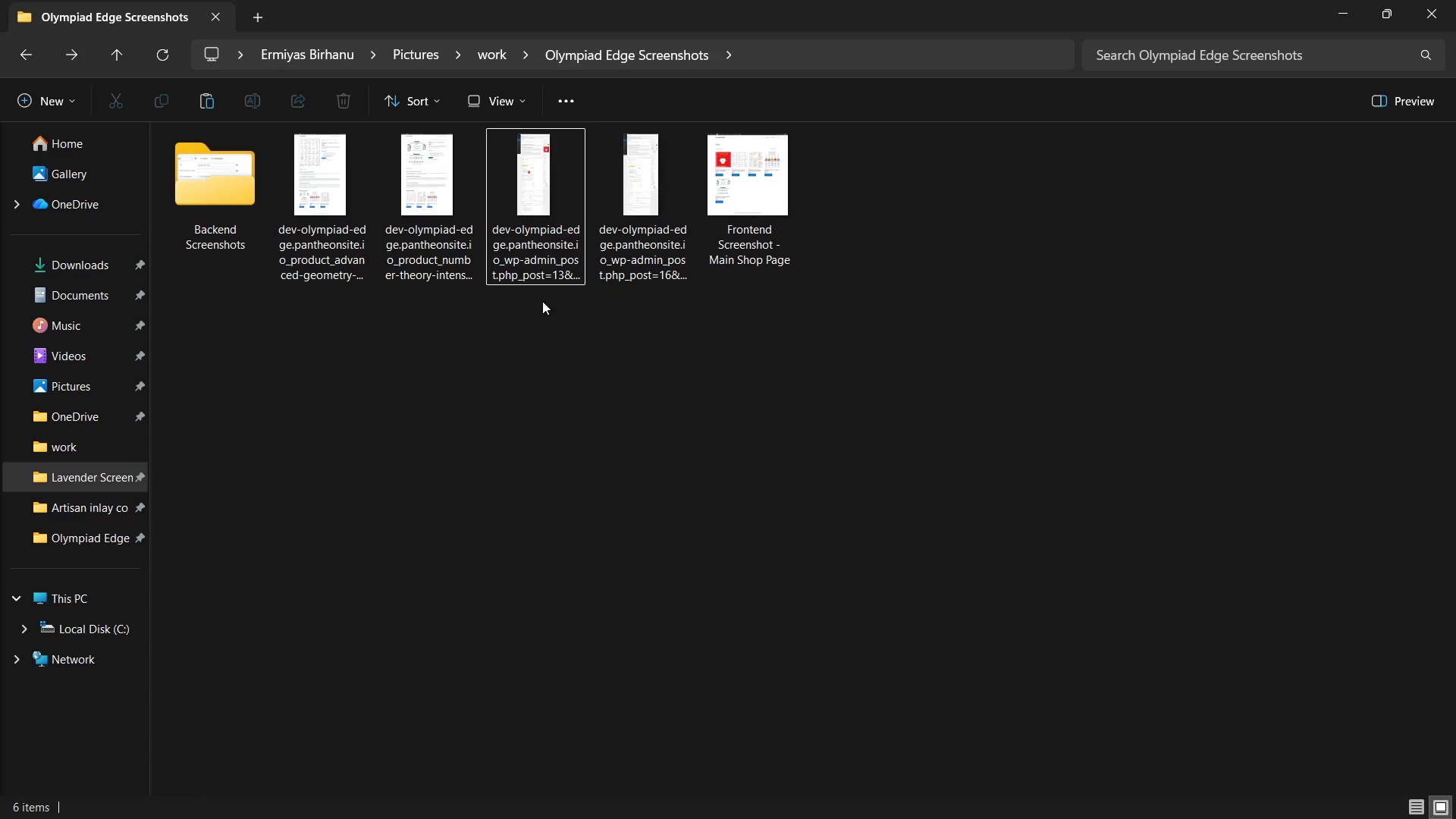 
left_click([554, 215])
 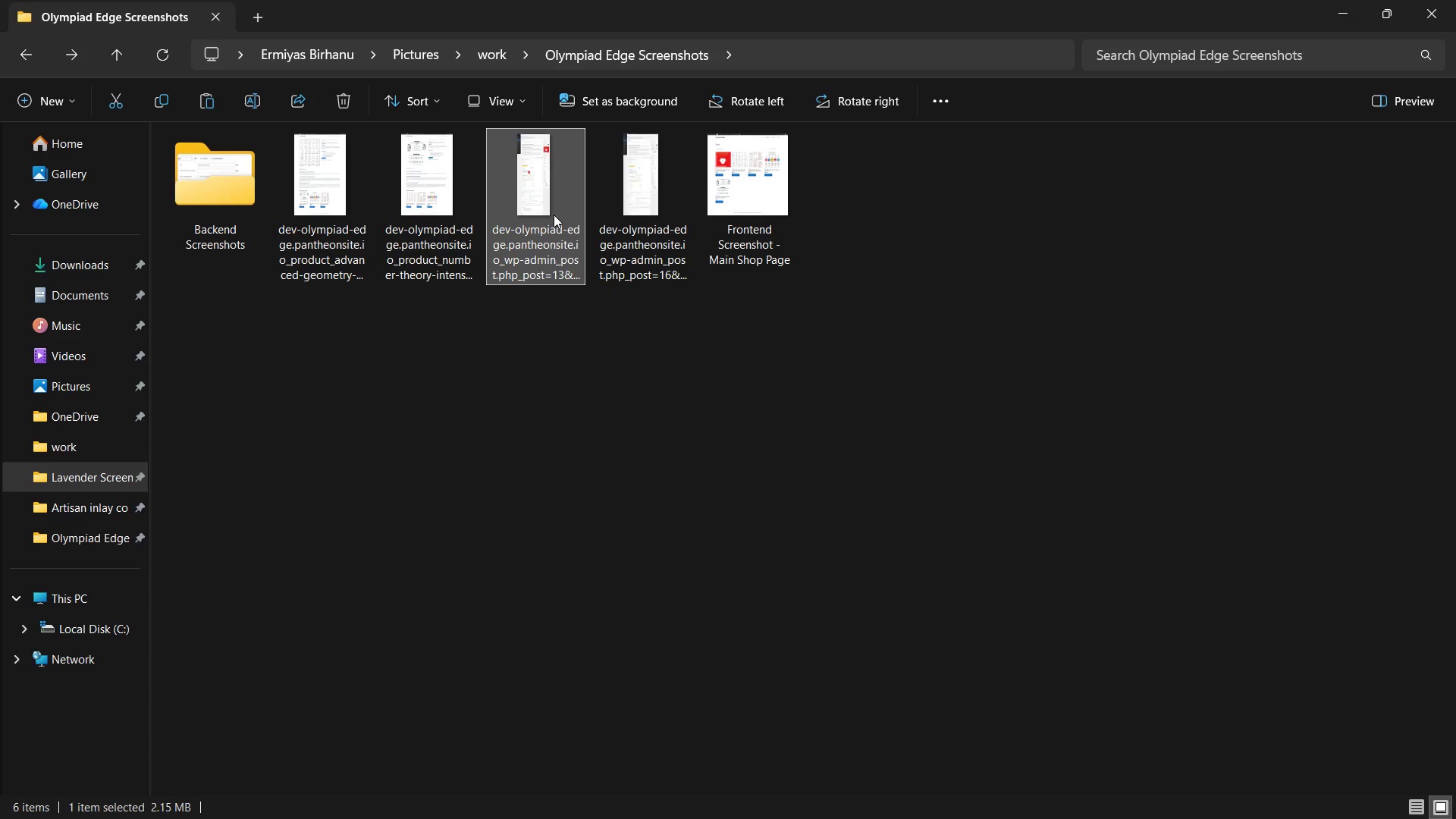 
right_click([554, 215])
 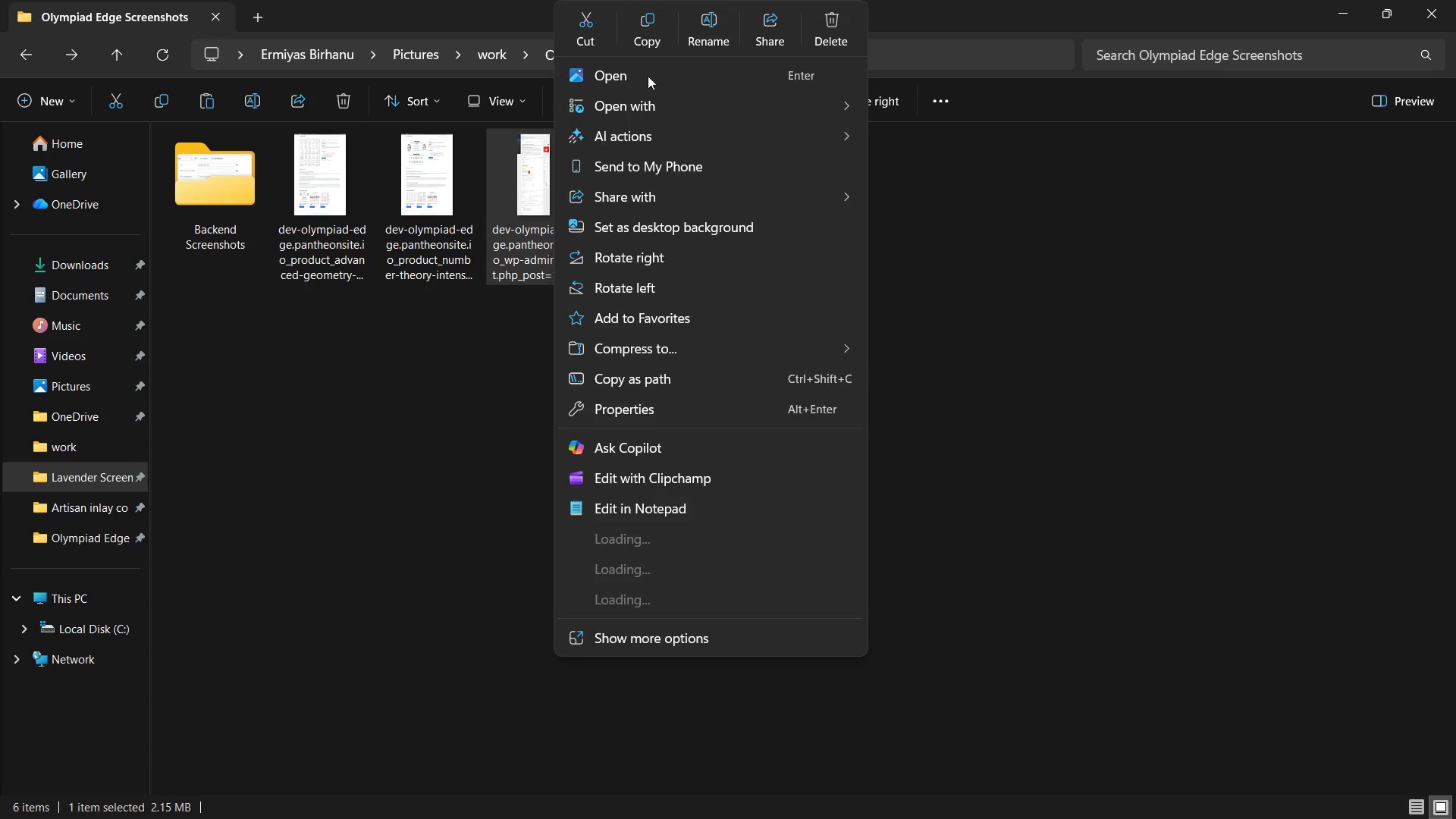 
left_click([704, 29])
 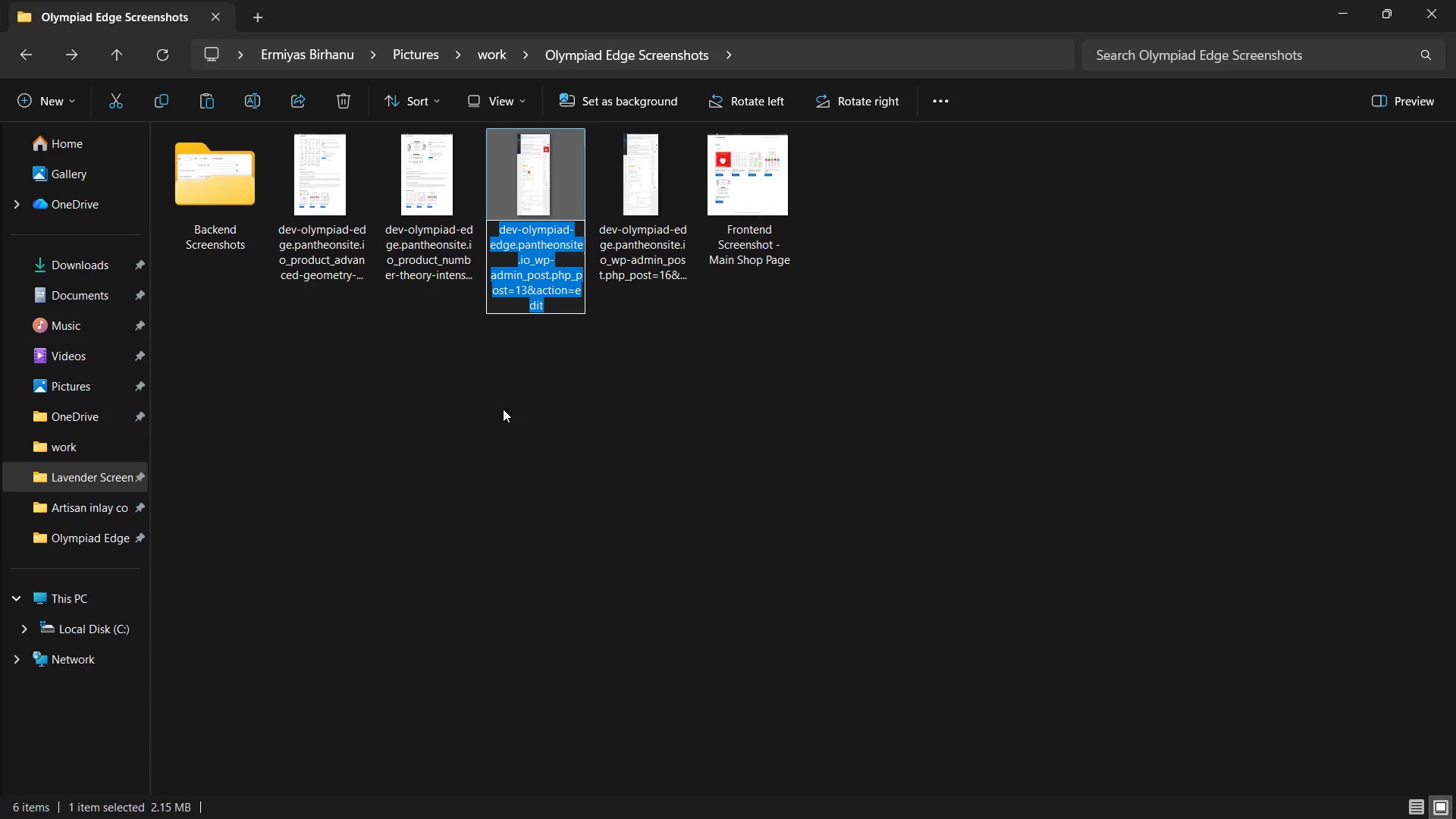 
type(Product-001 )
key(Backspace)
type(-)
 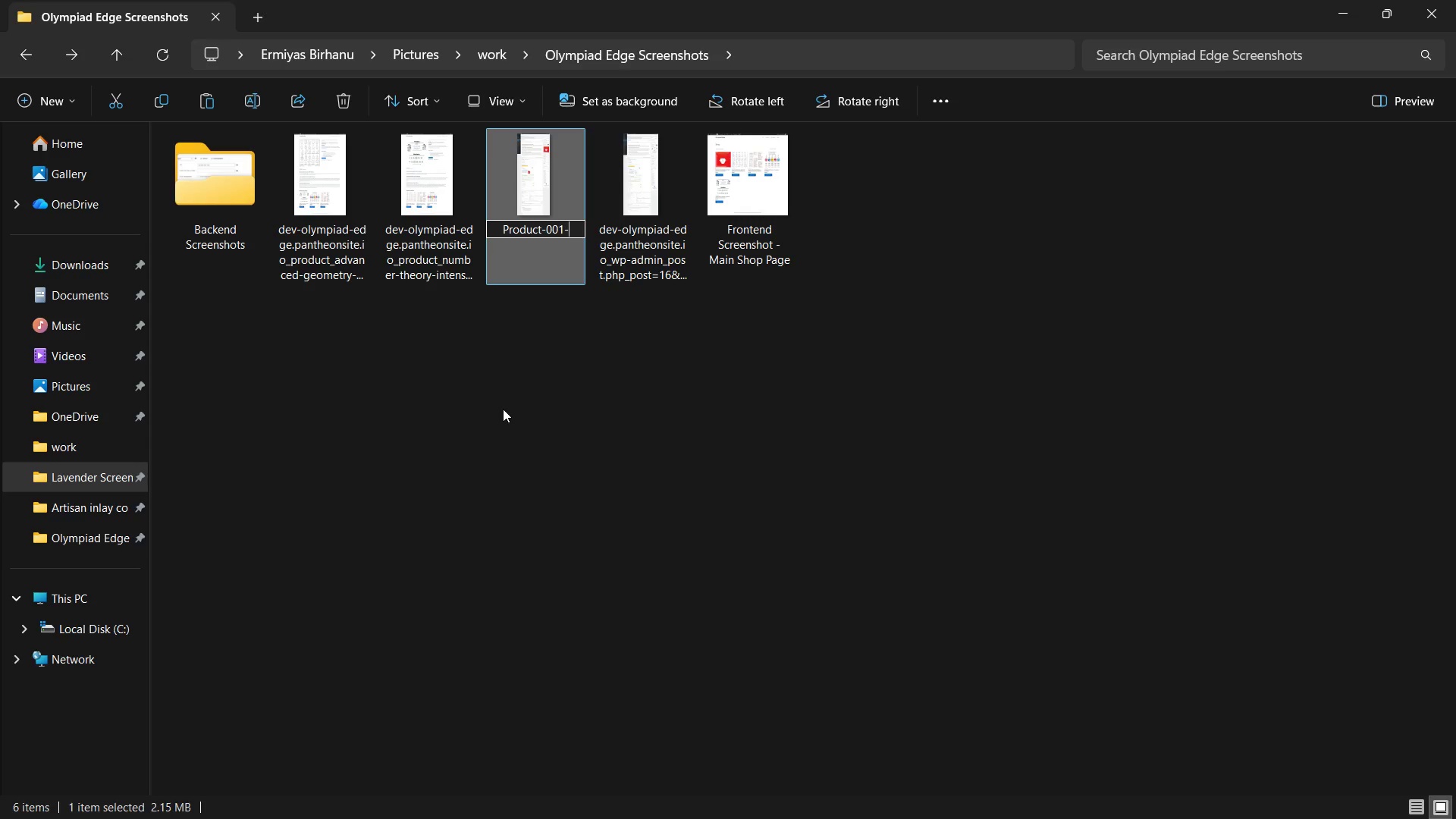 
type(general tab-downloadable file fileds)
 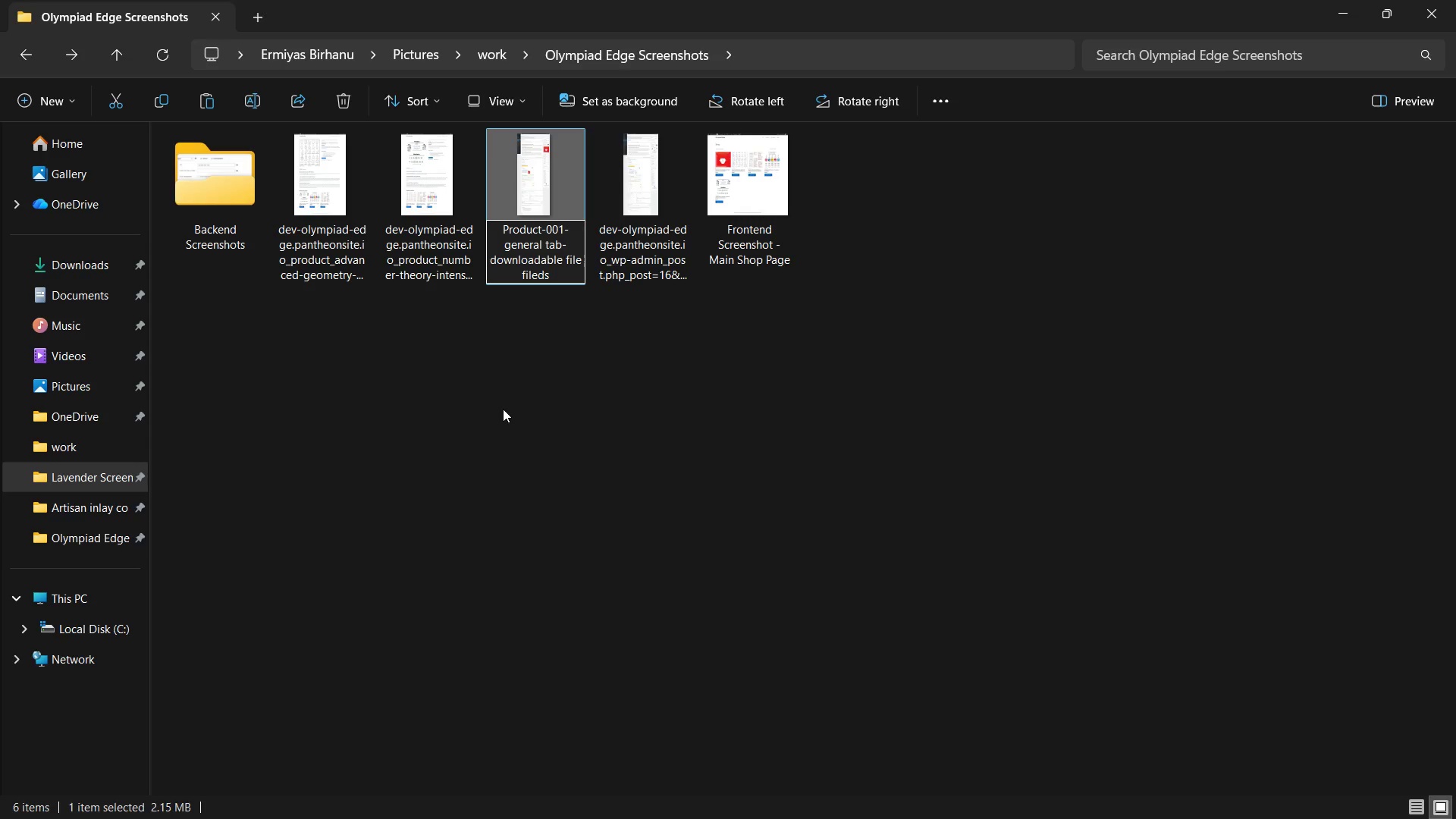 
type( - and)
key(Backspace)
key(Backspace)
key(Backspace)
type(SEO settings)
 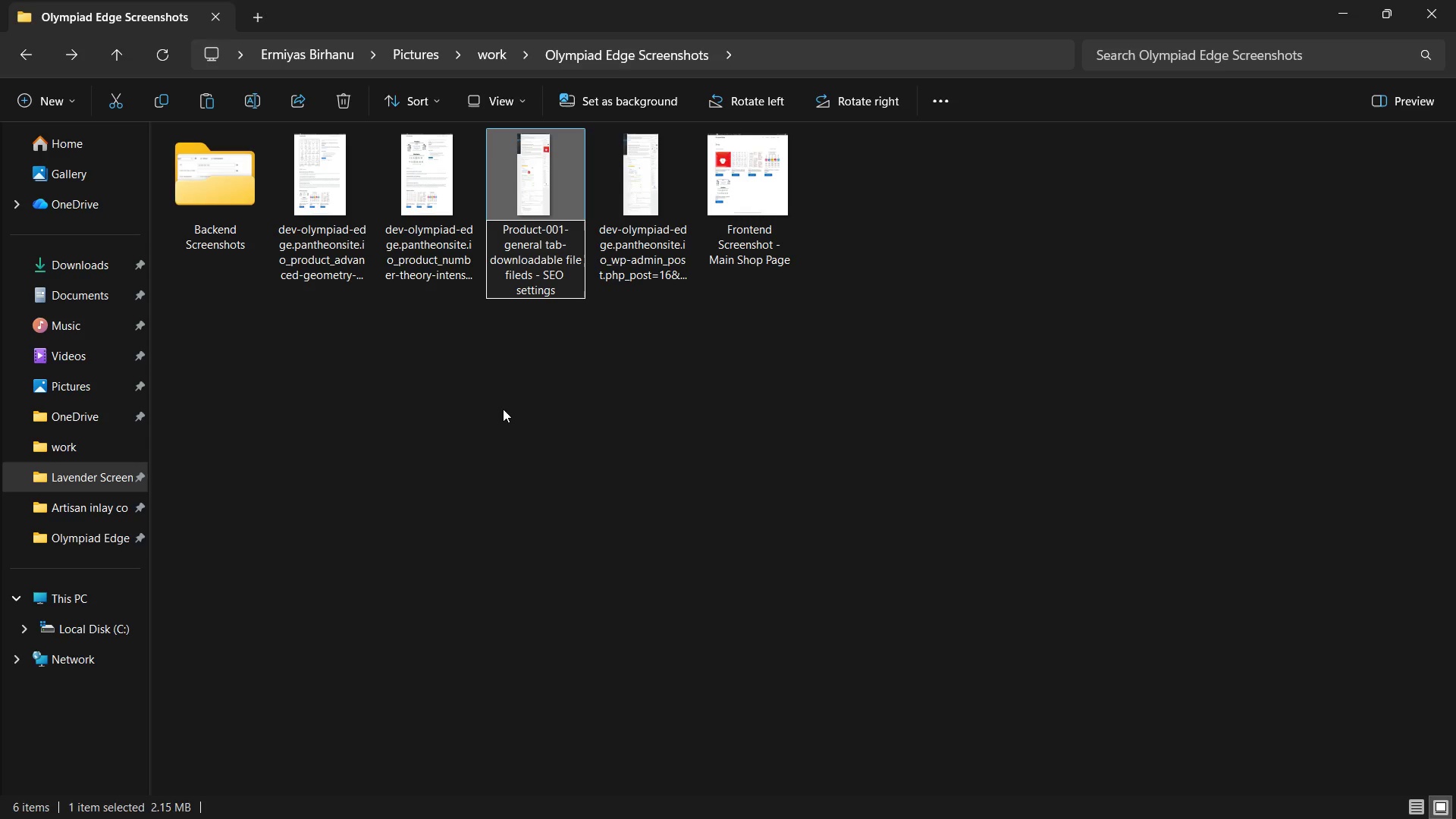 
key(Enter)
 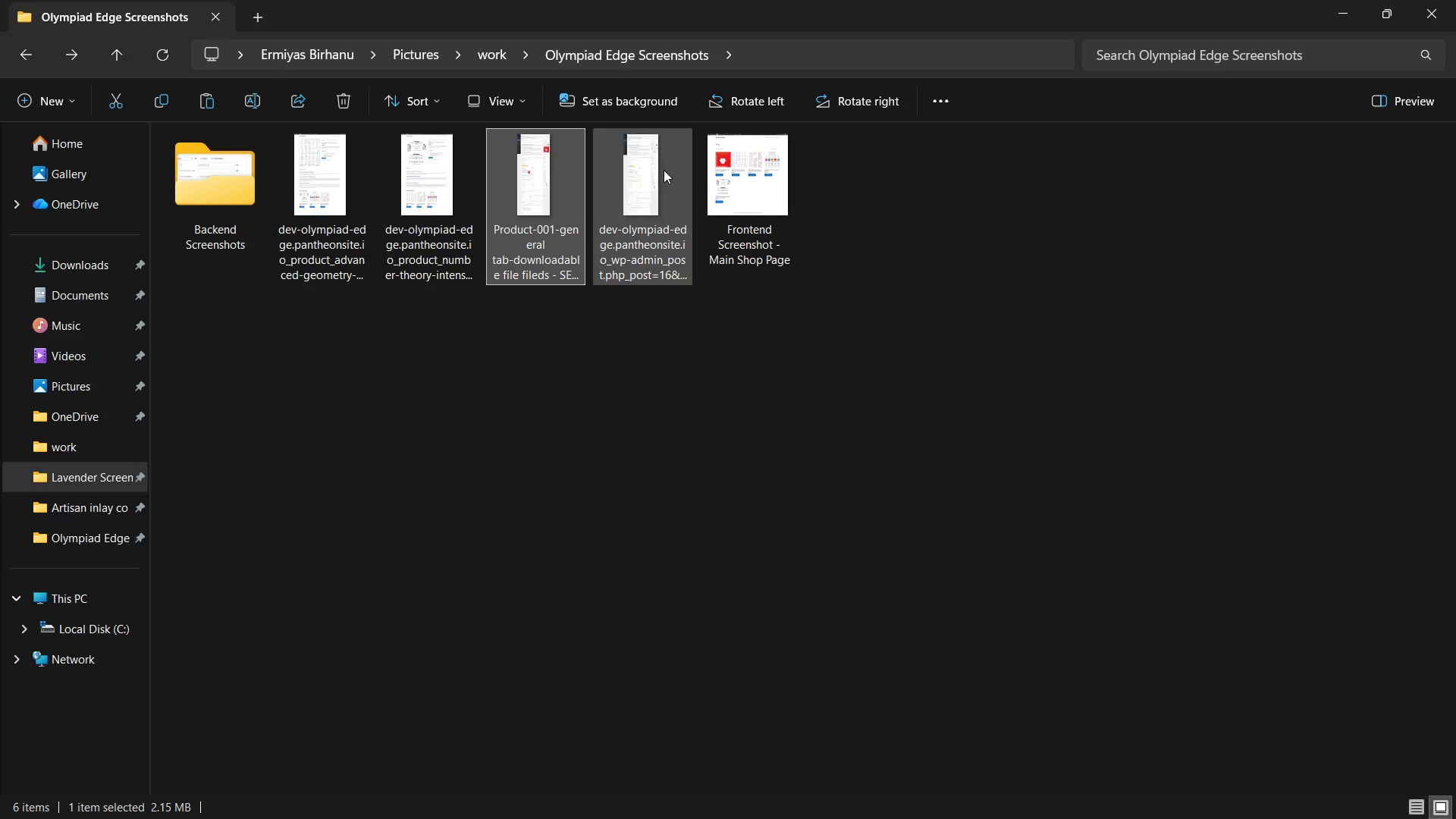 
double_click([668, 169])
 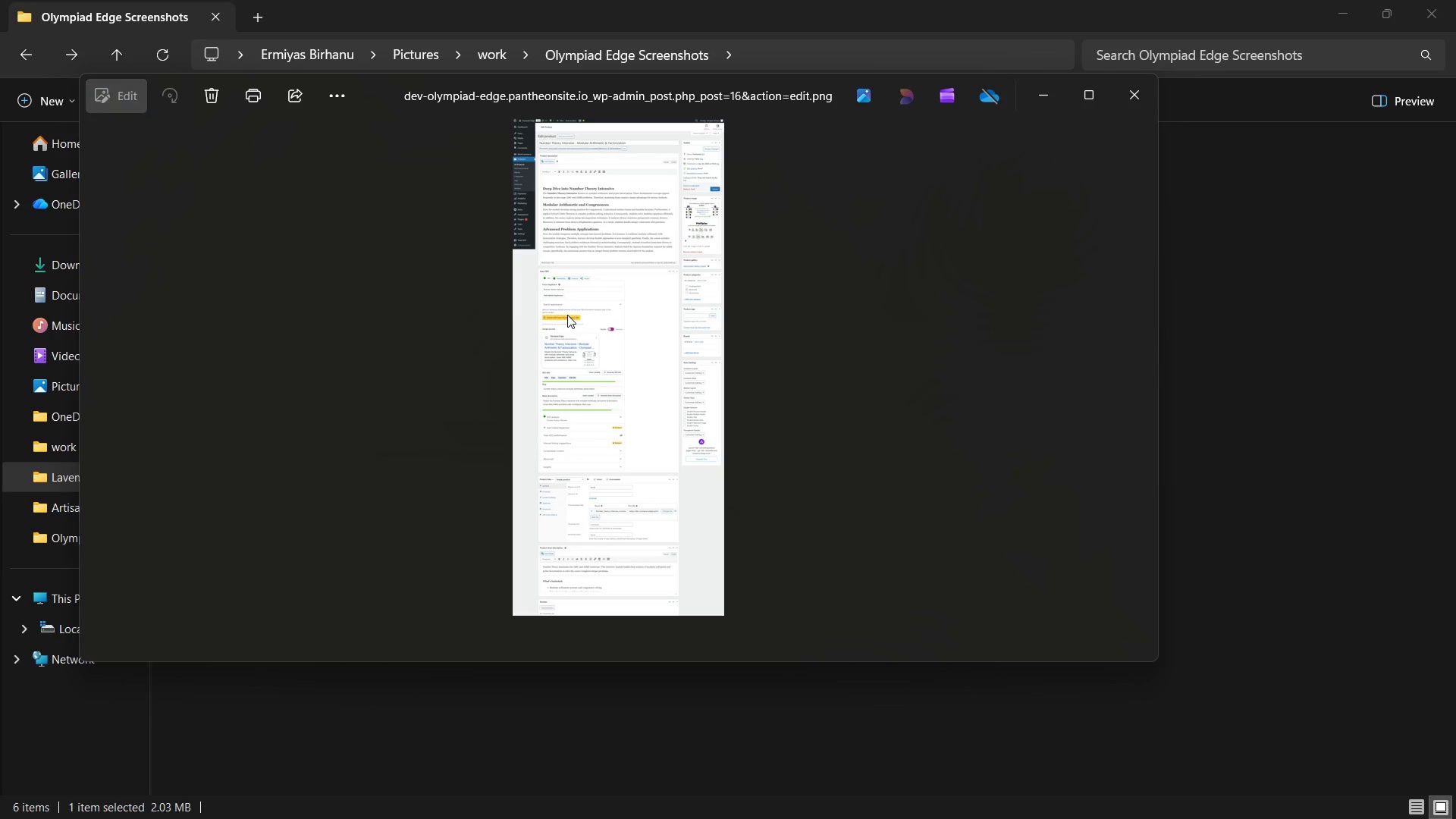 
scroll: coordinate [567, 315], scroll_direction: up, amount: 16.0
 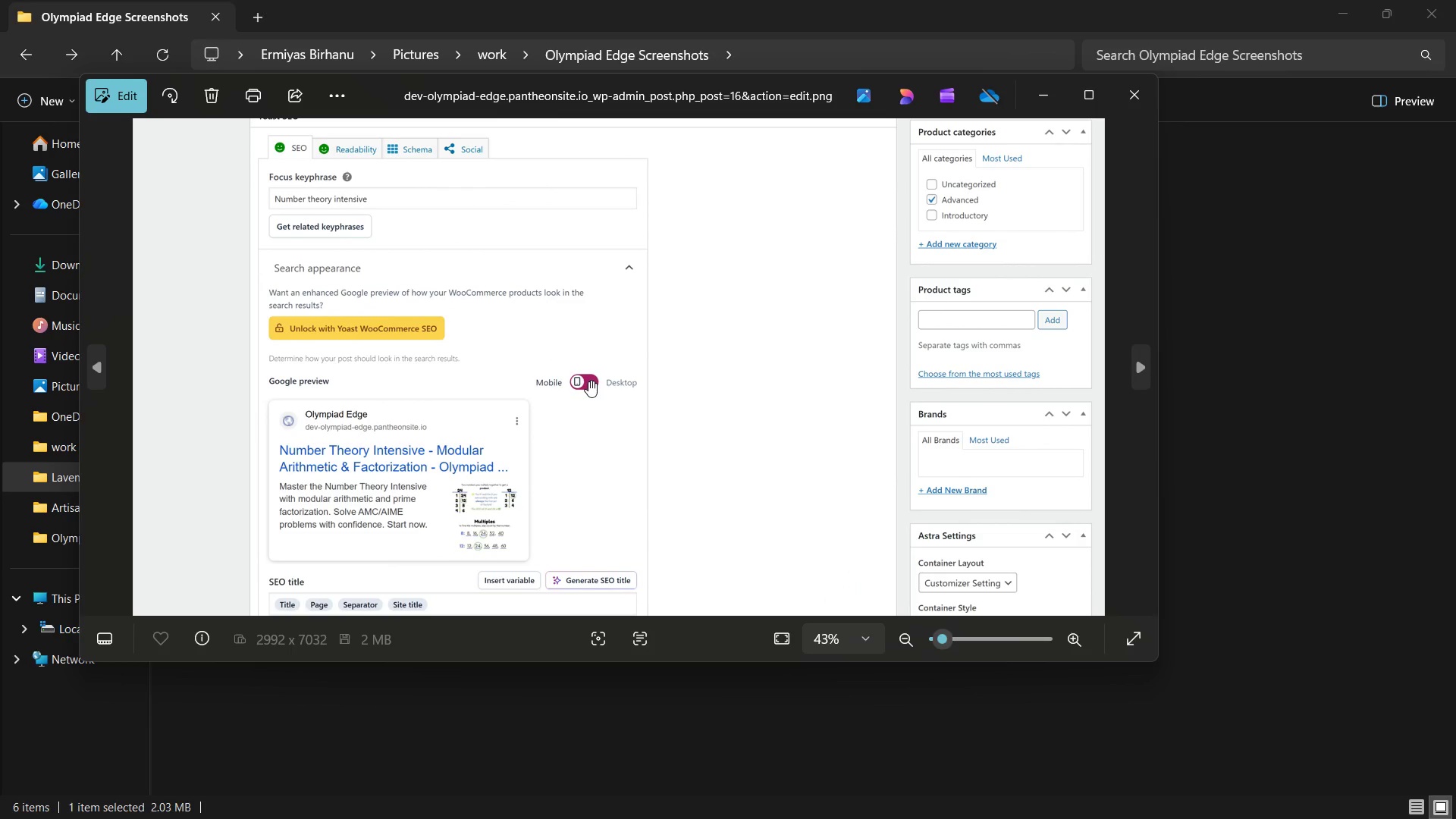 
scroll: coordinate [588, 381], scroll_direction: down, amount: 6.0
 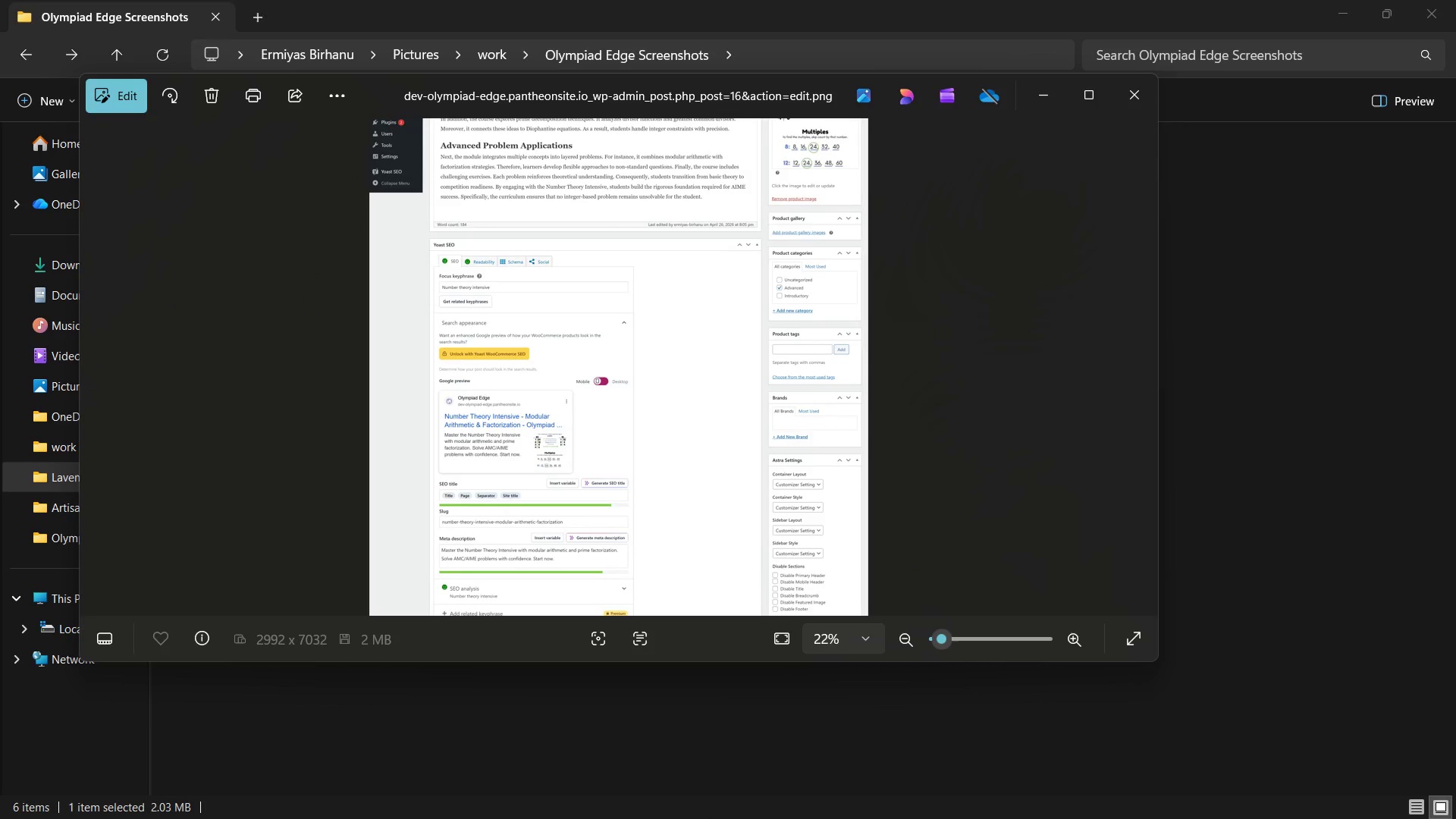 
key(Meta+MetaLeft)
 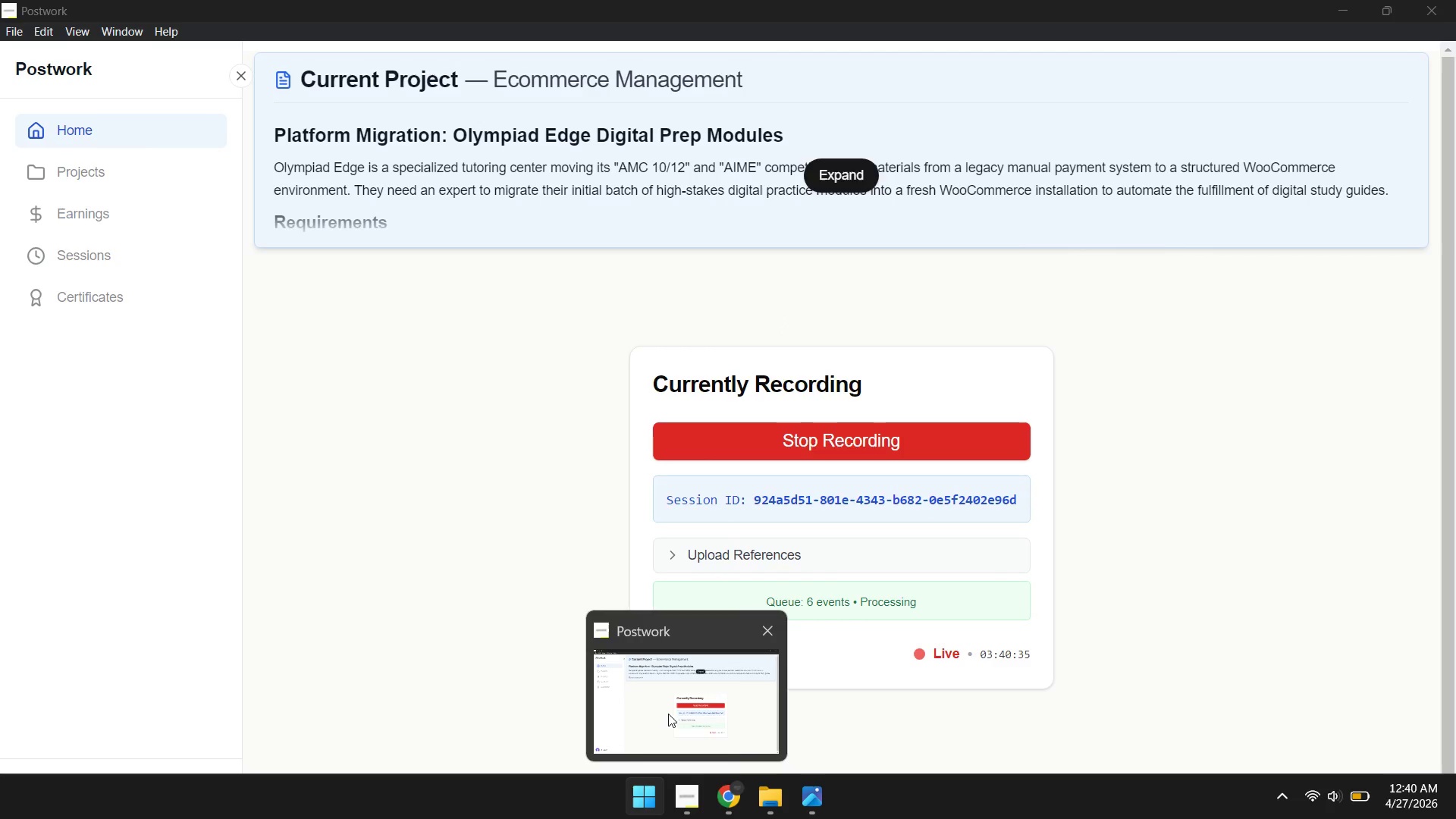 
wait(5.88)
 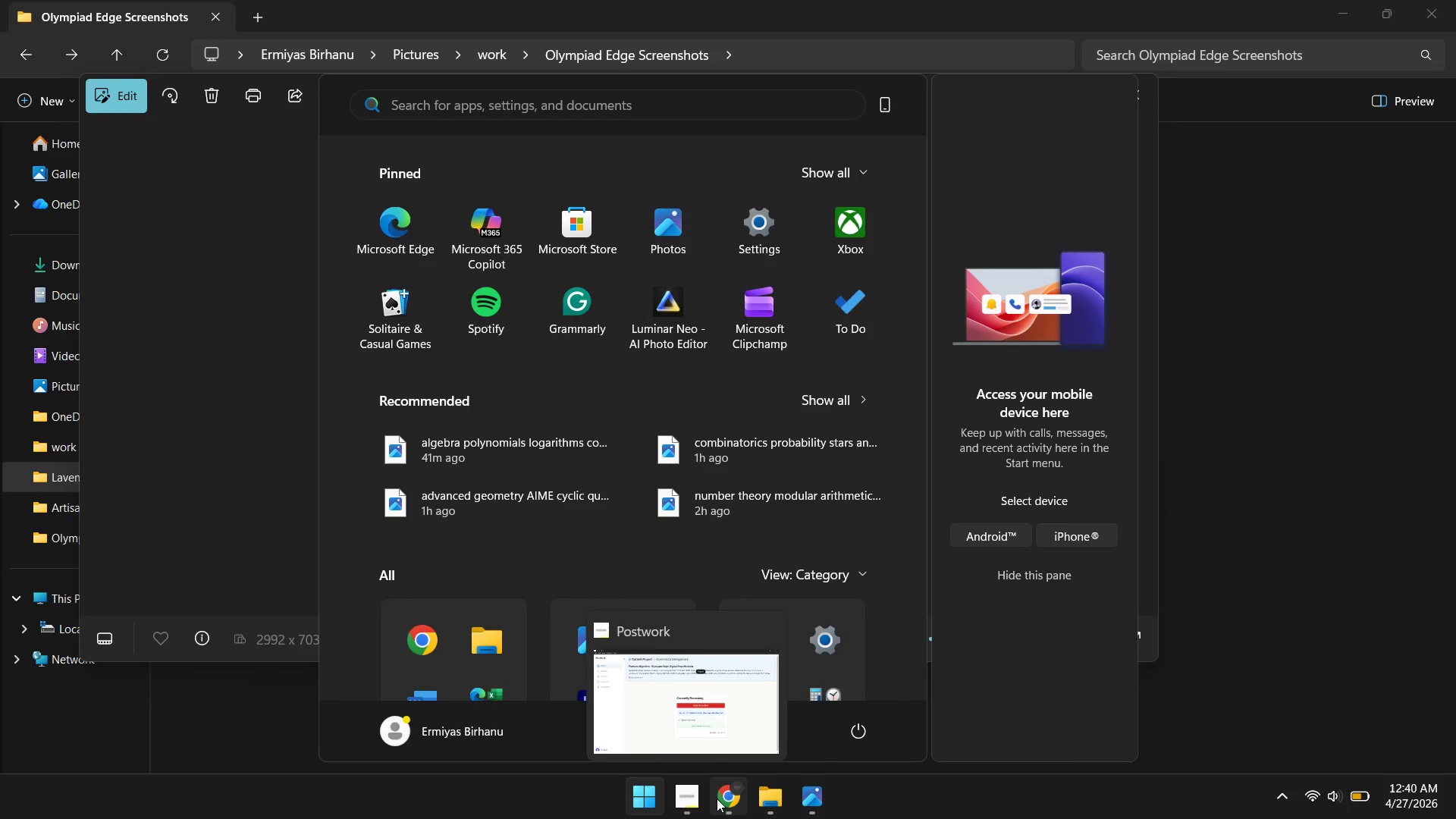 
left_click([718, 791])
 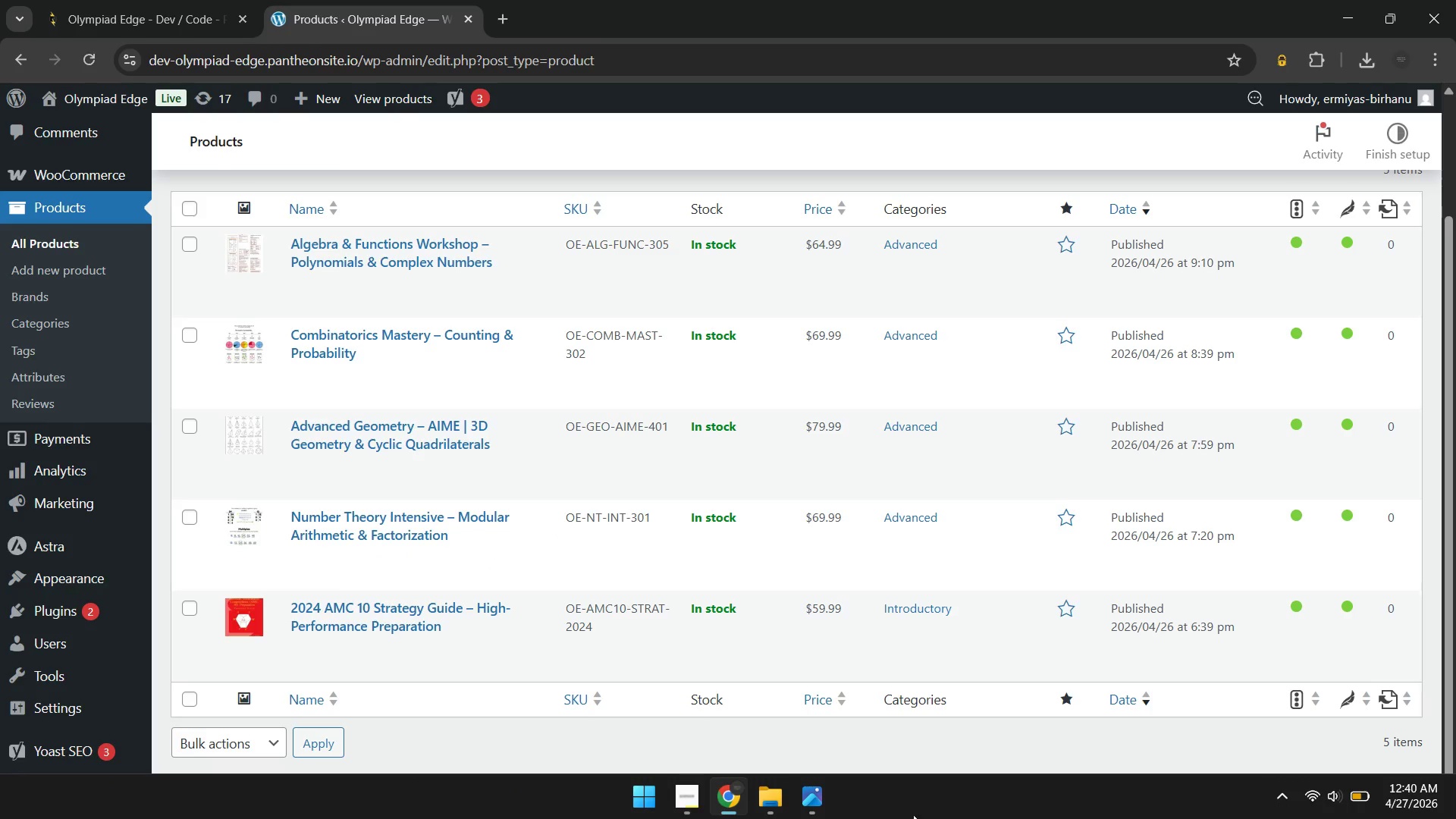 
wait(6.64)
 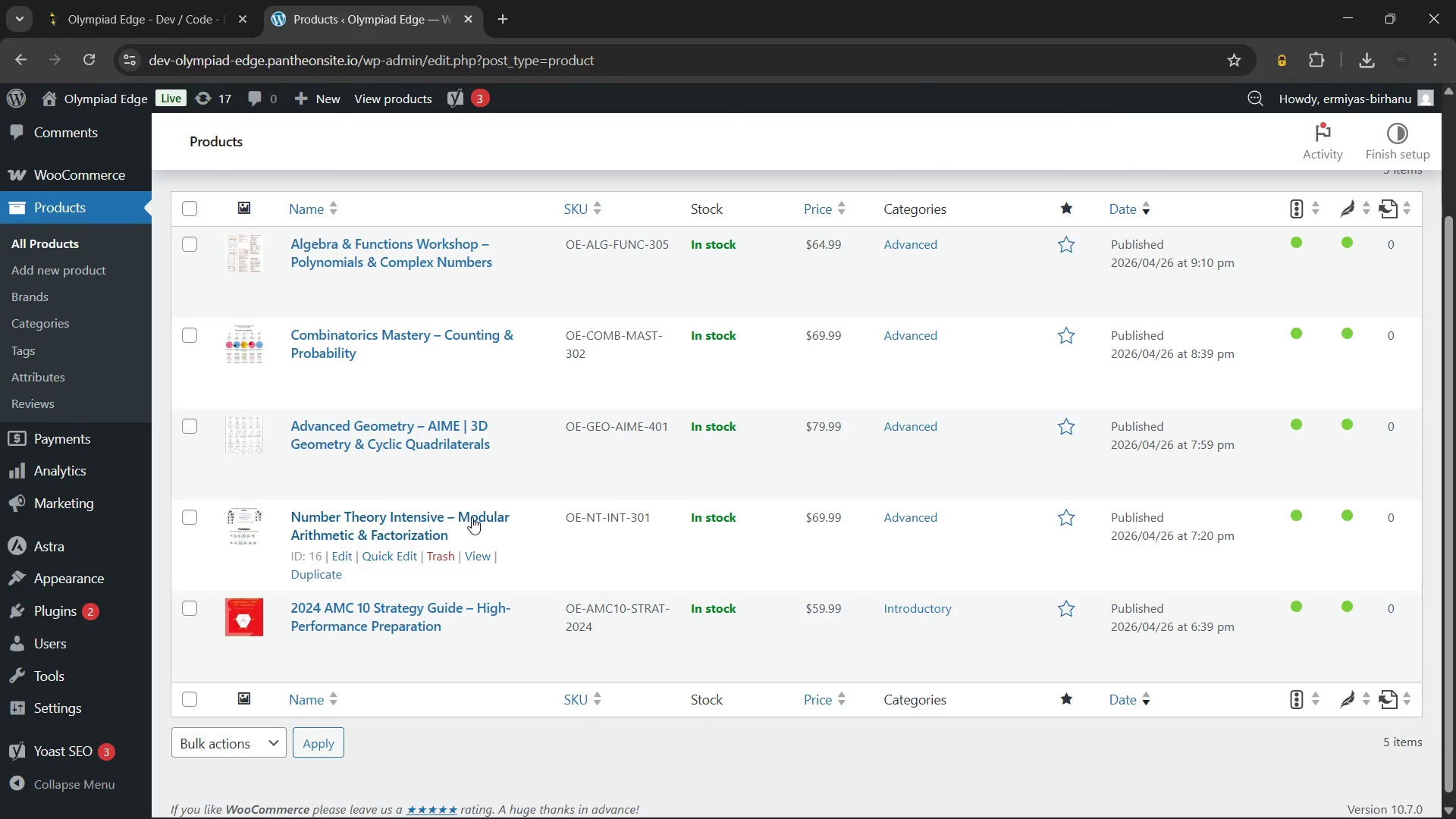 
left_click([808, 807])
 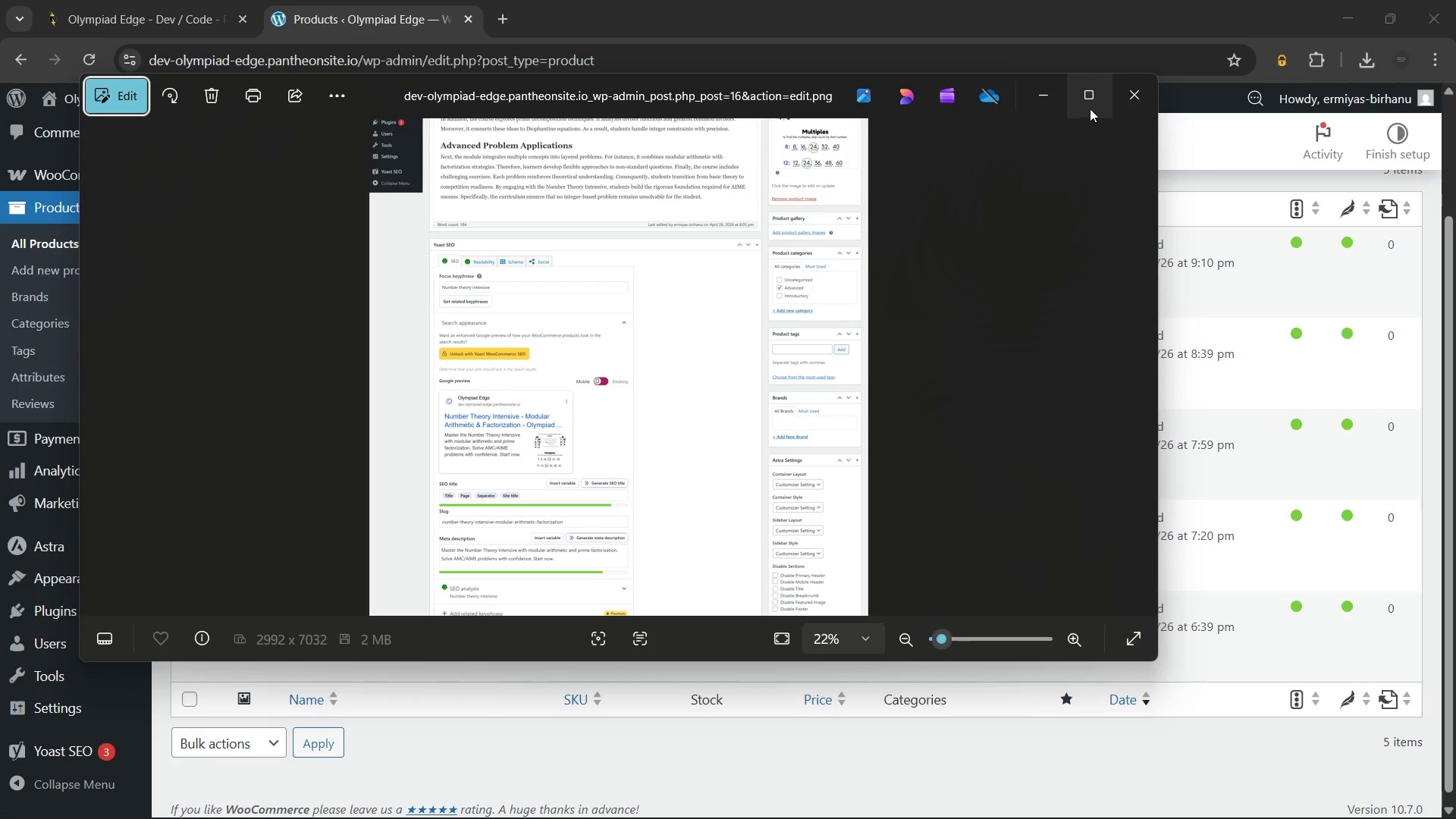 
left_click([1131, 96])
 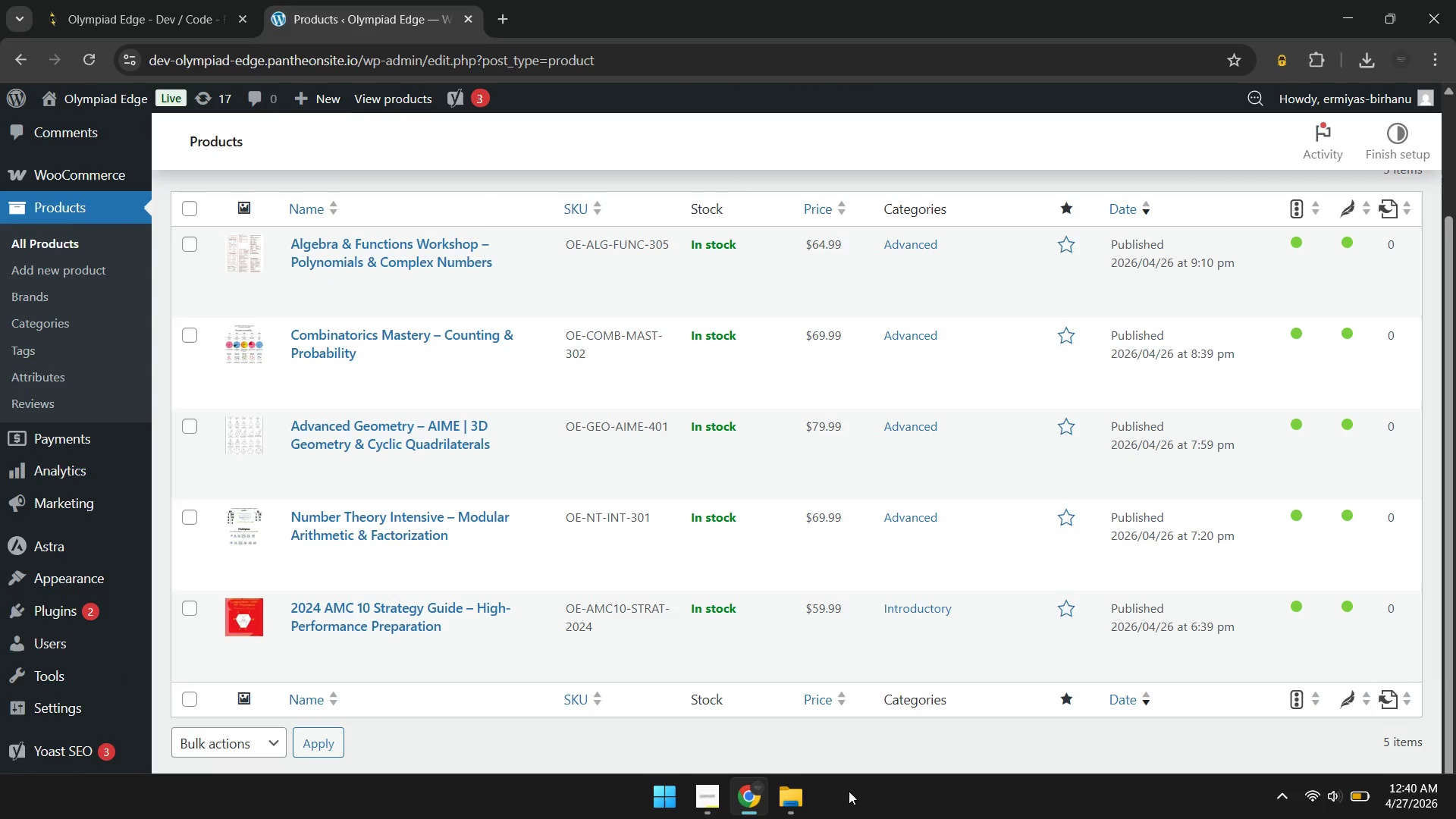 
left_click([795, 796])
 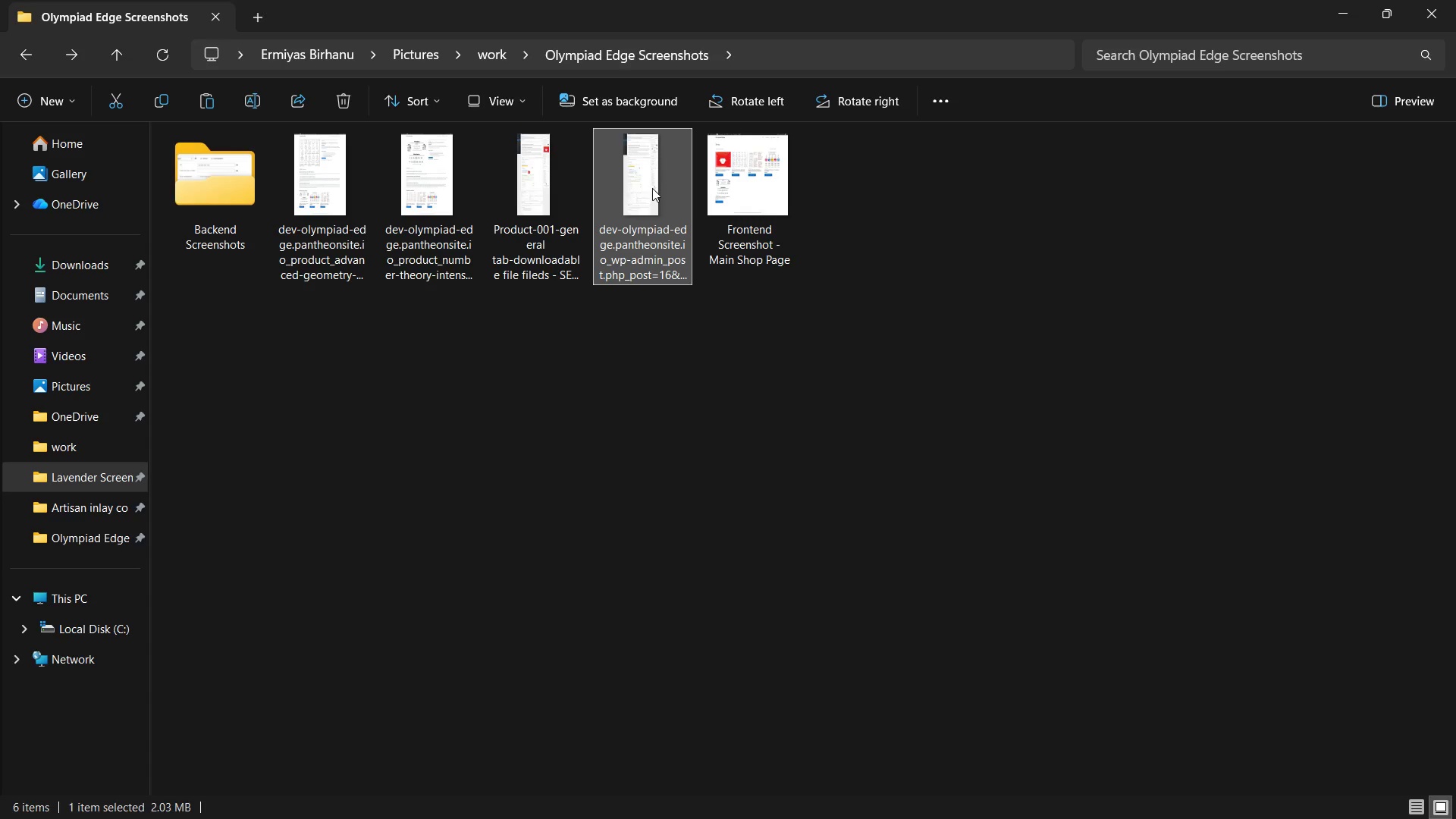 
right_click([652, 188])
 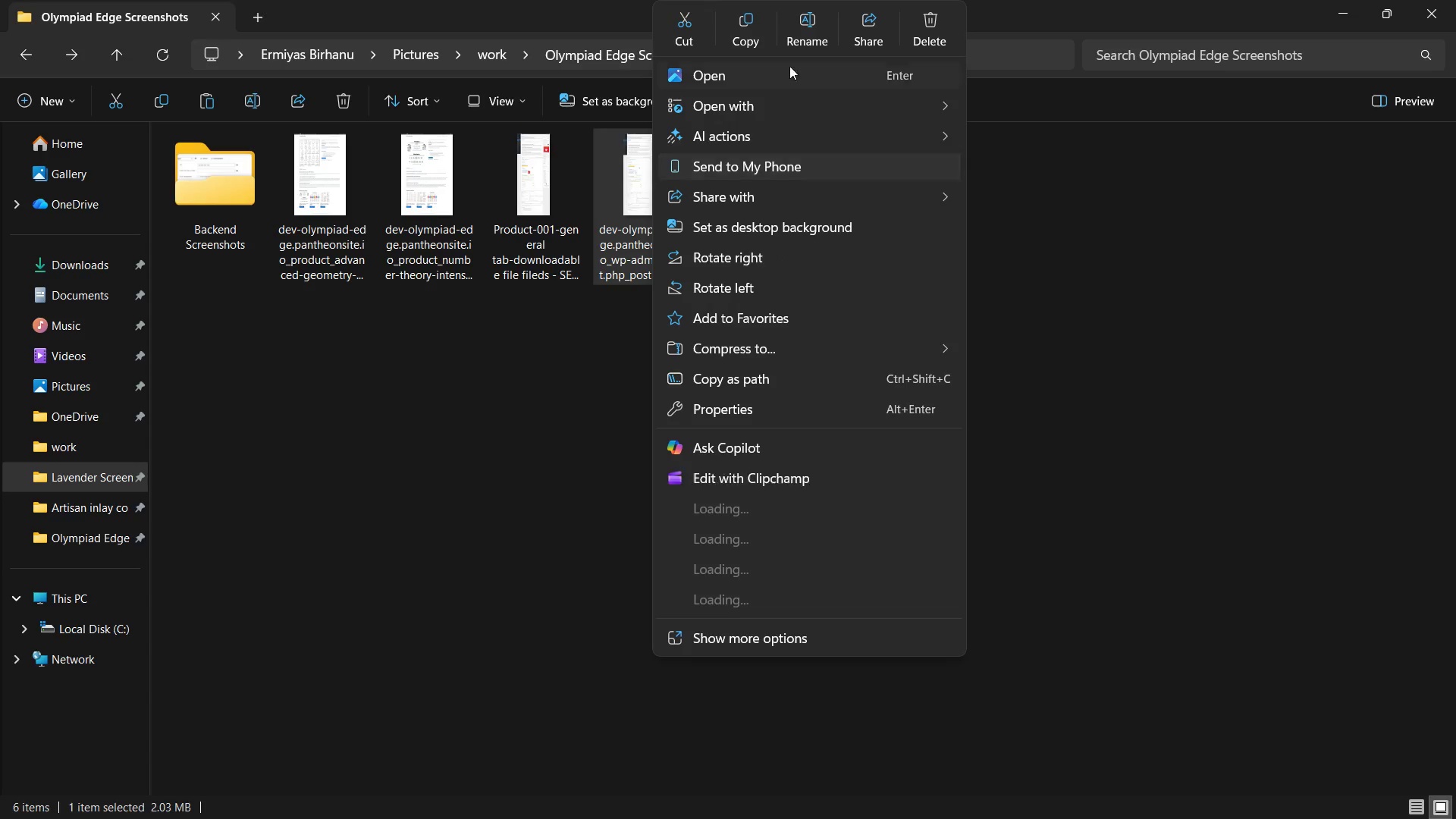 
left_click([808, 39])
 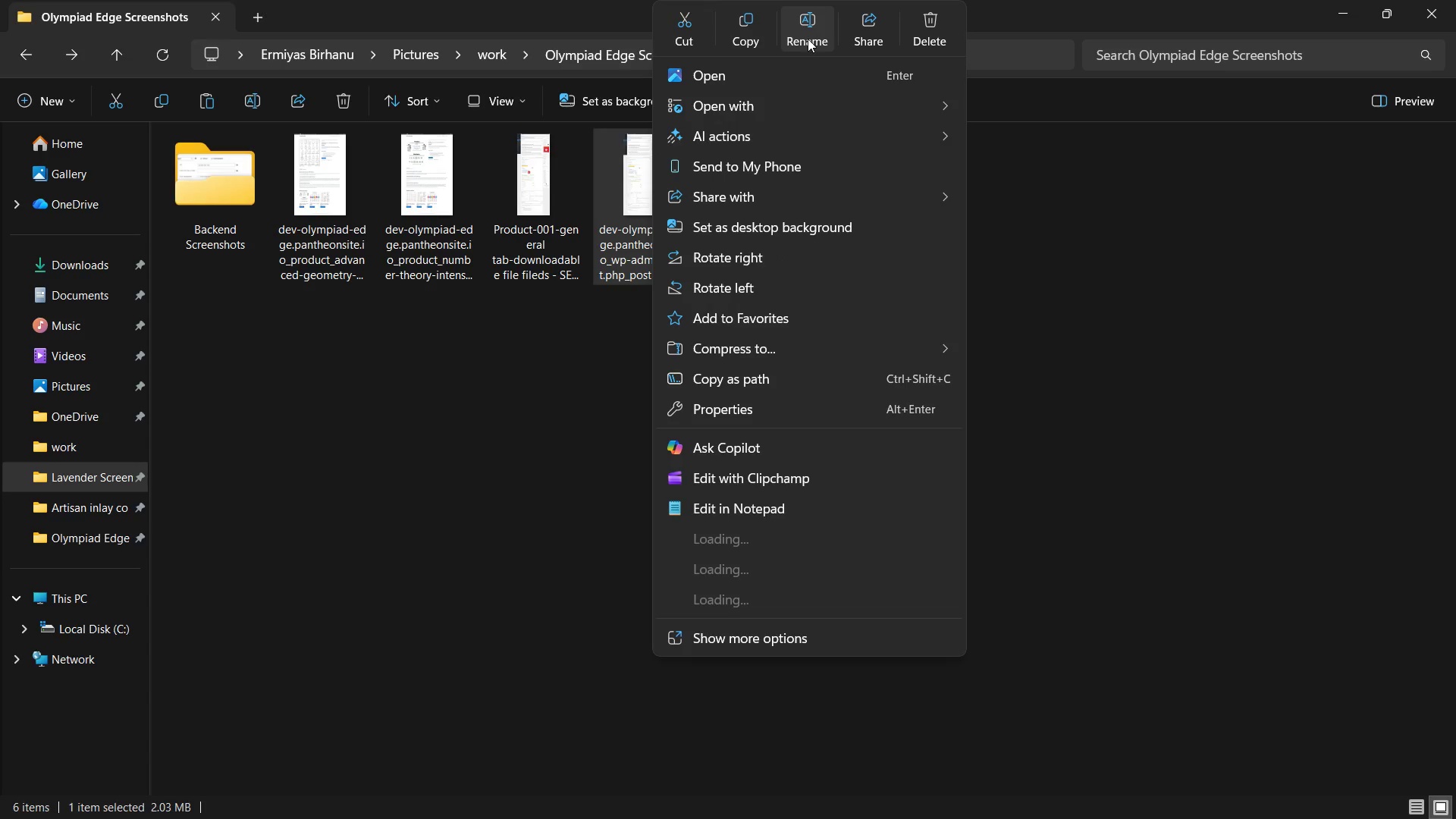 
type(Product-002-general-tab)
 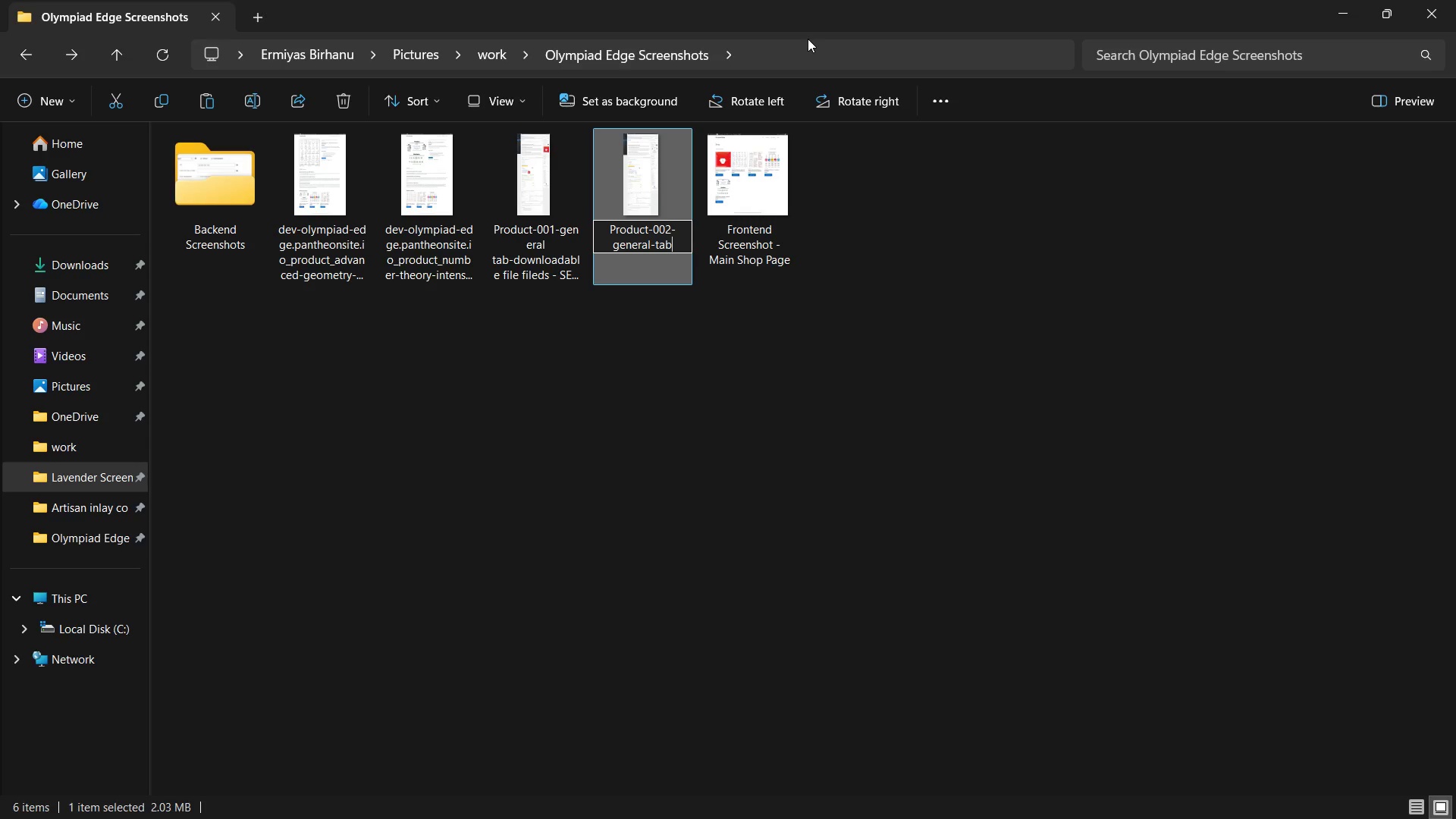 
type(-downloadable file fields - SEO meta settings)
 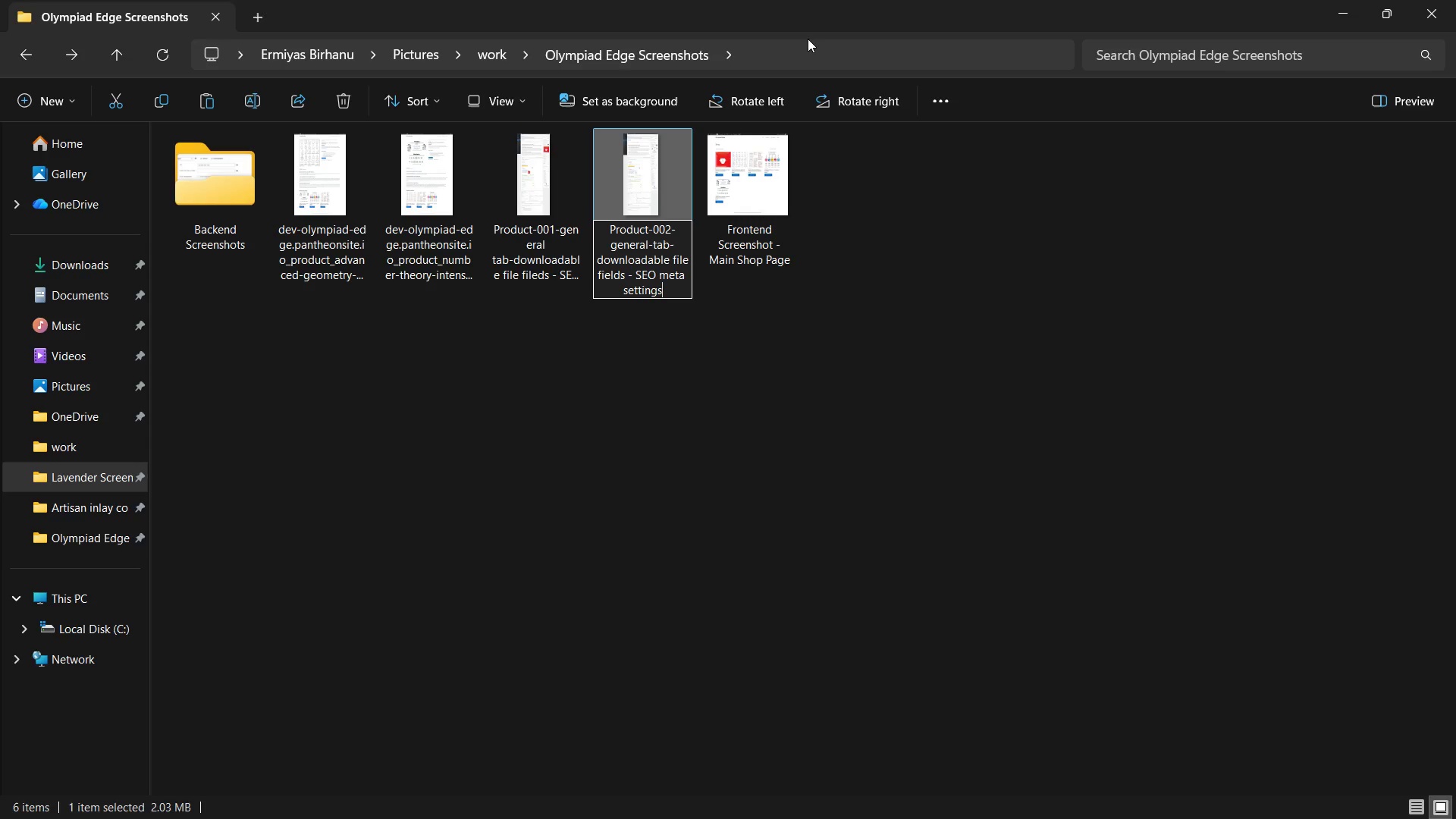 
key(Enter)
 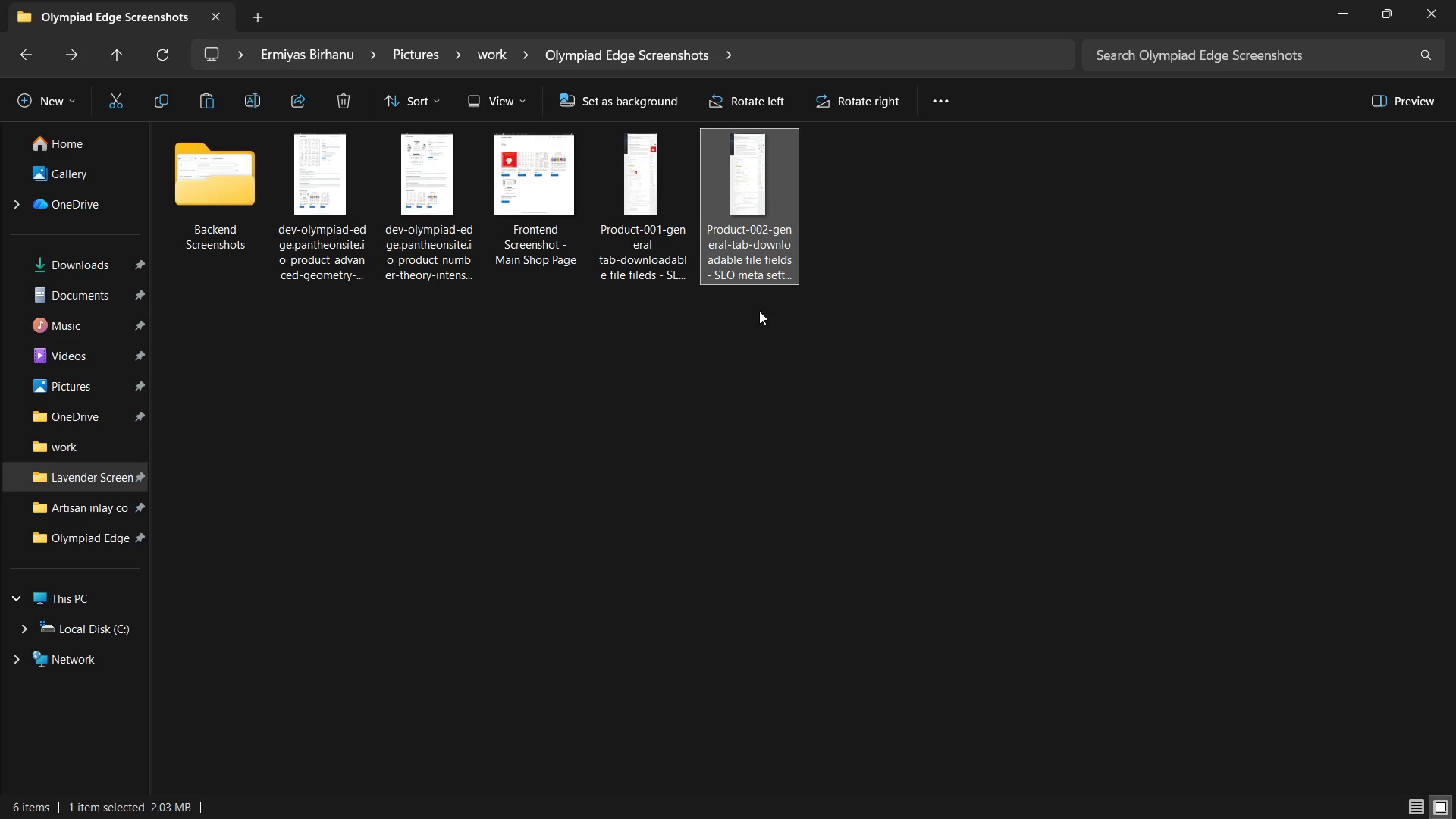 
left_click([763, 330])
 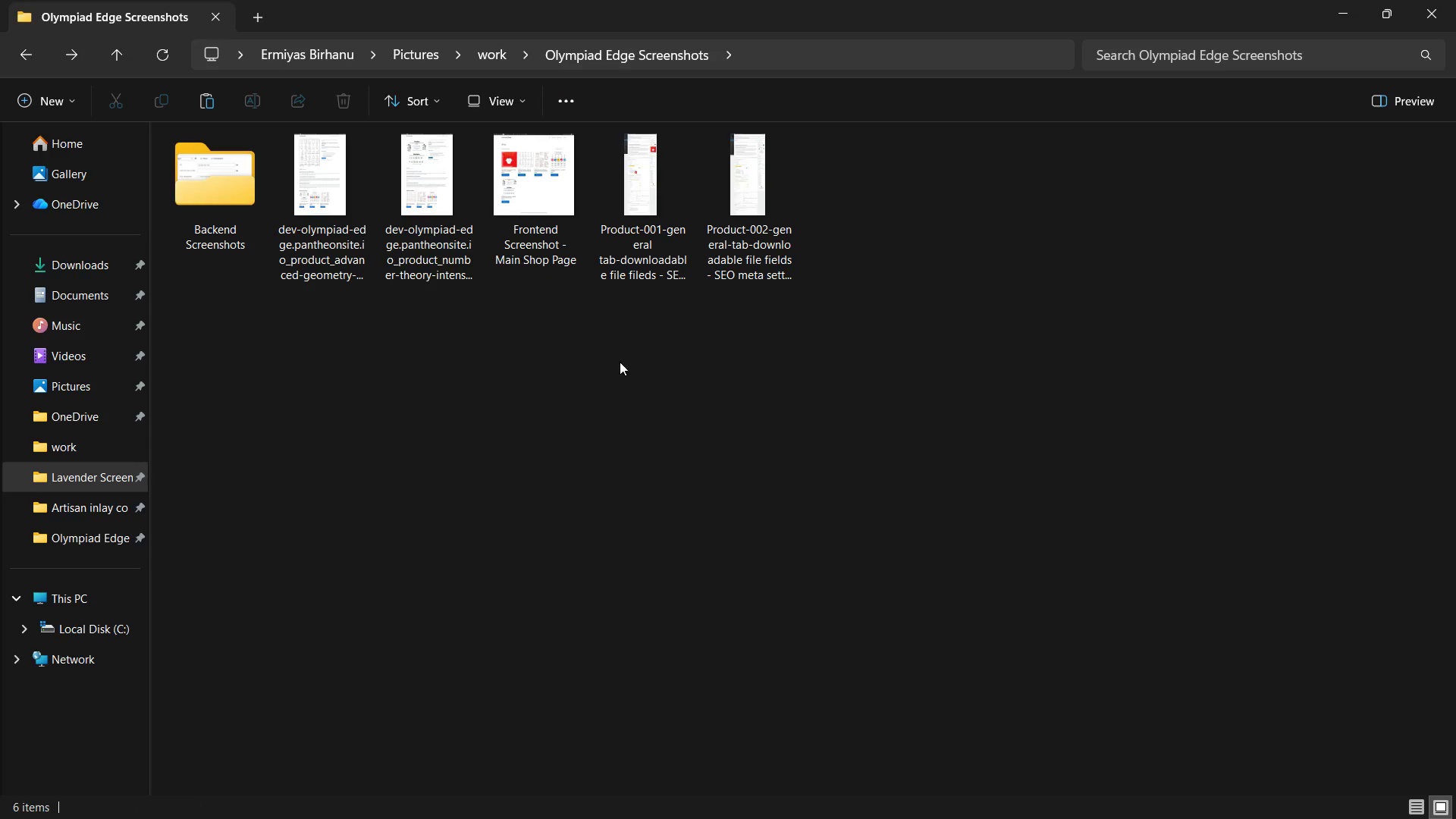 
mouse_move([535, 221])
 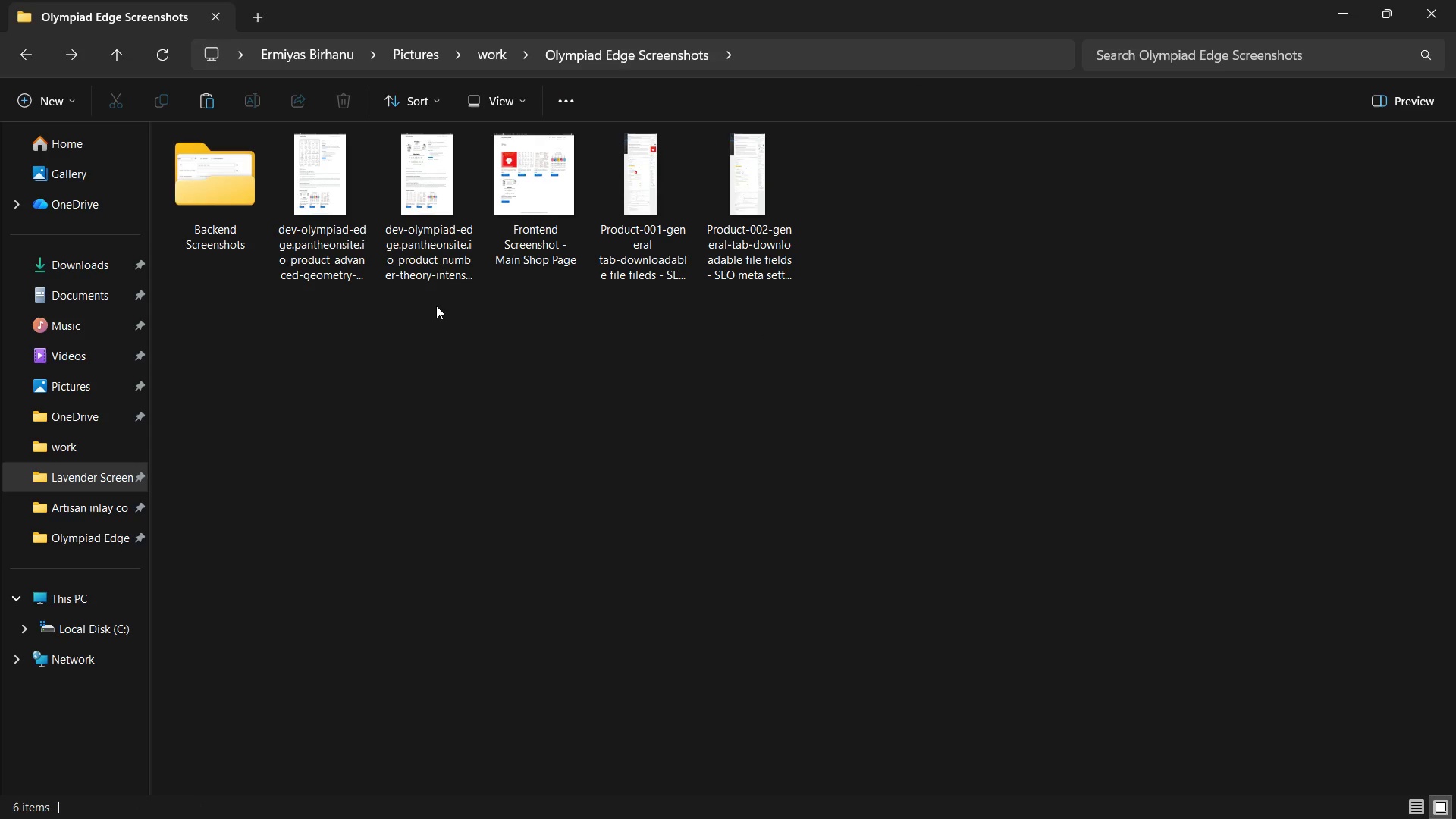 
left_click_drag(start_coordinate=[440, 305], to_coordinate=[303, 257])
 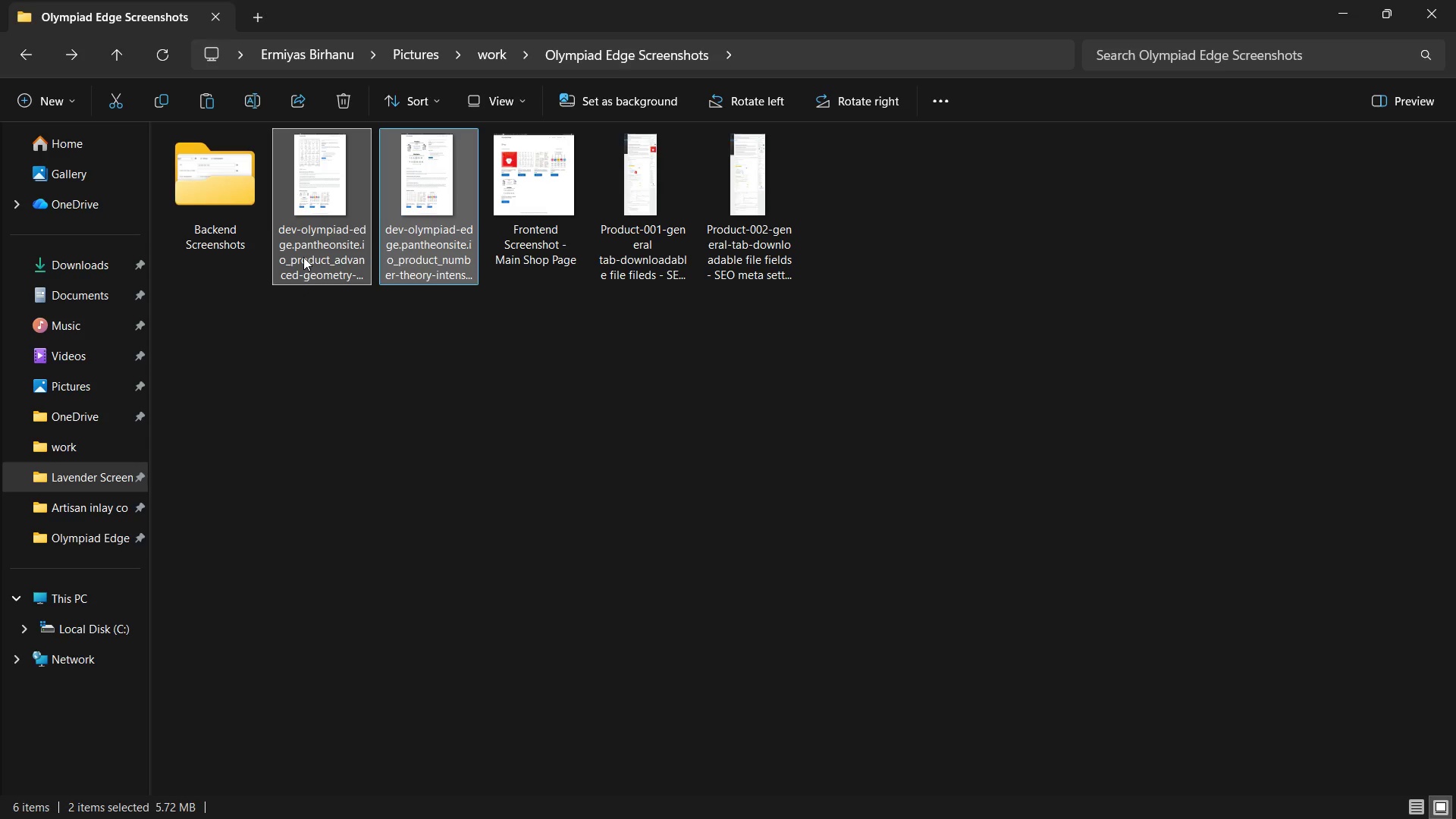 
wait(27.58)
 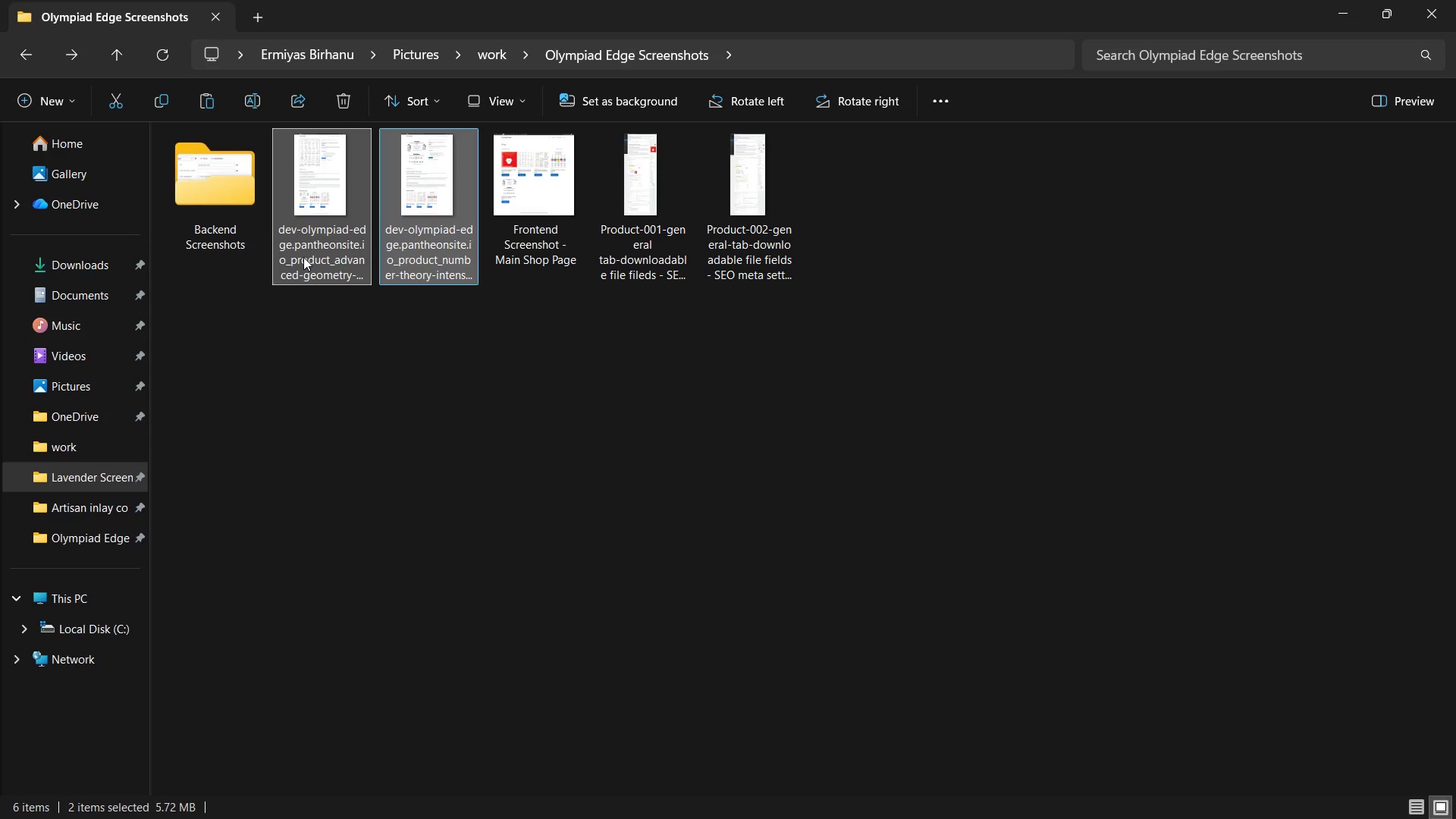 
left_click([352, 303])
 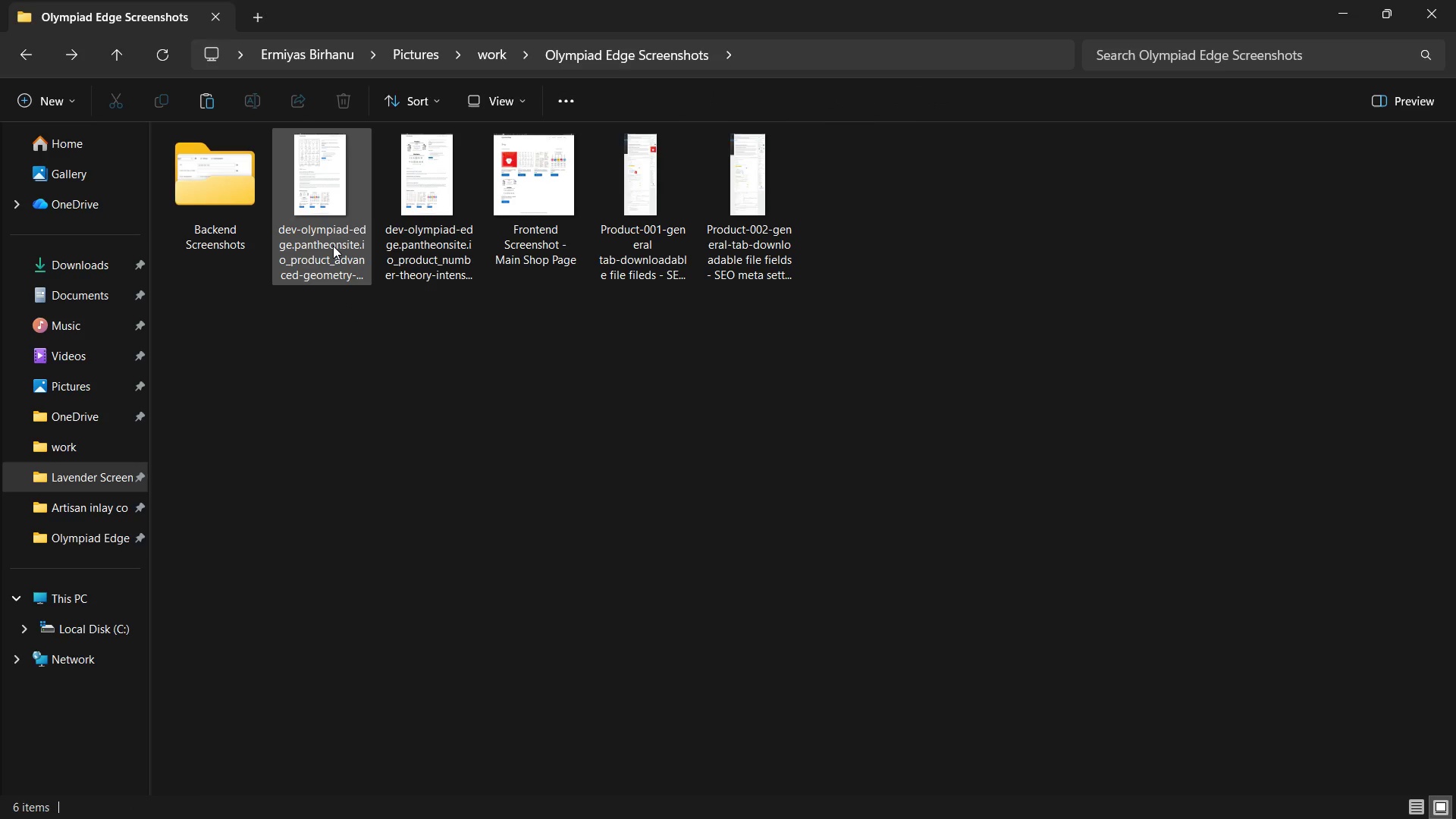 
left_click([333, 246])
 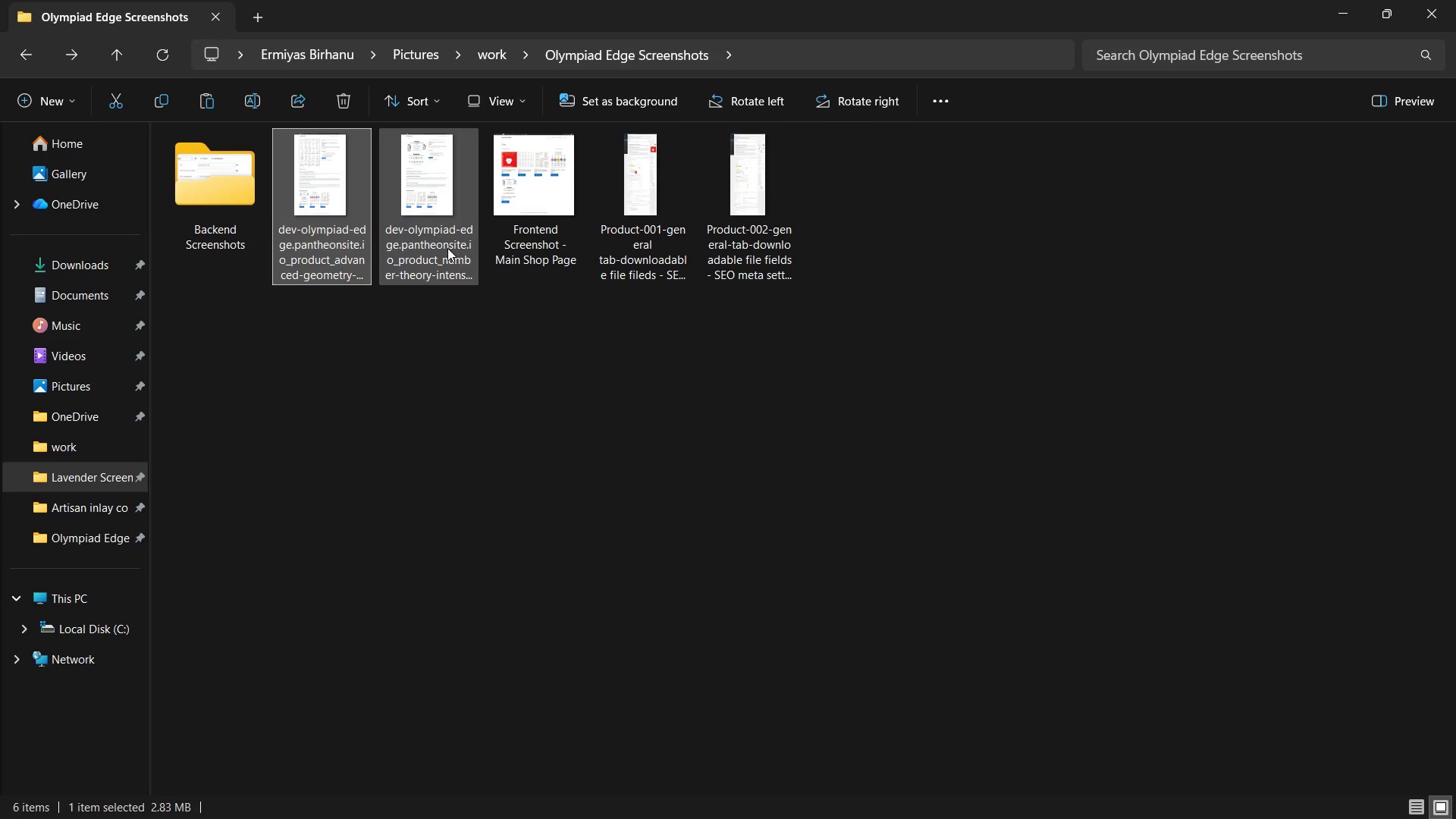 
hold_key(key=ControlLeft, duration=0.75)
left_click([444, 245])
 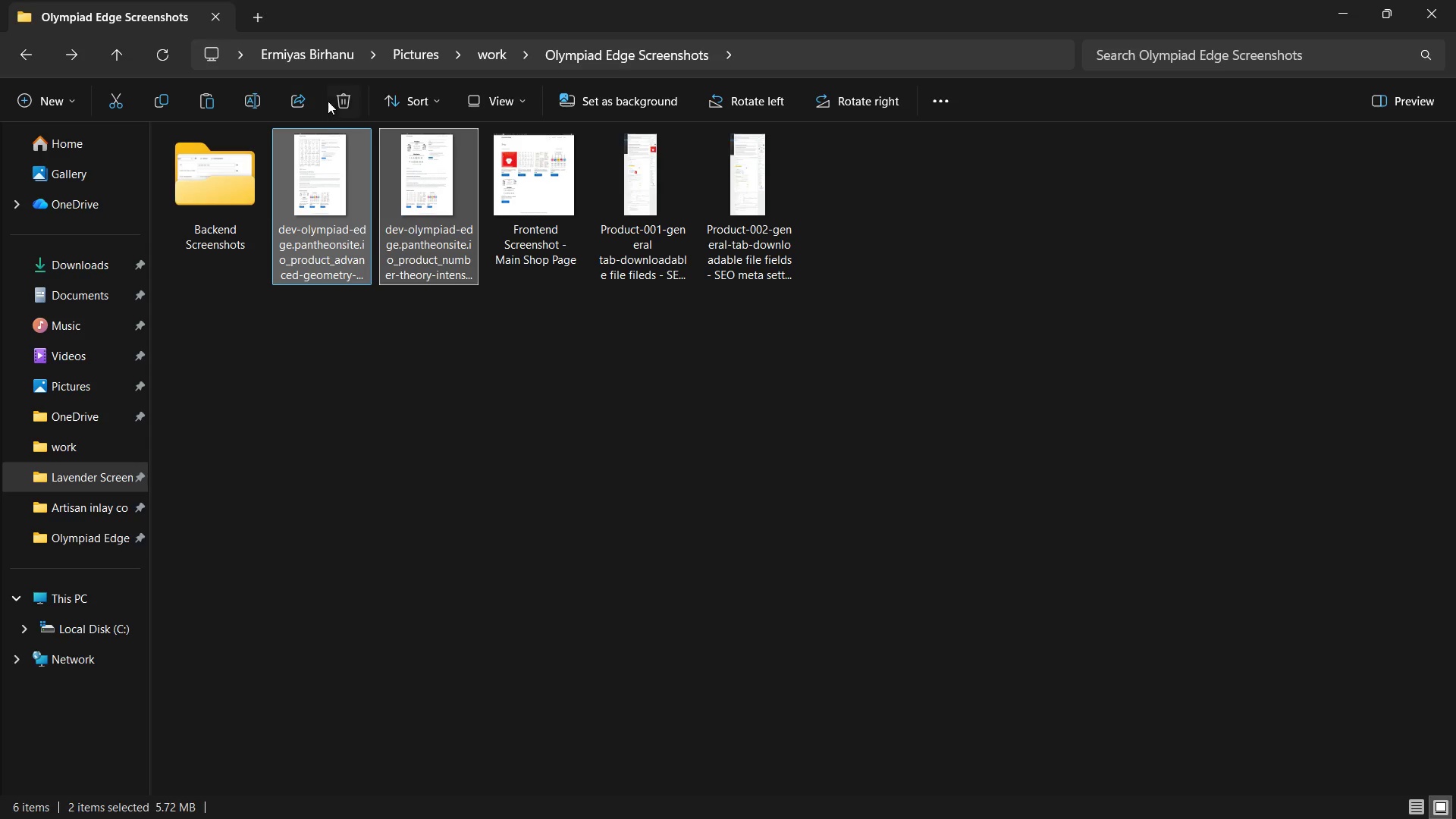 
left_click([355, 100])
 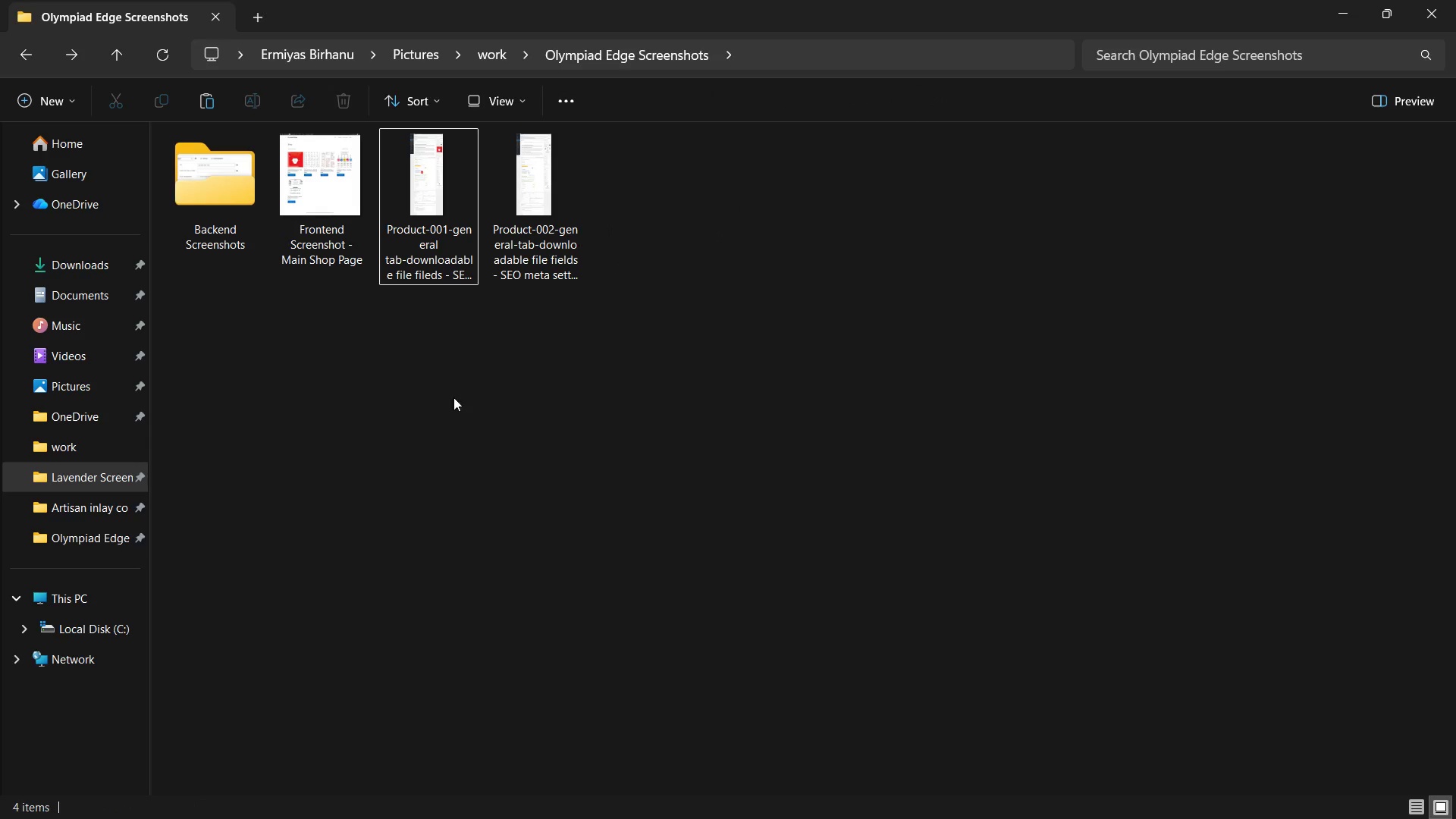 
left_click([651, 307])
 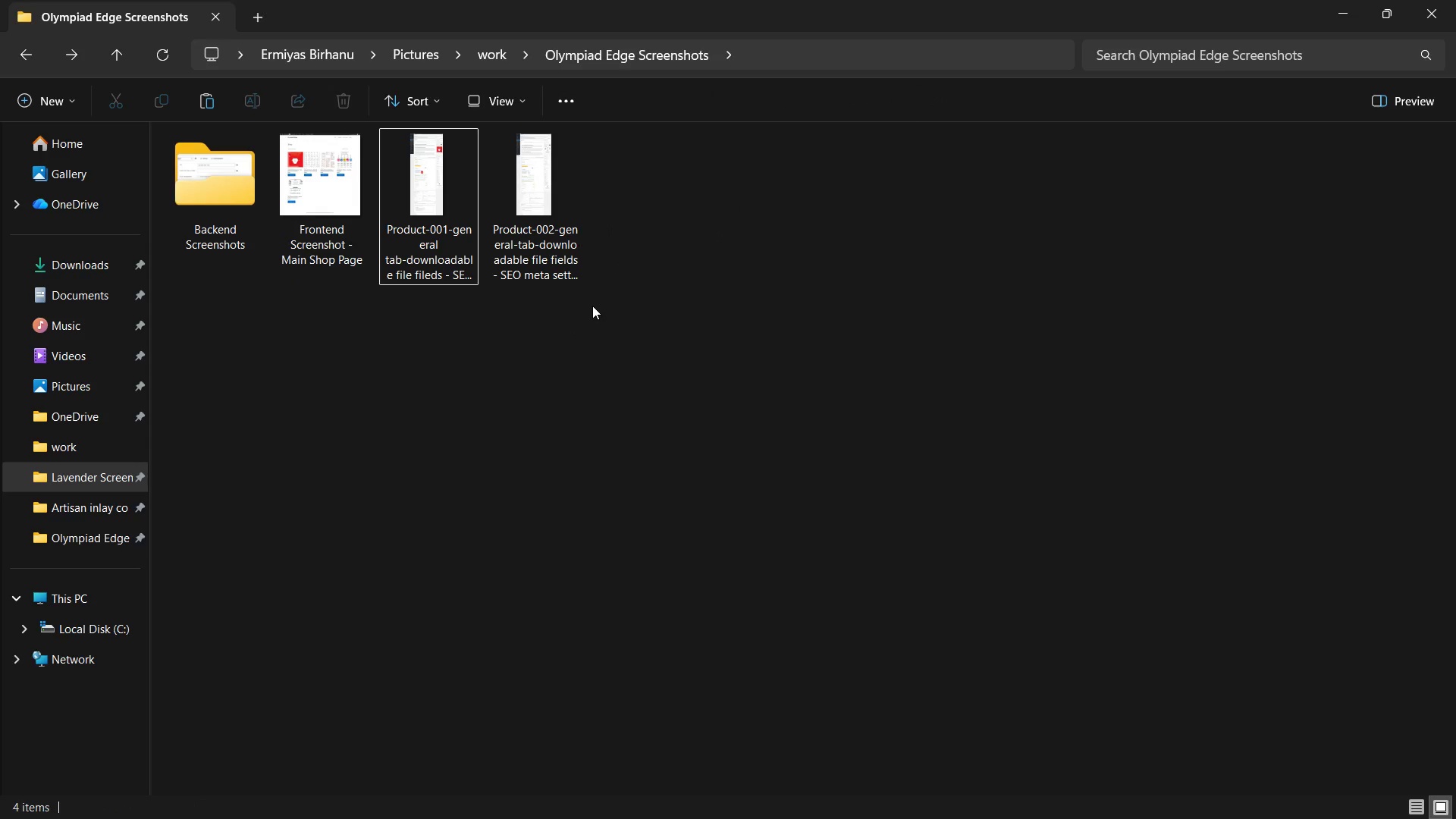 
left_click_drag(start_coordinate=[576, 306], to_coordinate=[452, 329])
 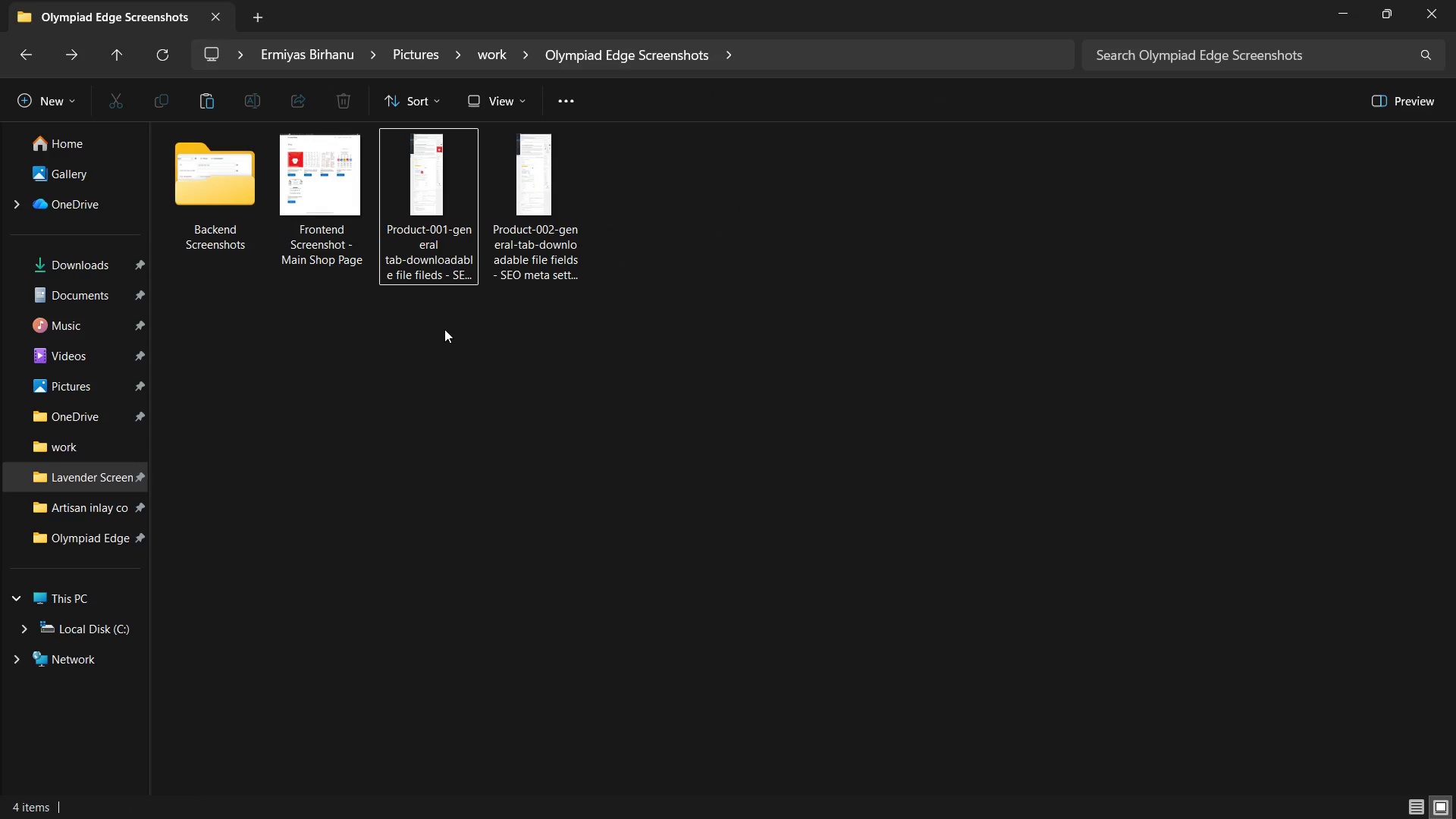 
left_click([444, 329])
 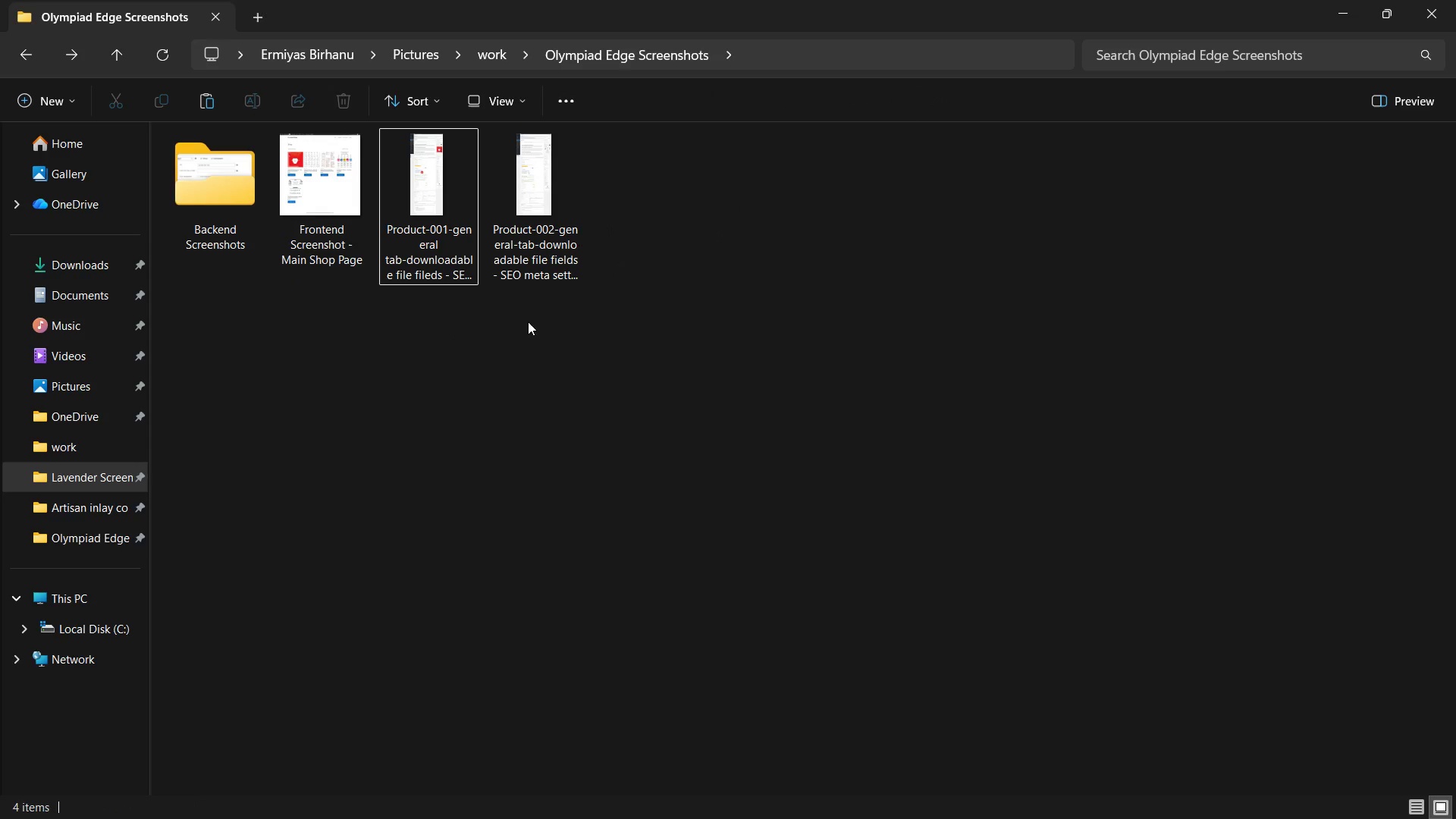 
left_click_drag(start_coordinate=[528, 322], to_coordinate=[413, 263])
 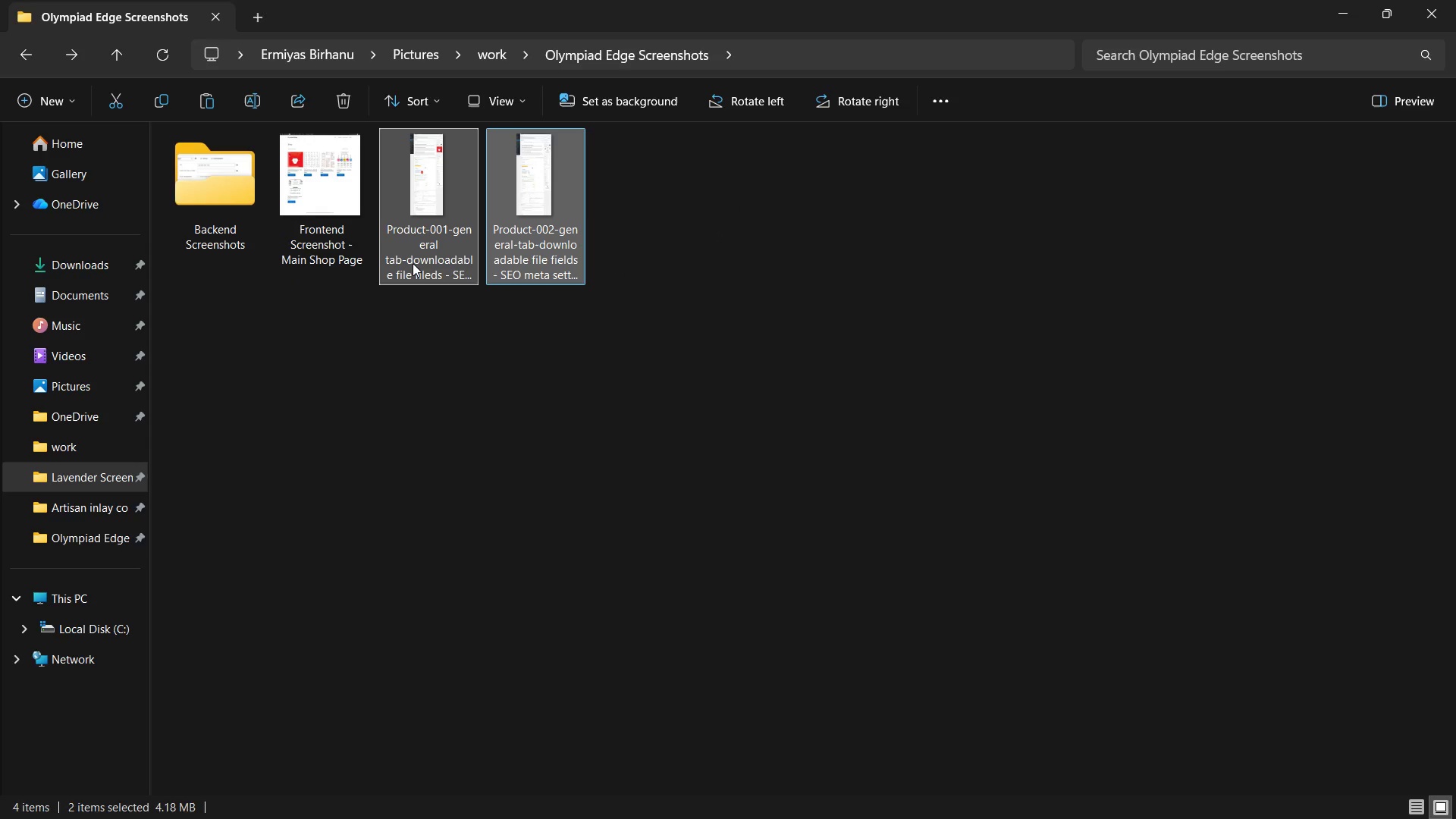 
key(Control+X)
 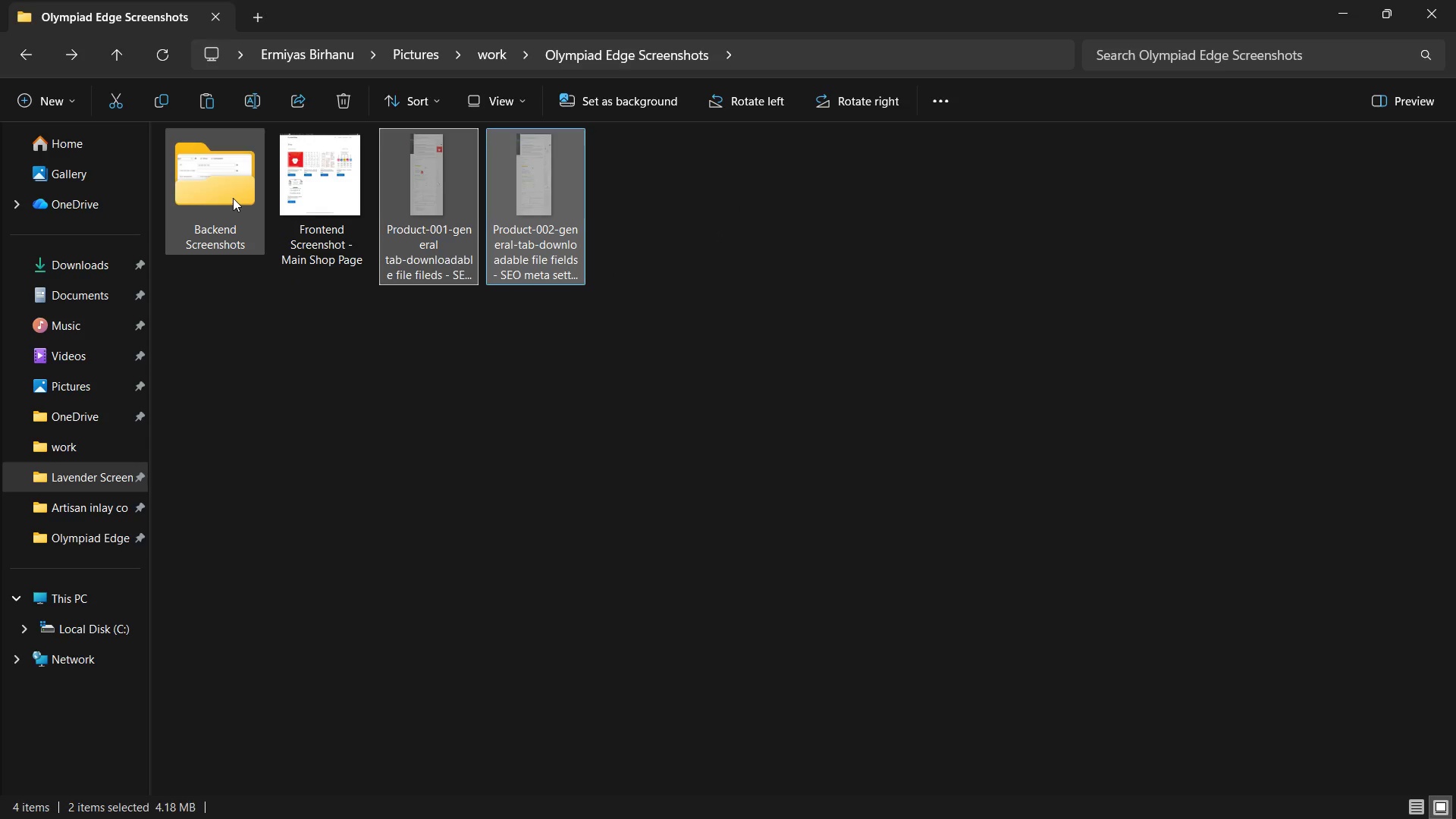 
double_click([233, 198])
 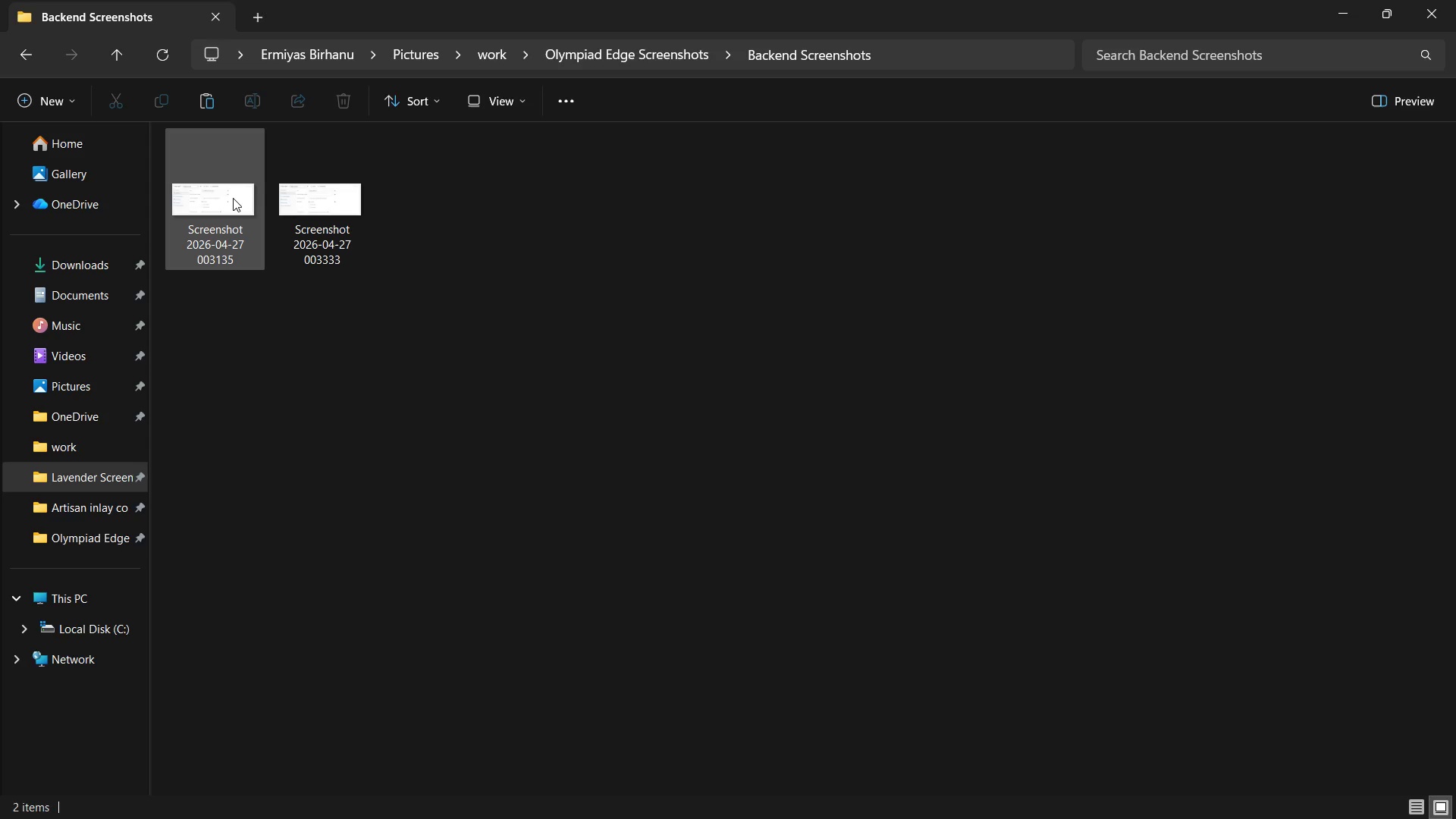 
key(Control+V)
 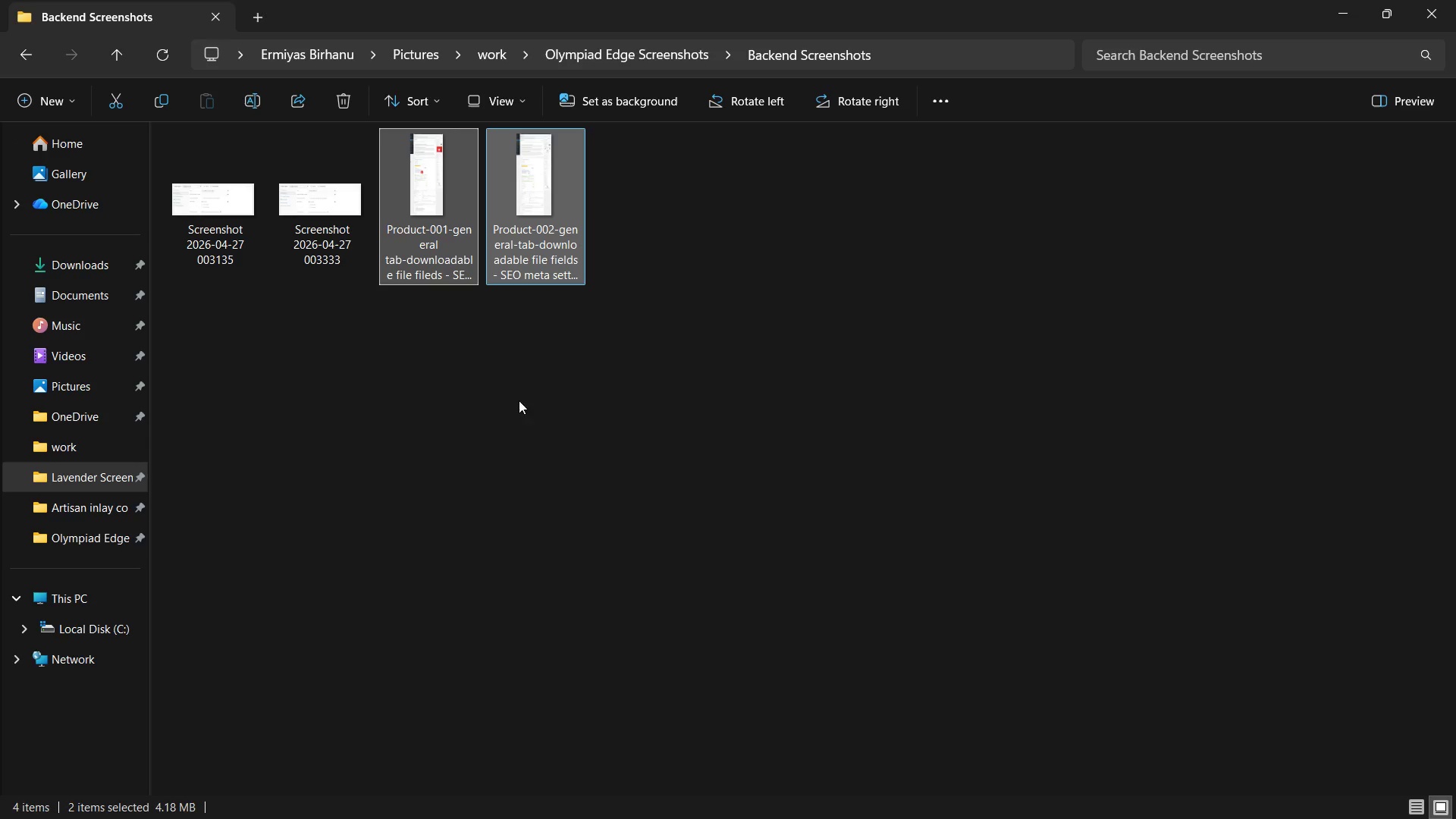 
left_click([508, 385])
 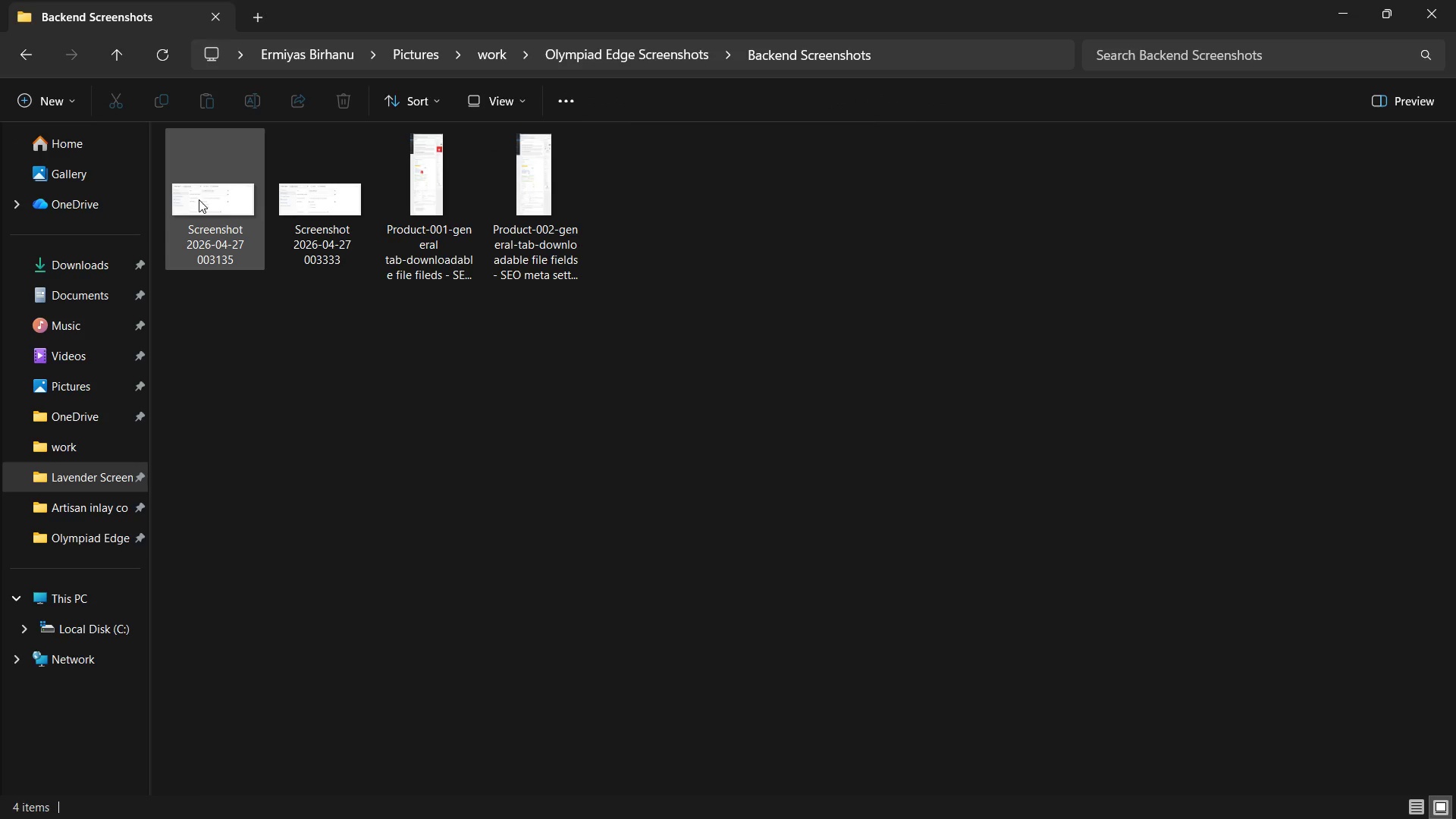 
double_click([199, 199])
 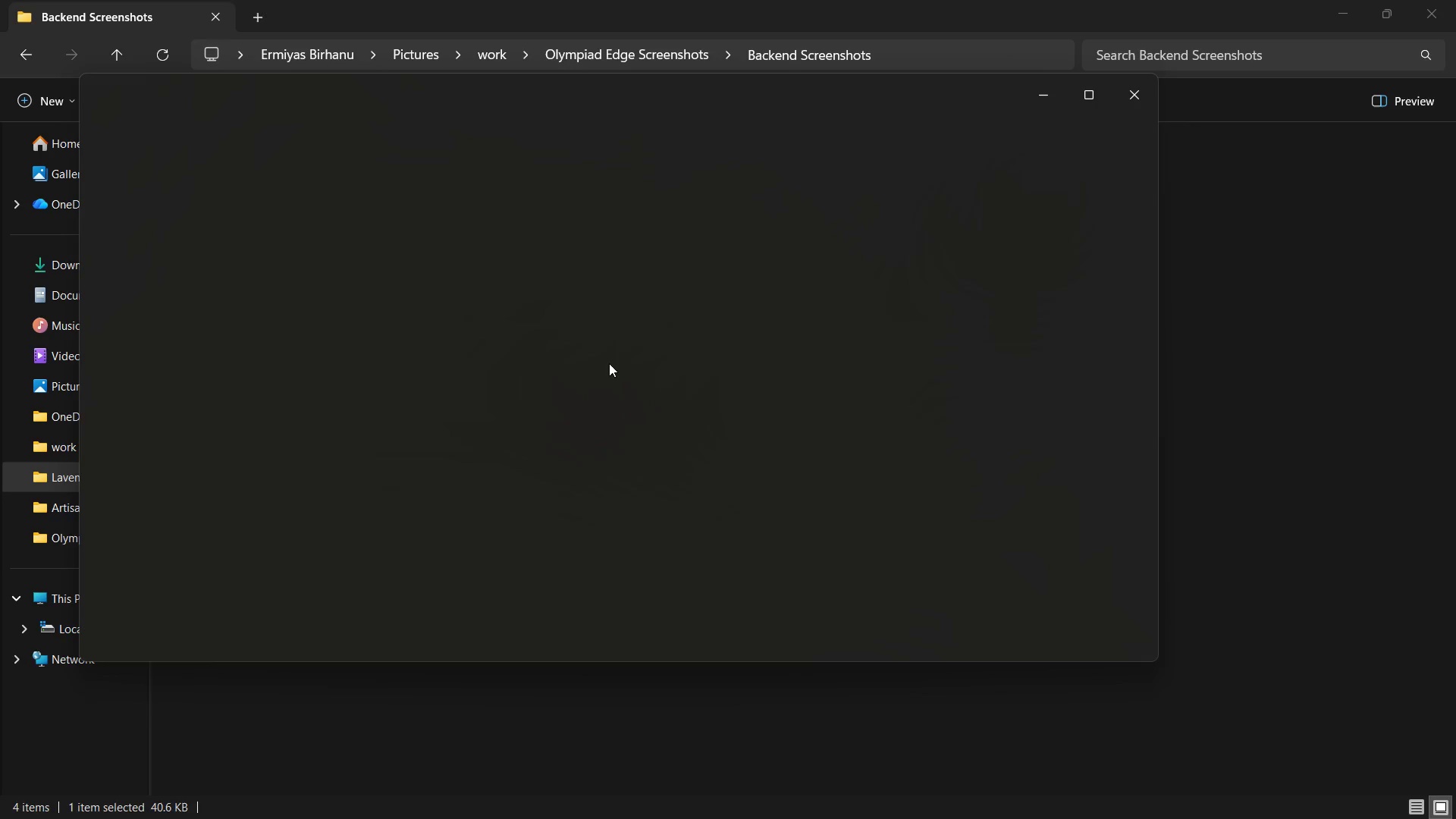 
scroll: coordinate [597, 325], scroll_direction: none, amount: 0.0
 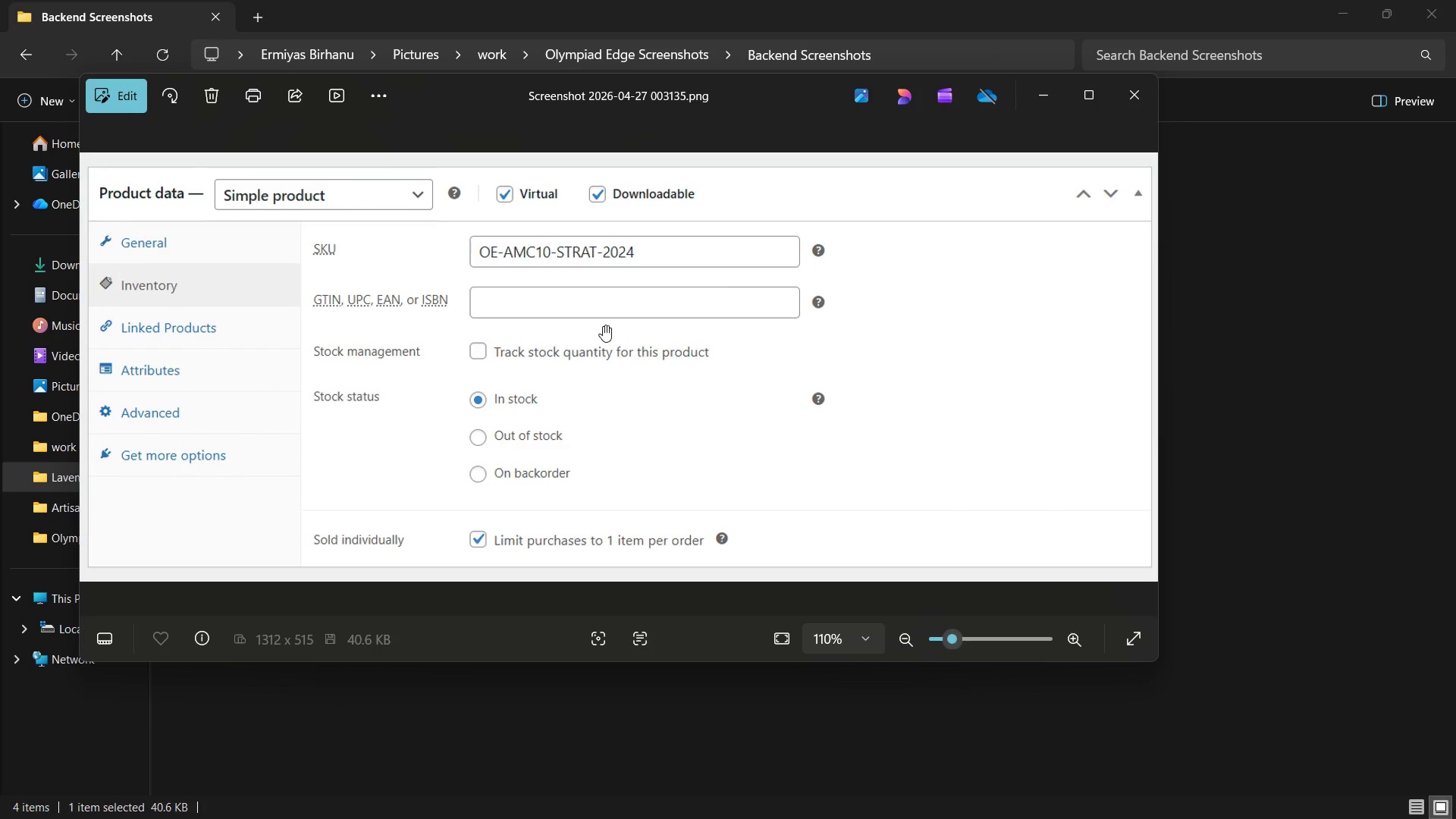 
scroll: coordinate [603, 325], scroll_direction: down, amount: 3.0
 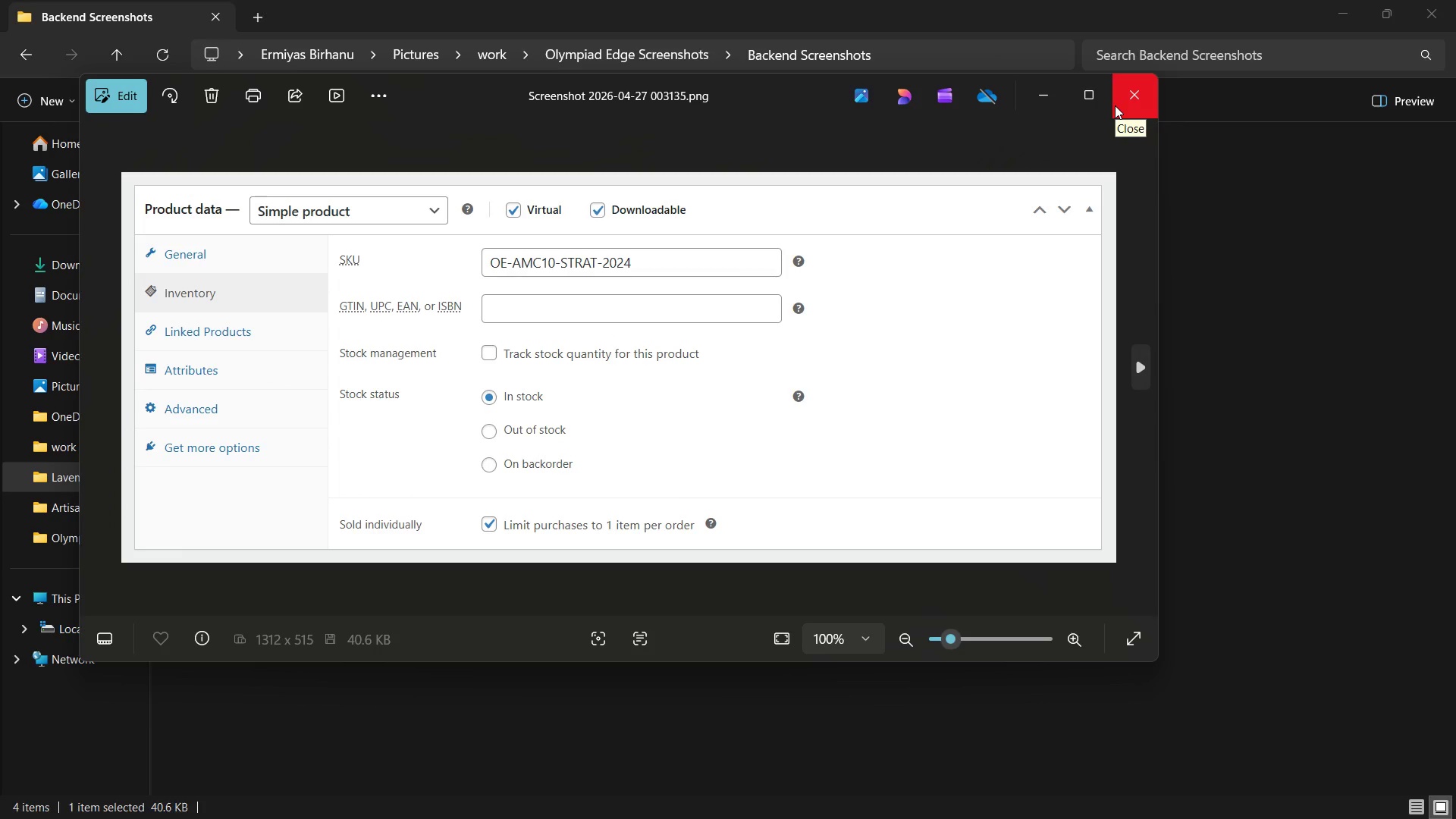 
wait(5.23)
 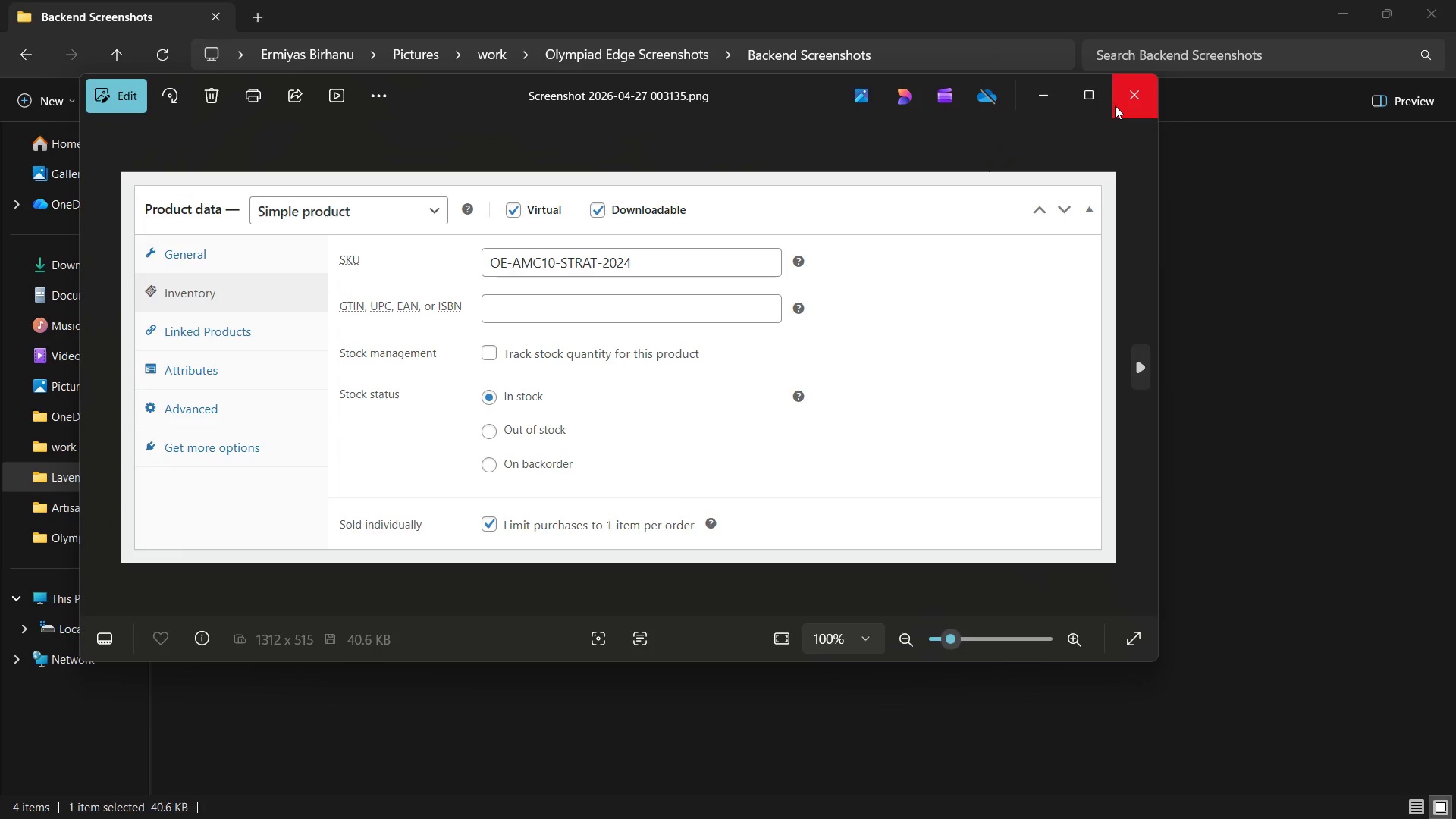 
left_click([1115, 105])
 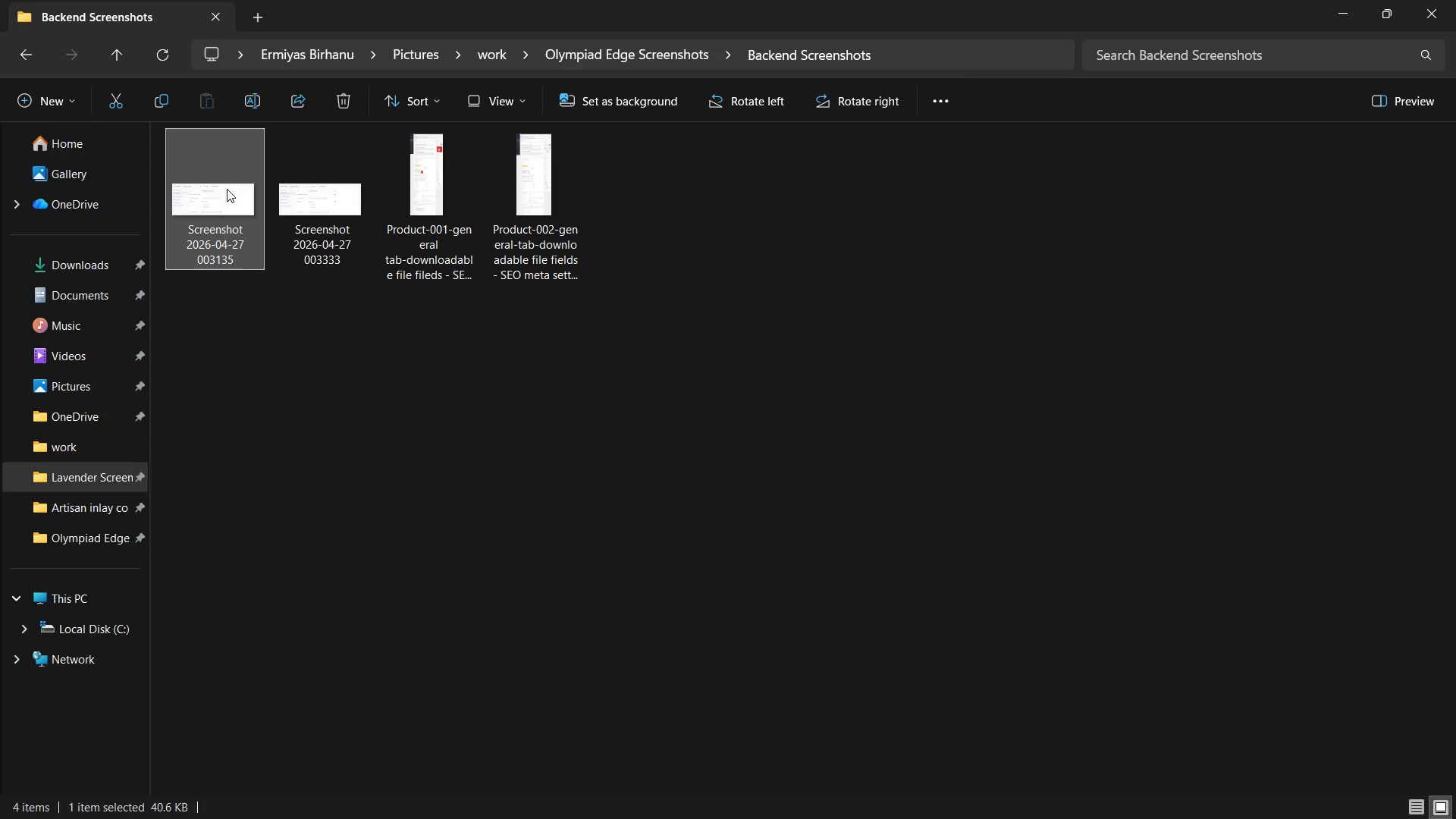 
double_click([227, 189])
 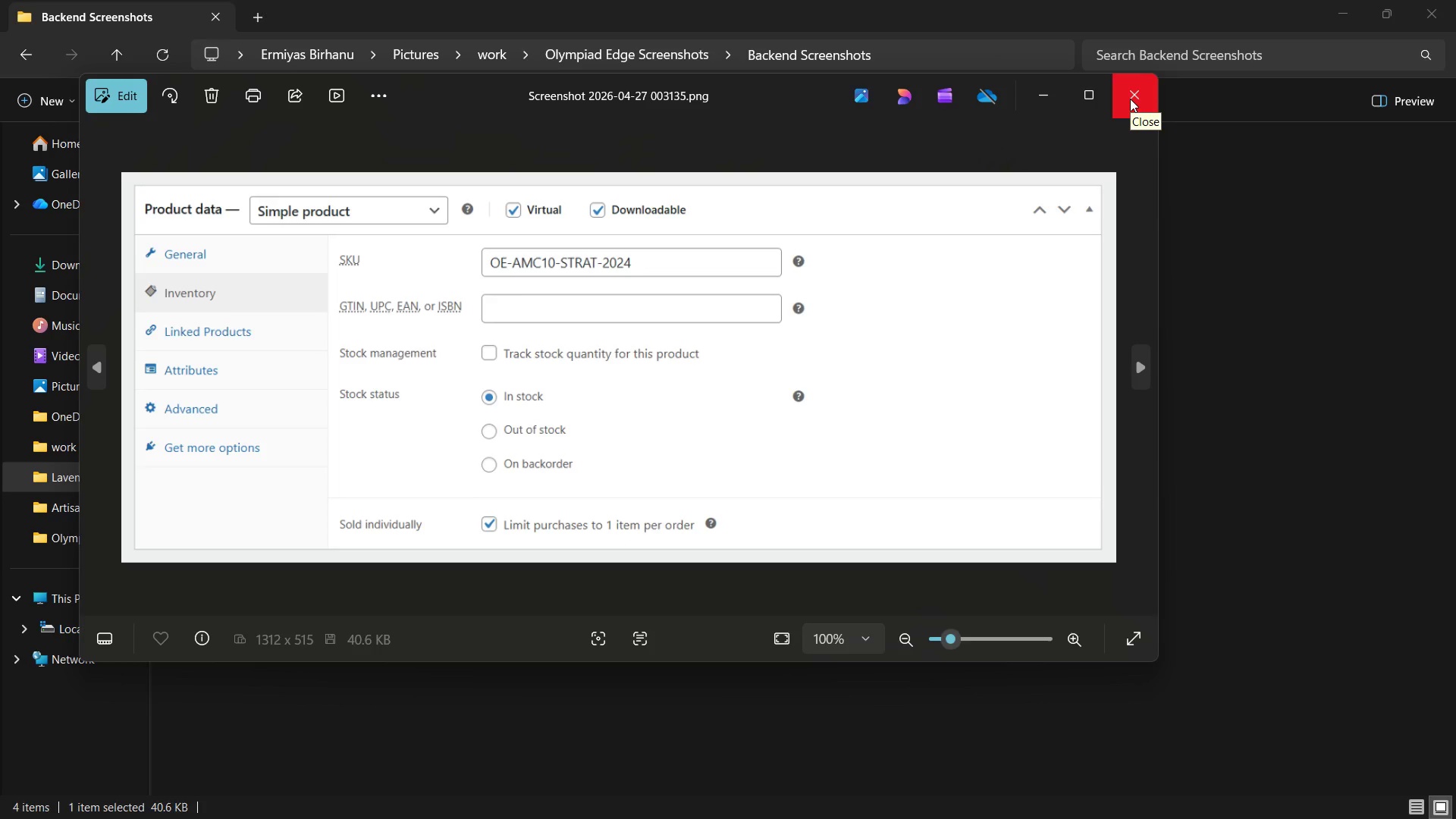 
wait(5.09)
 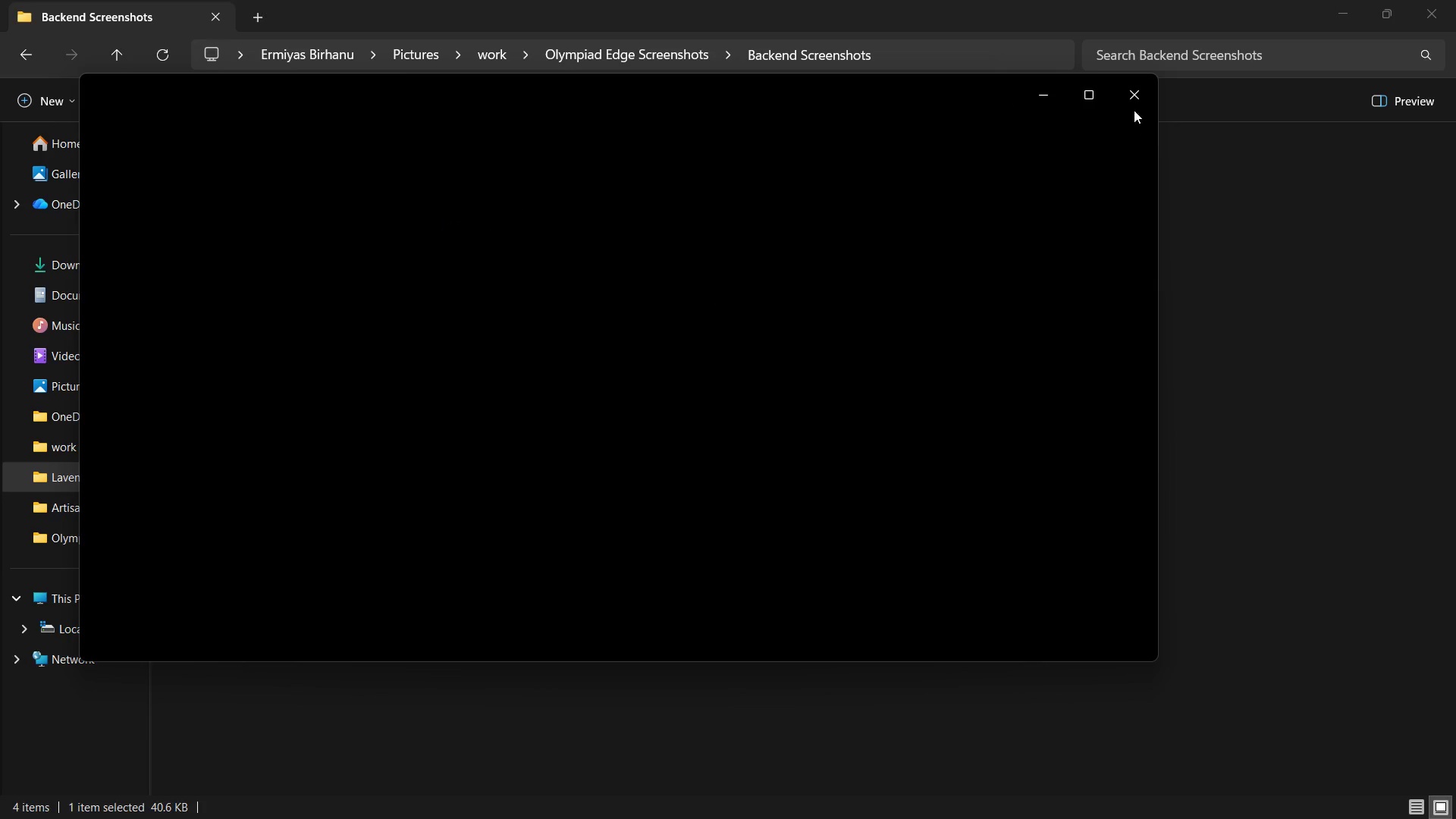 
left_click([1130, 99])
 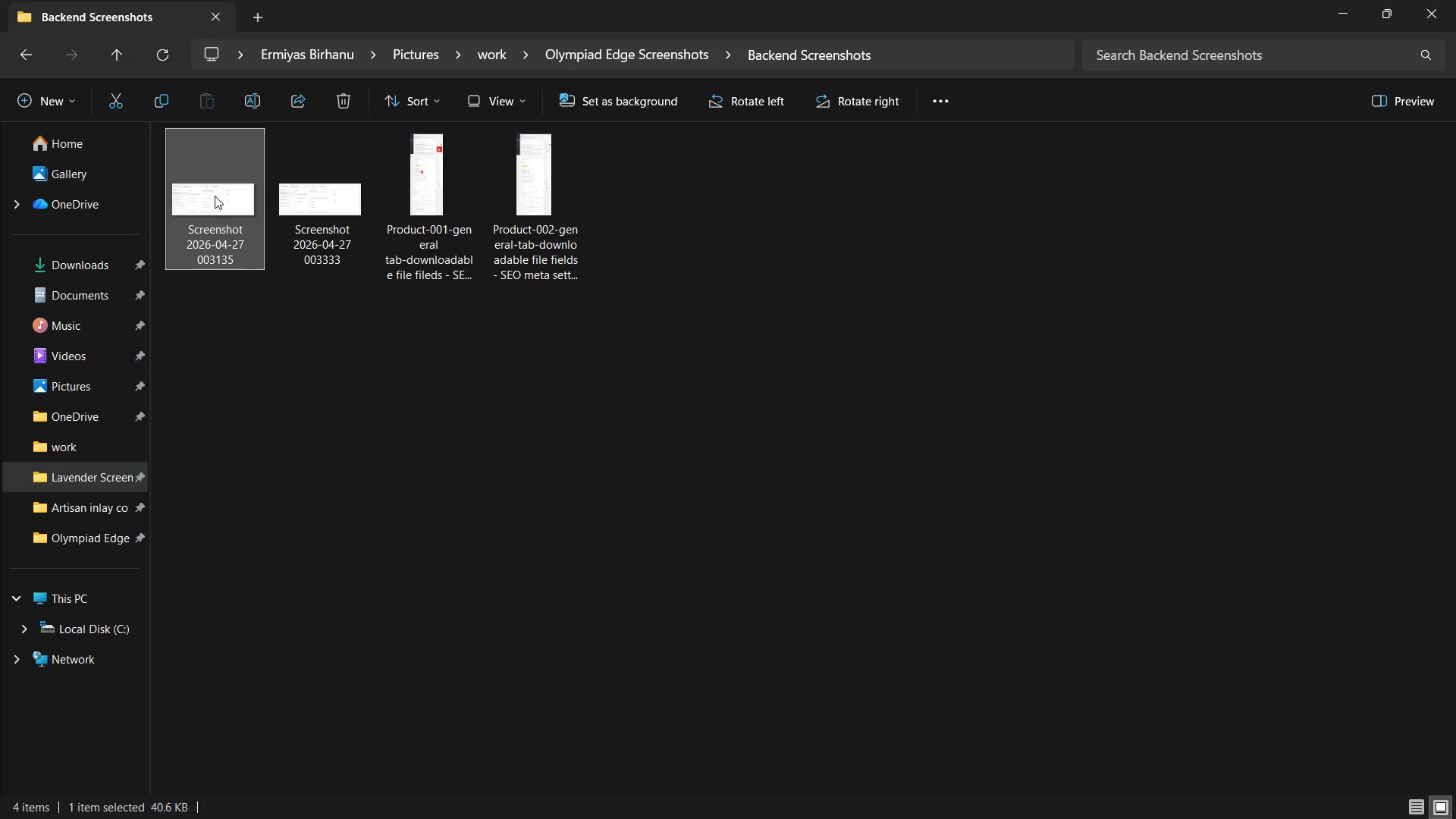 
right_click([215, 193])
 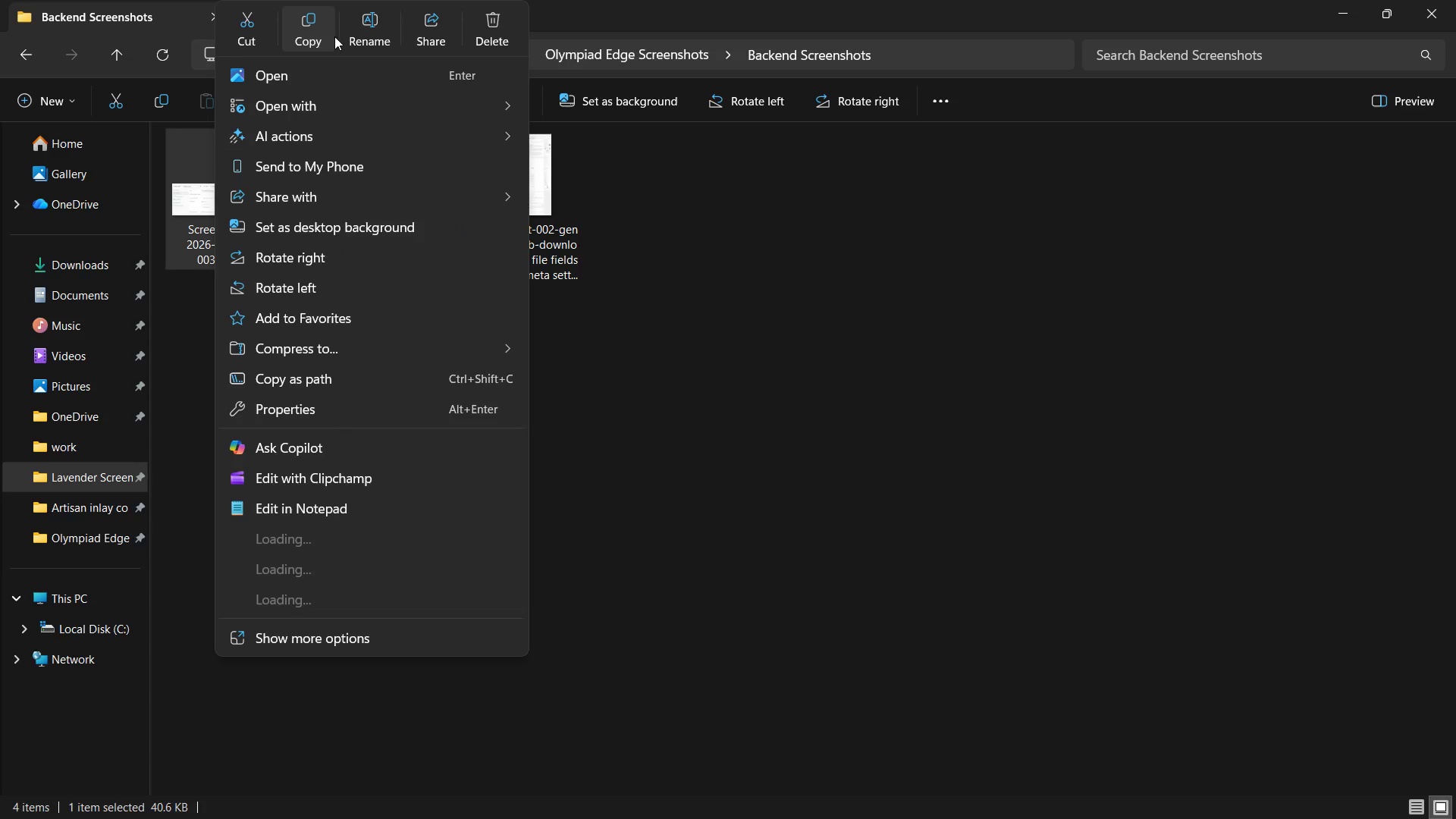 
left_click([369, 27])
 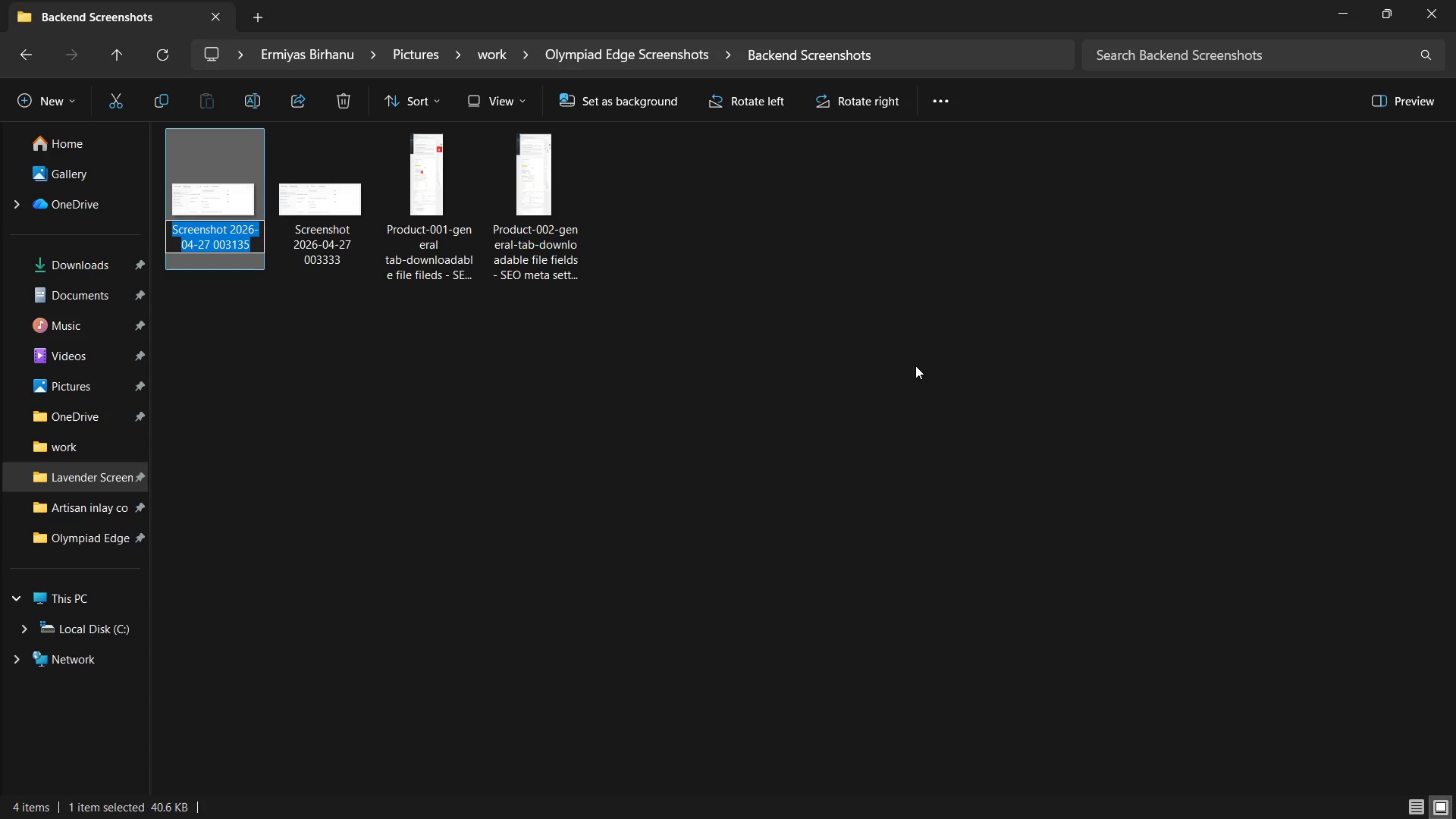 
type(Product-001-inventory-tab)
 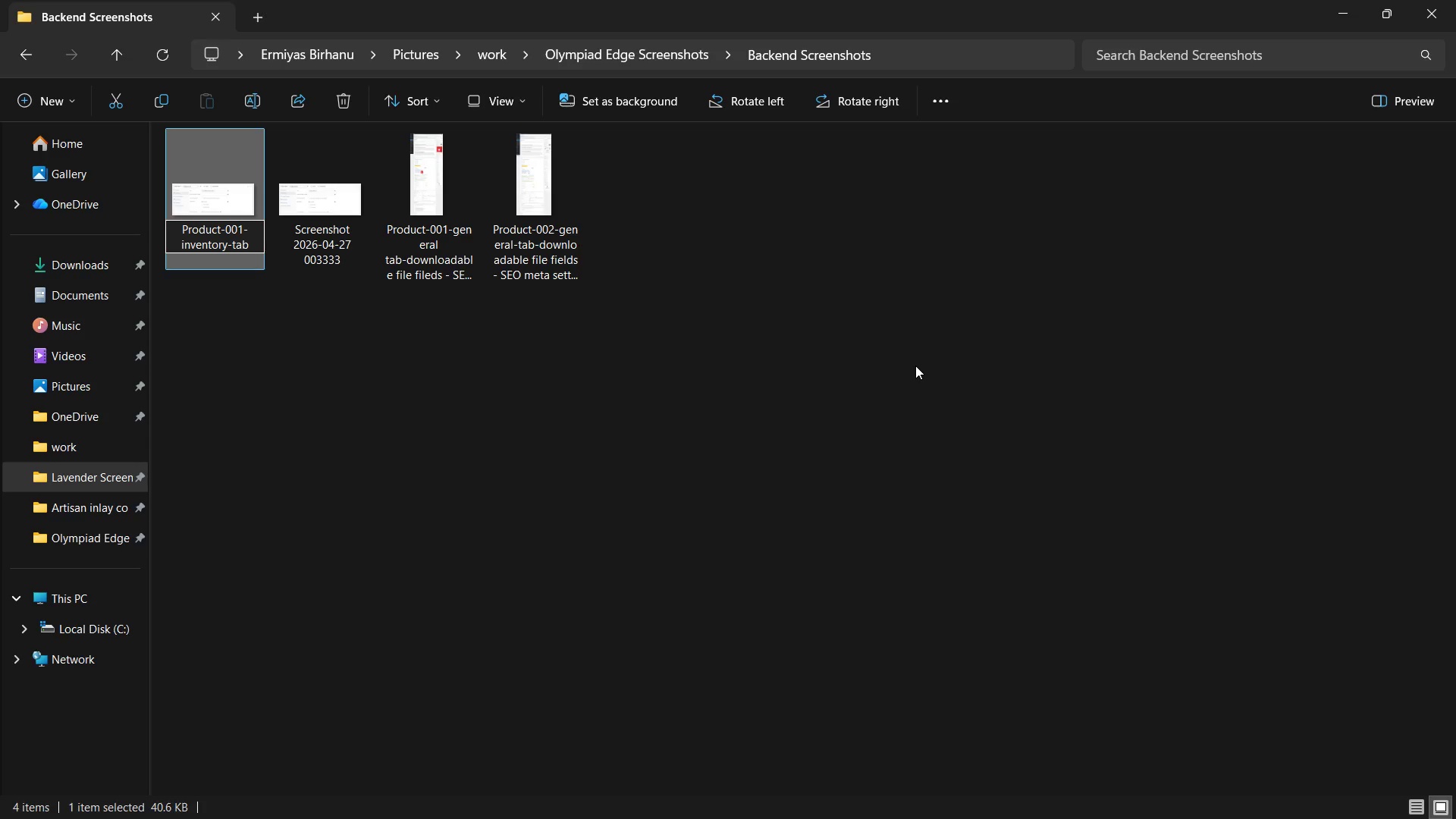 
key(Enter)
 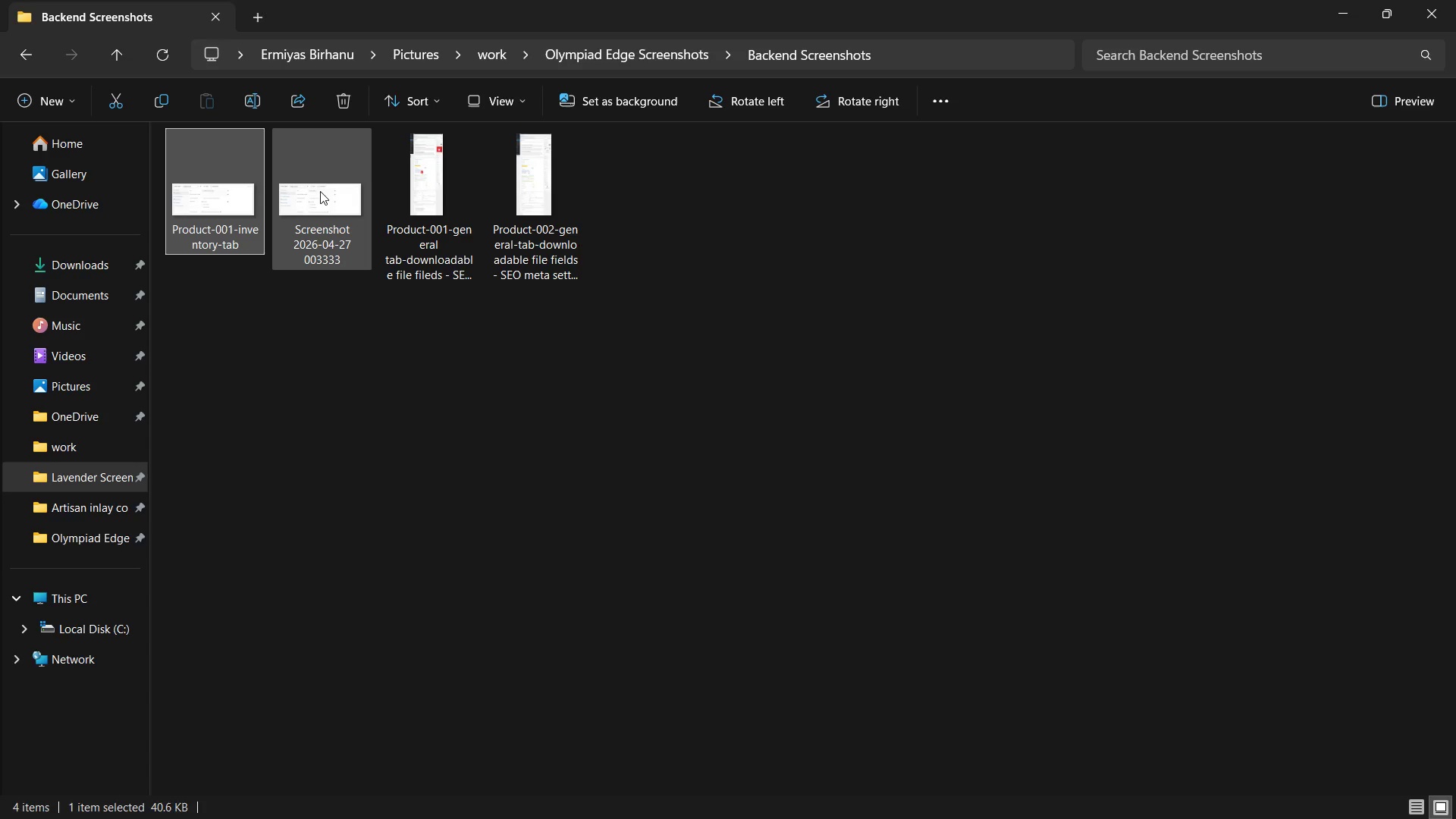 
double_click([321, 186])
 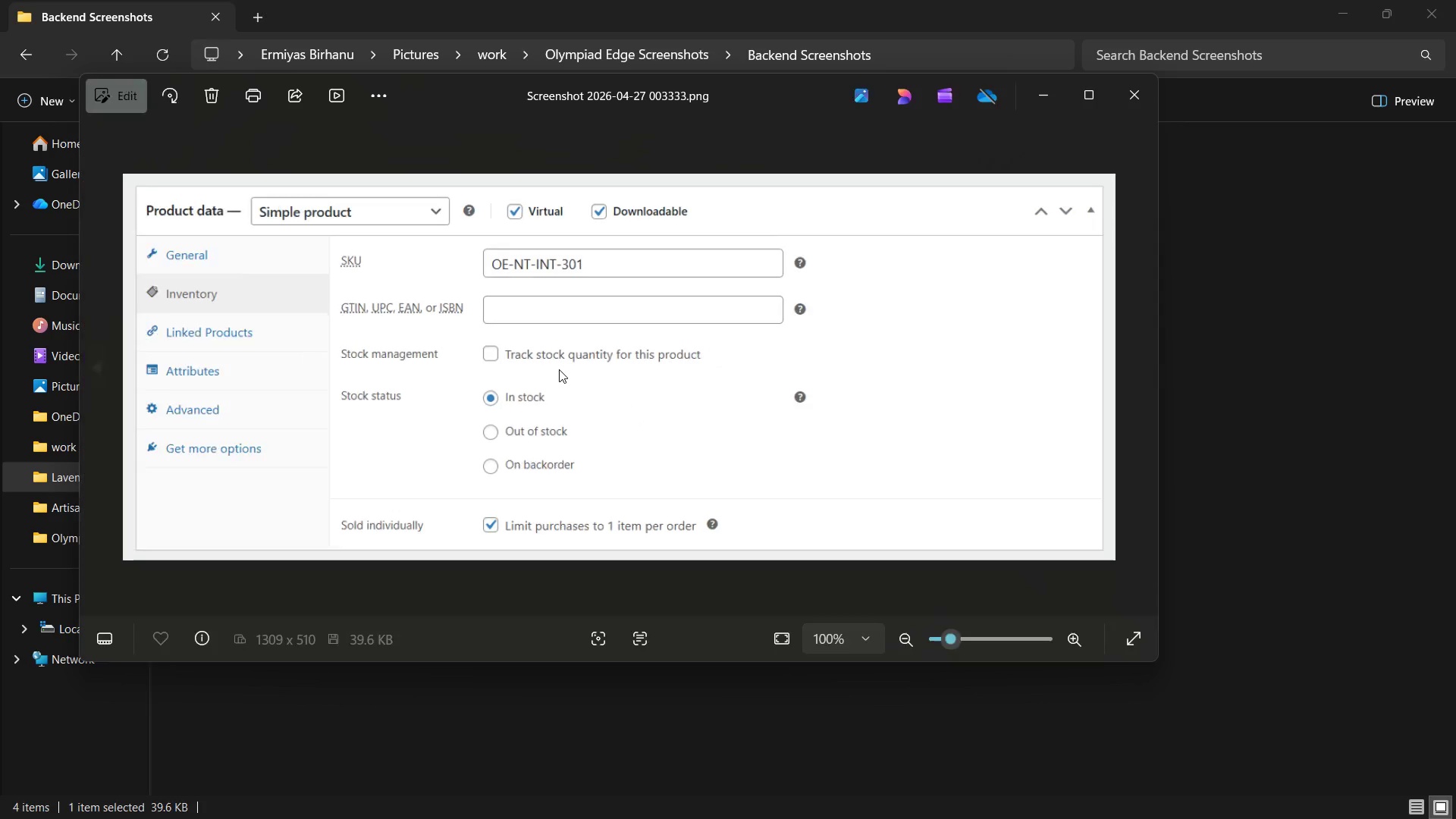 
scroll: coordinate [559, 369], scroll_direction: up, amount: 1.0
 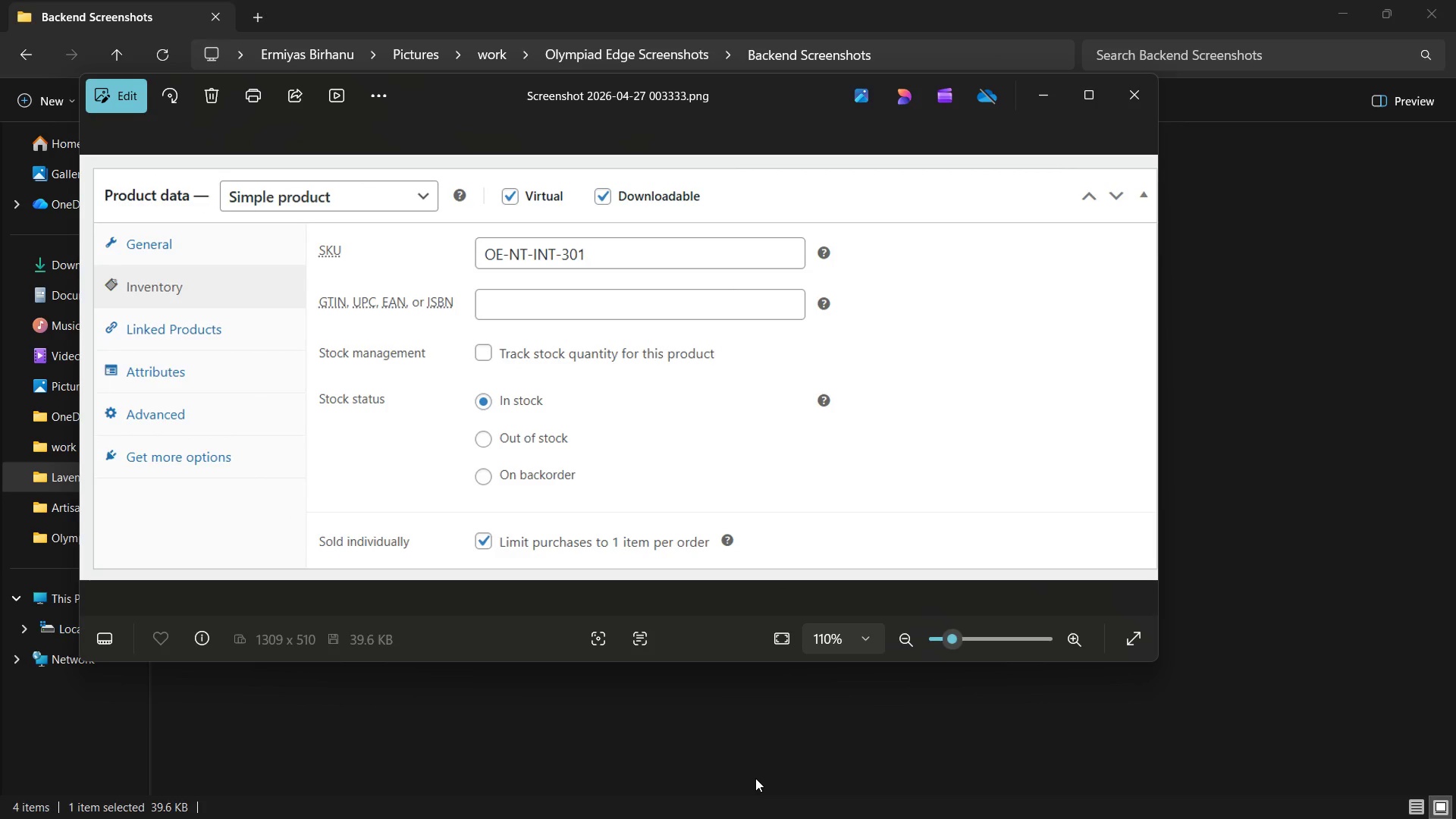 
key(Meta+MetaLeft)
 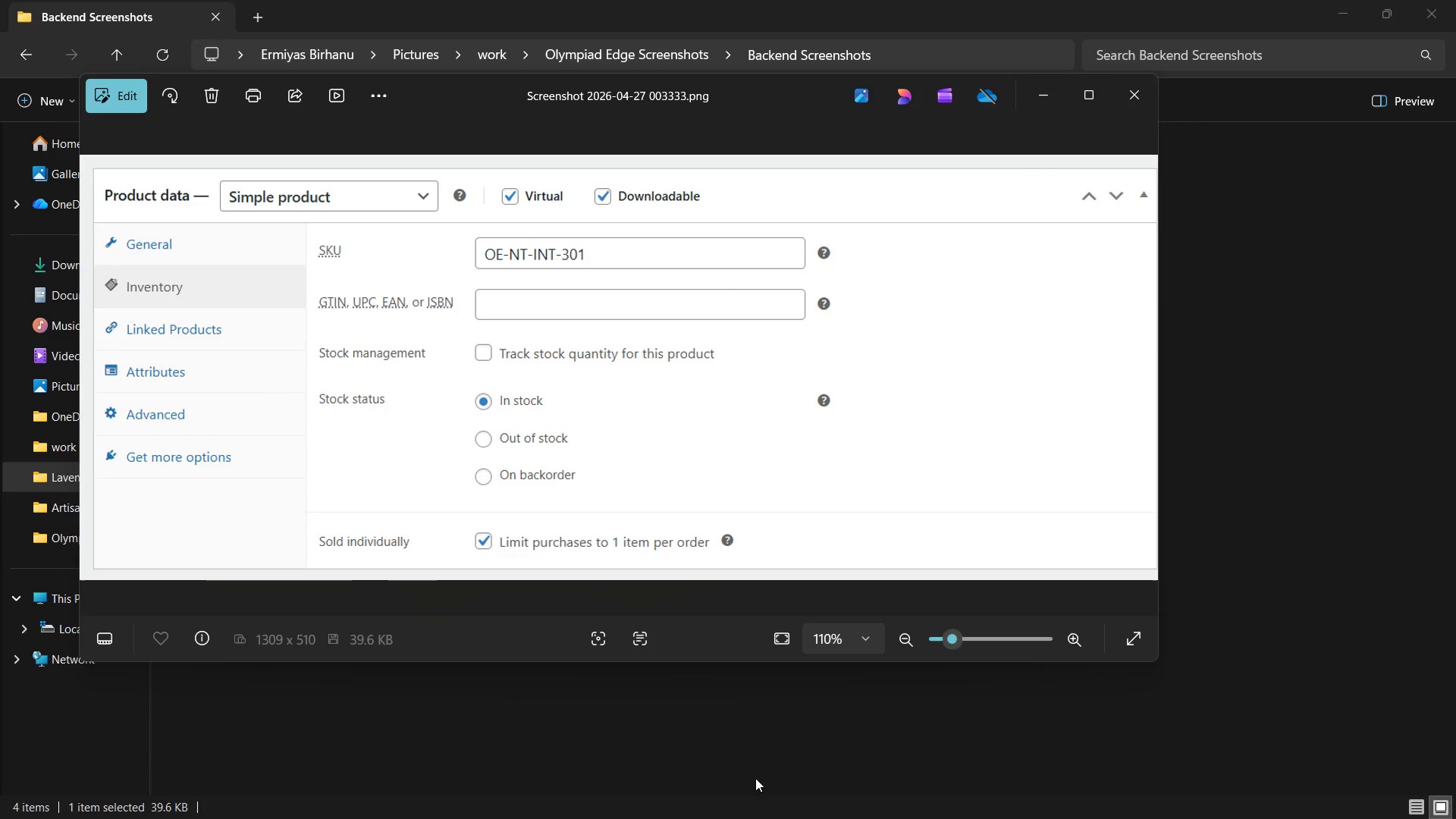 
key(Meta+MetaLeft)
 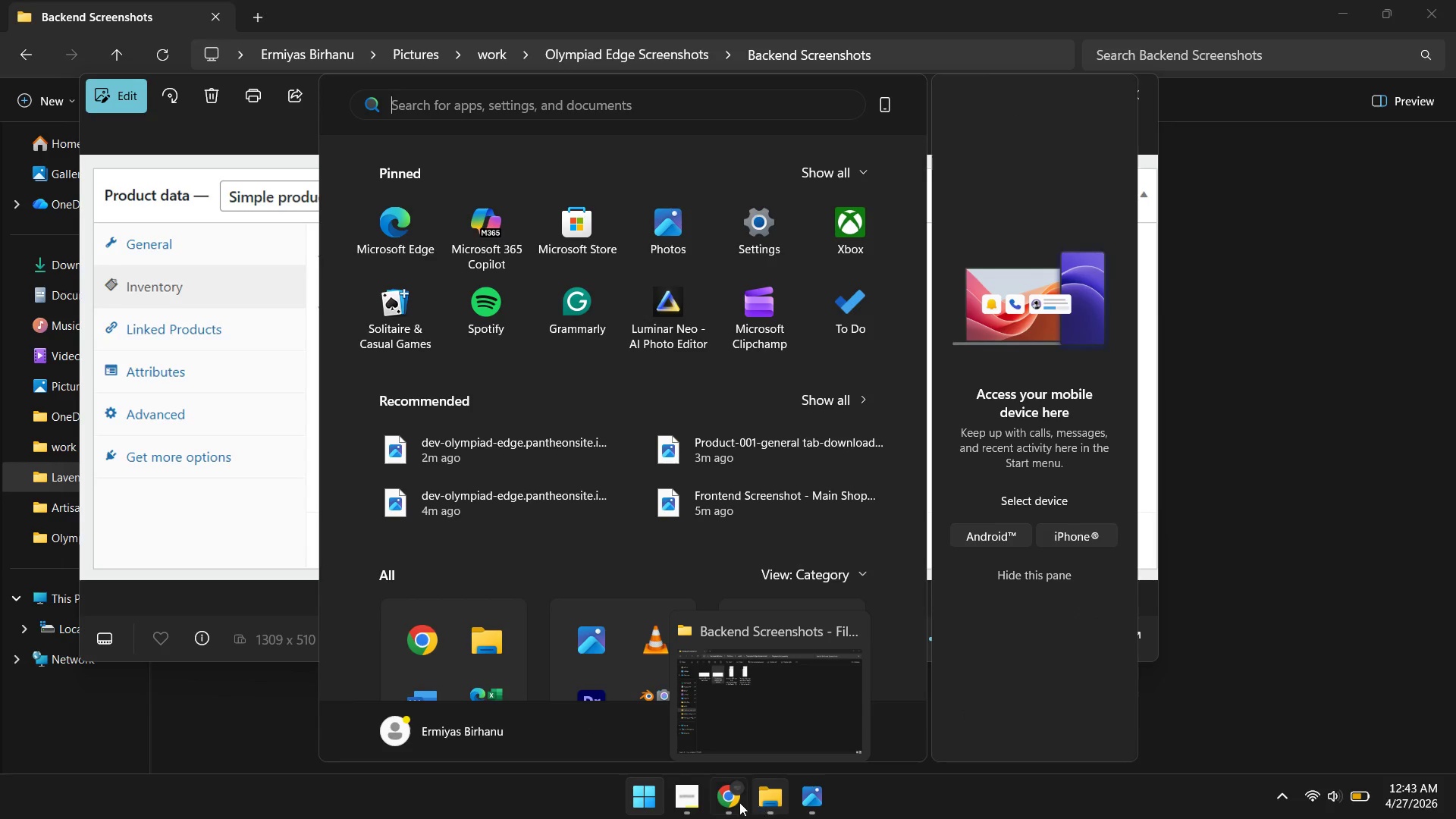 
left_click([730, 802])
 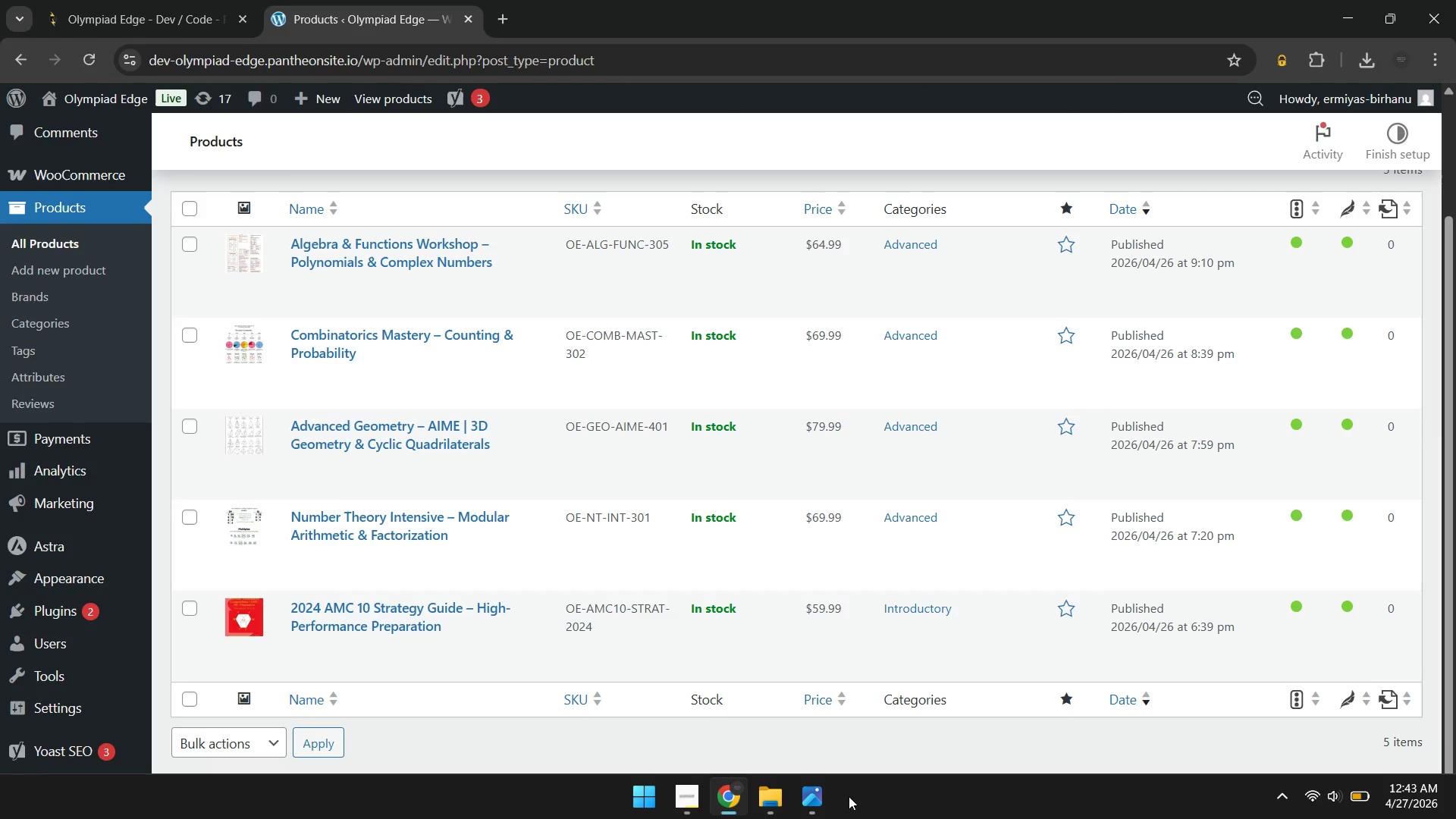 
wait(5.36)
 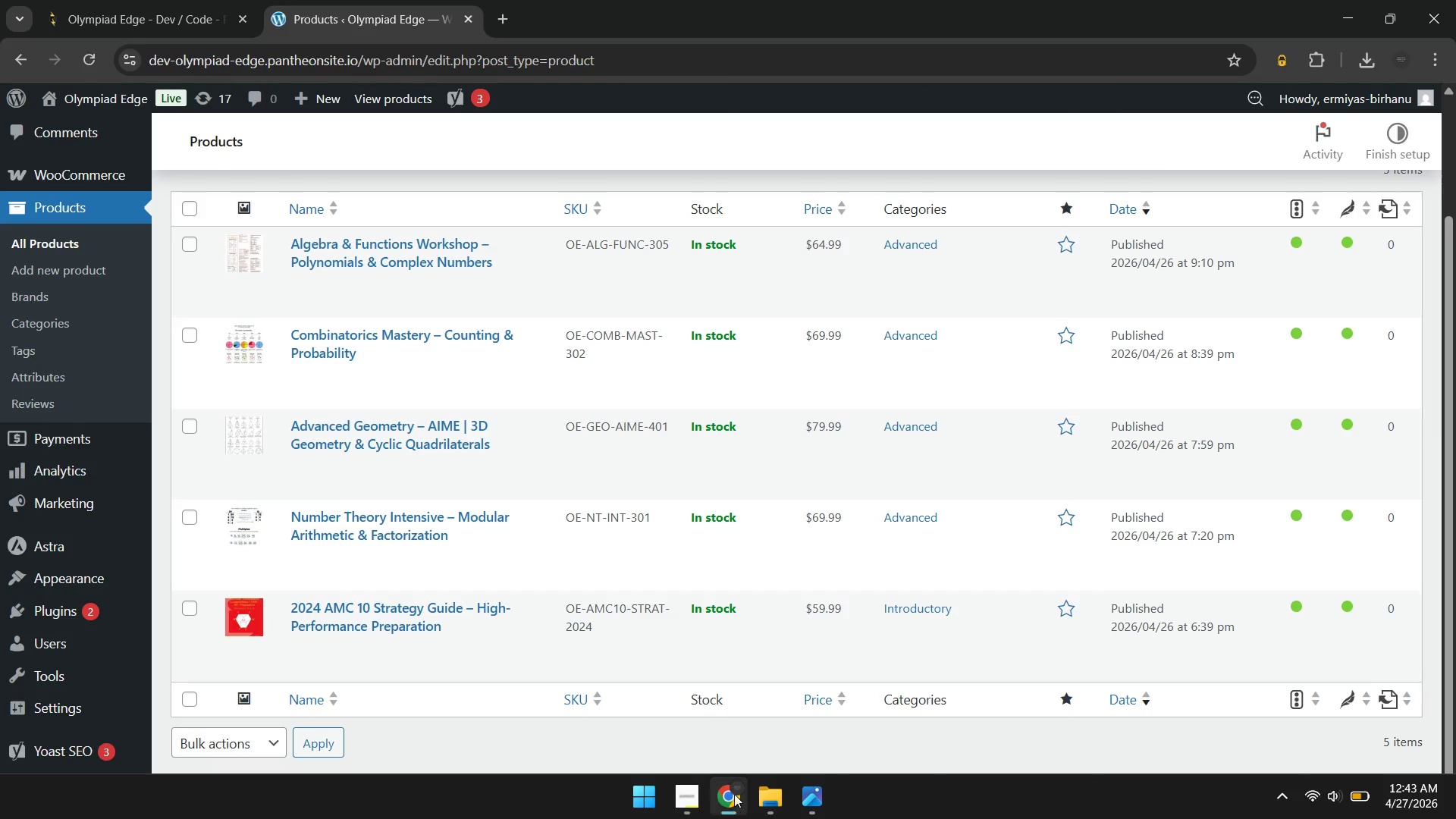 
left_click([758, 801])
 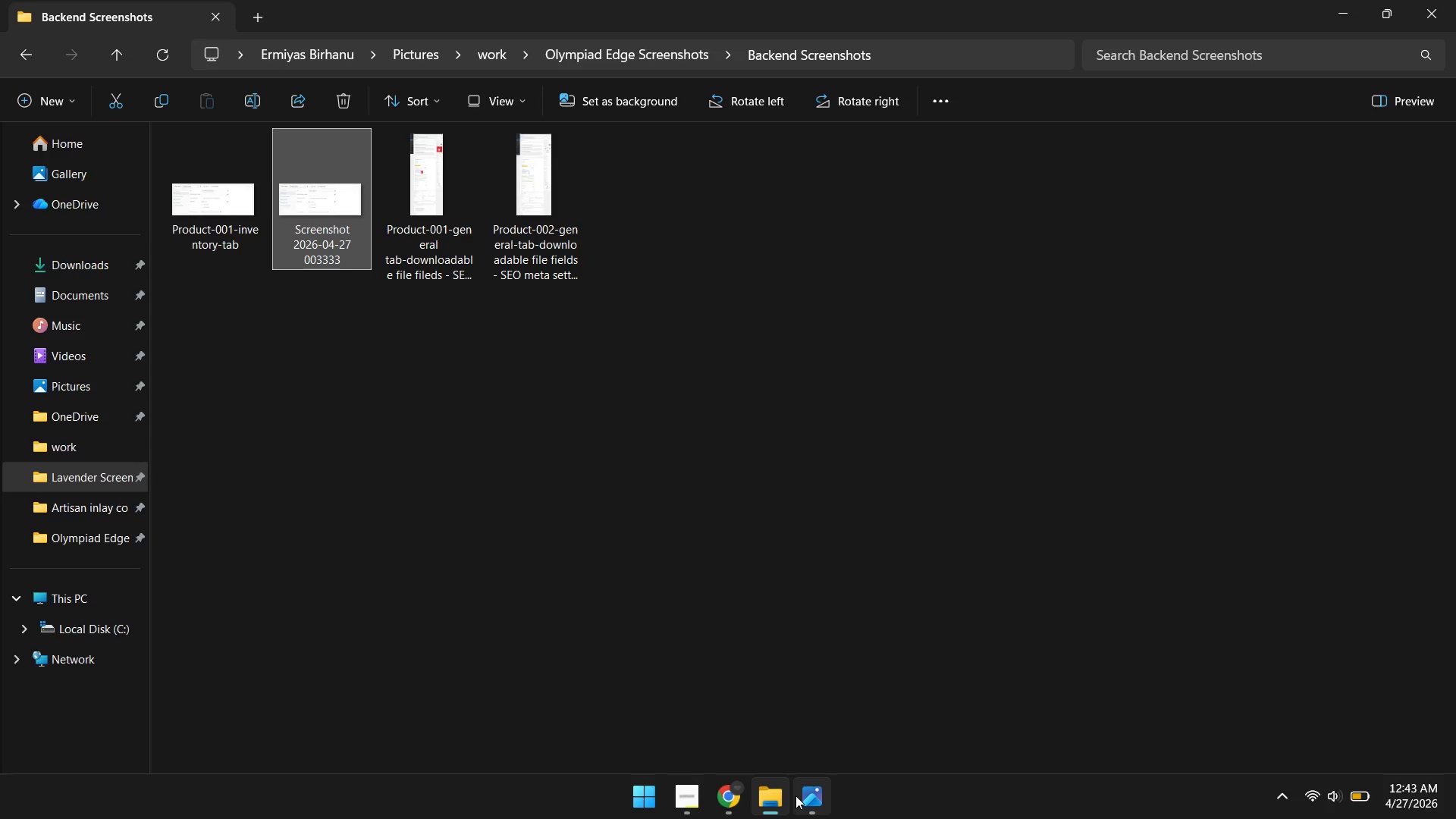 
left_click([795, 795])
 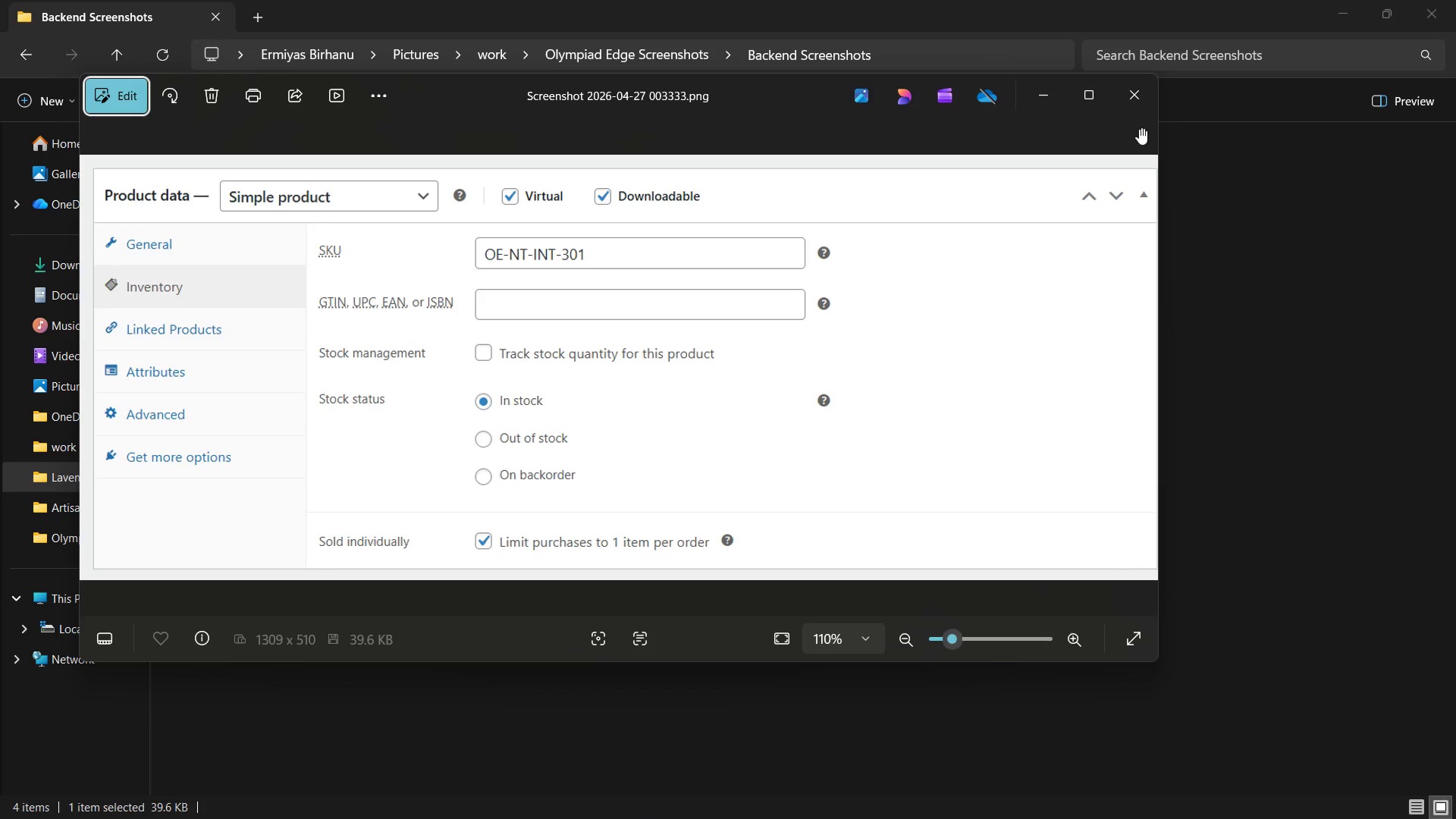 
left_click([1137, 93])
 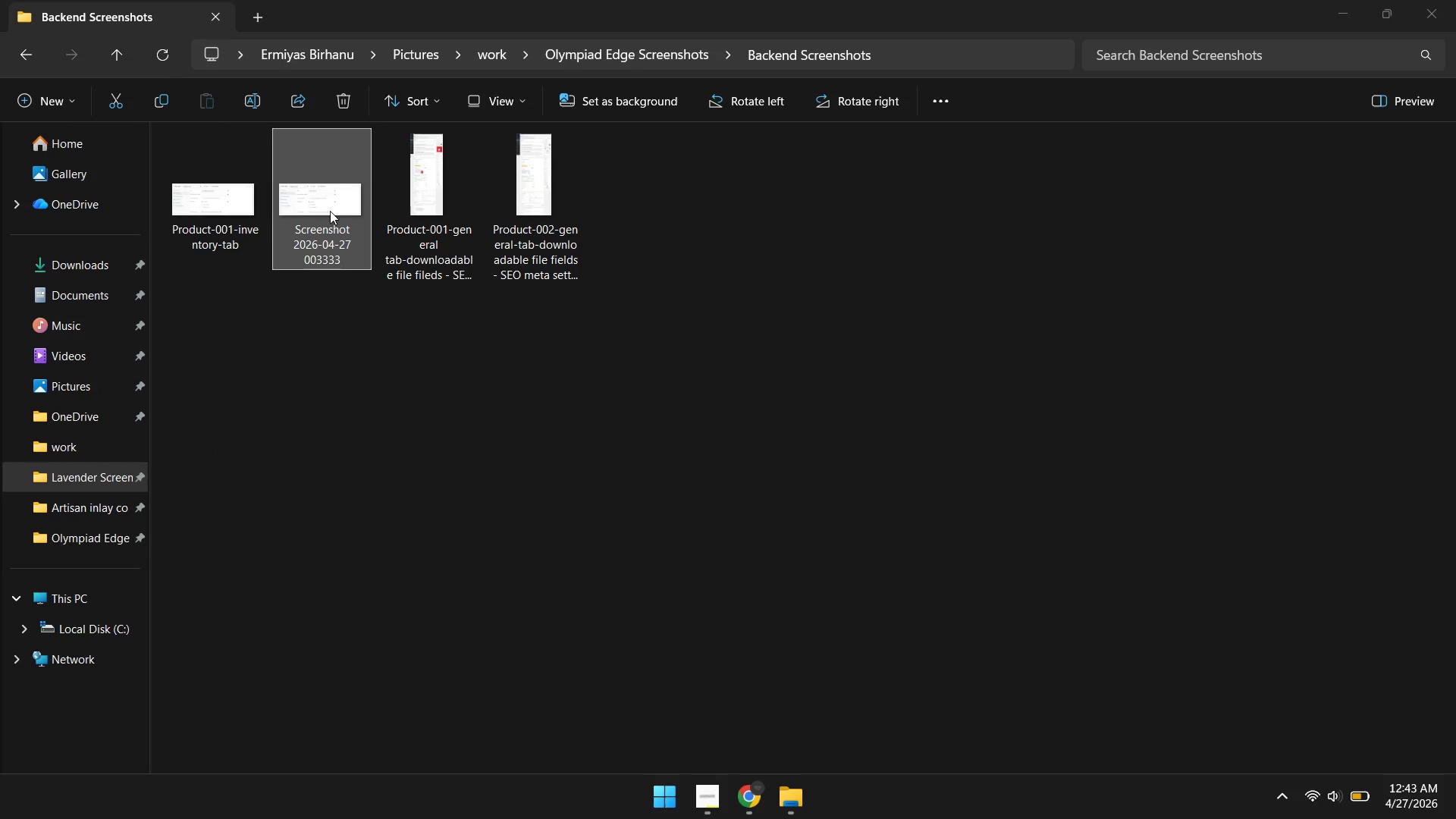 
right_click([317, 198])
 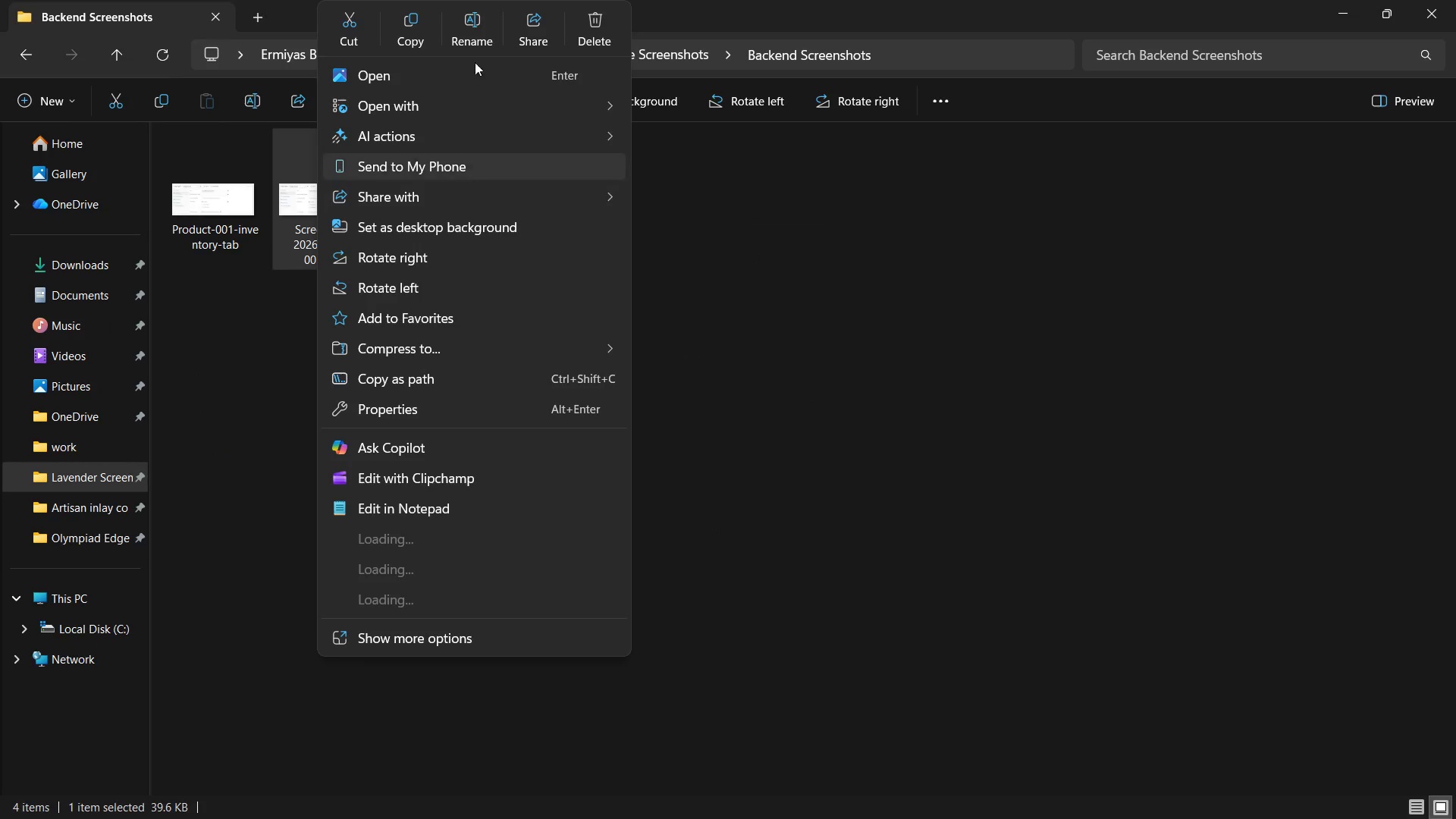 
left_click([479, 14])
 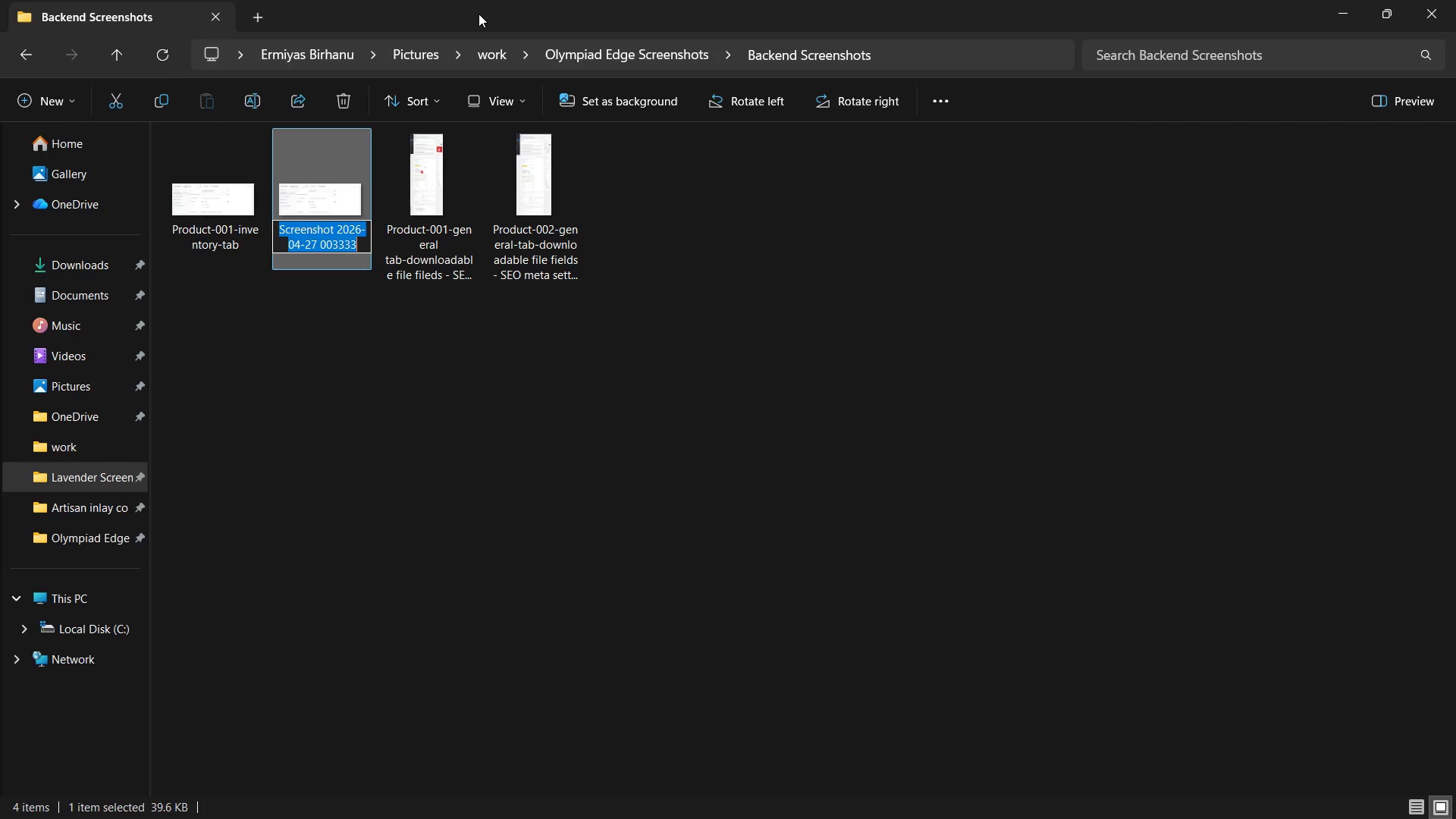 
type(Product-002-inventory-tab)
 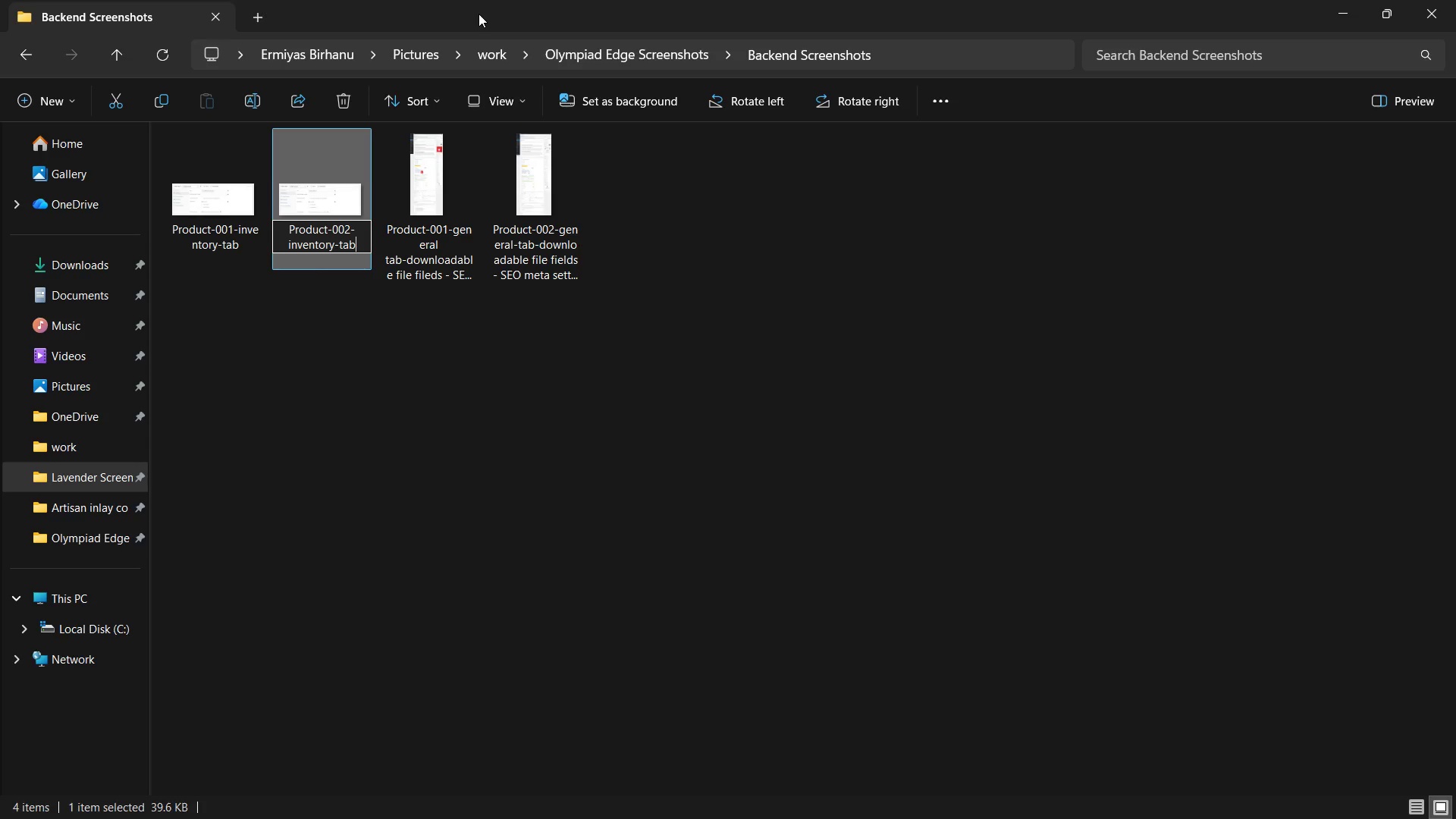 
key(Enter)
 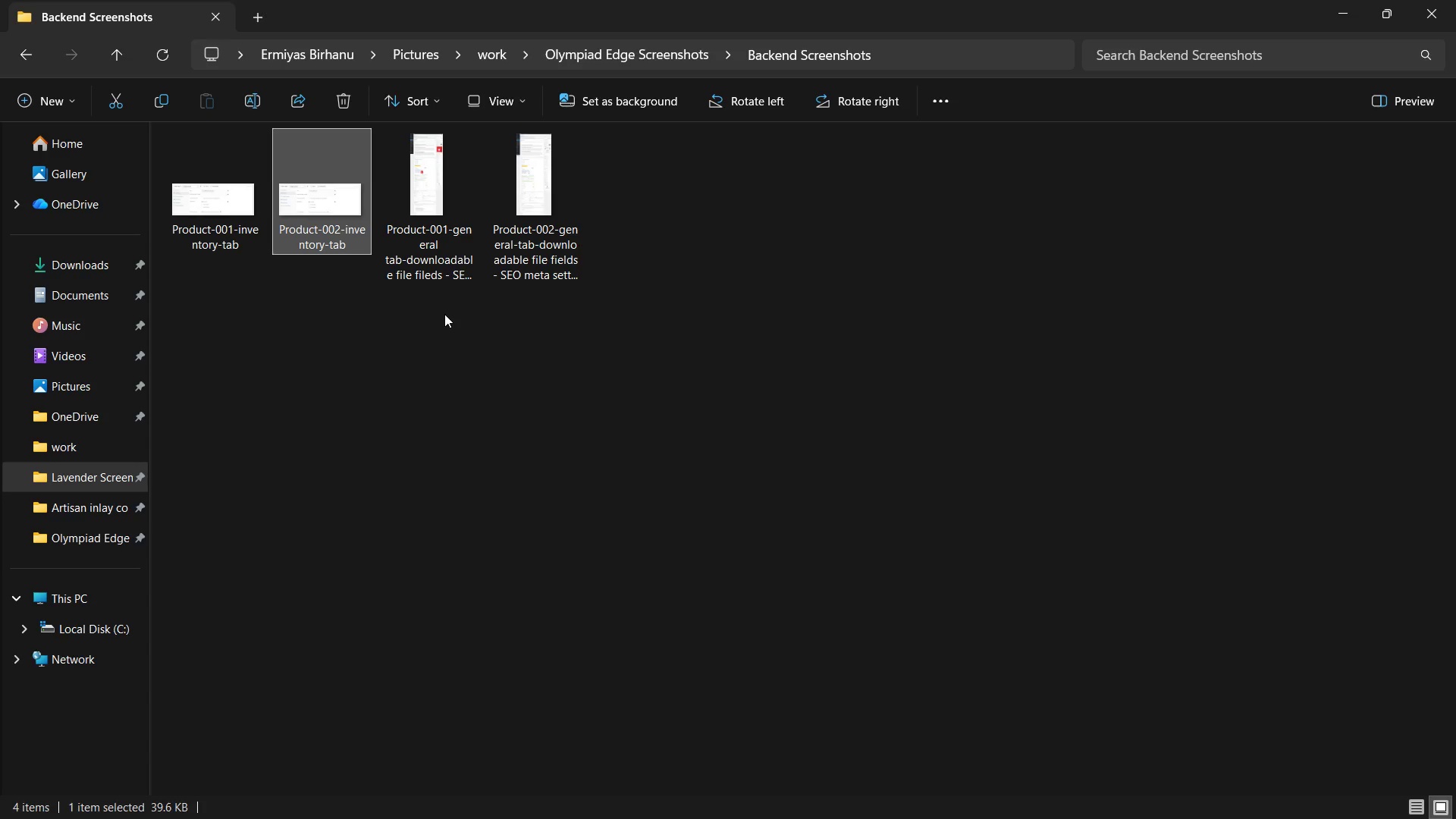 
wait(17.23)
 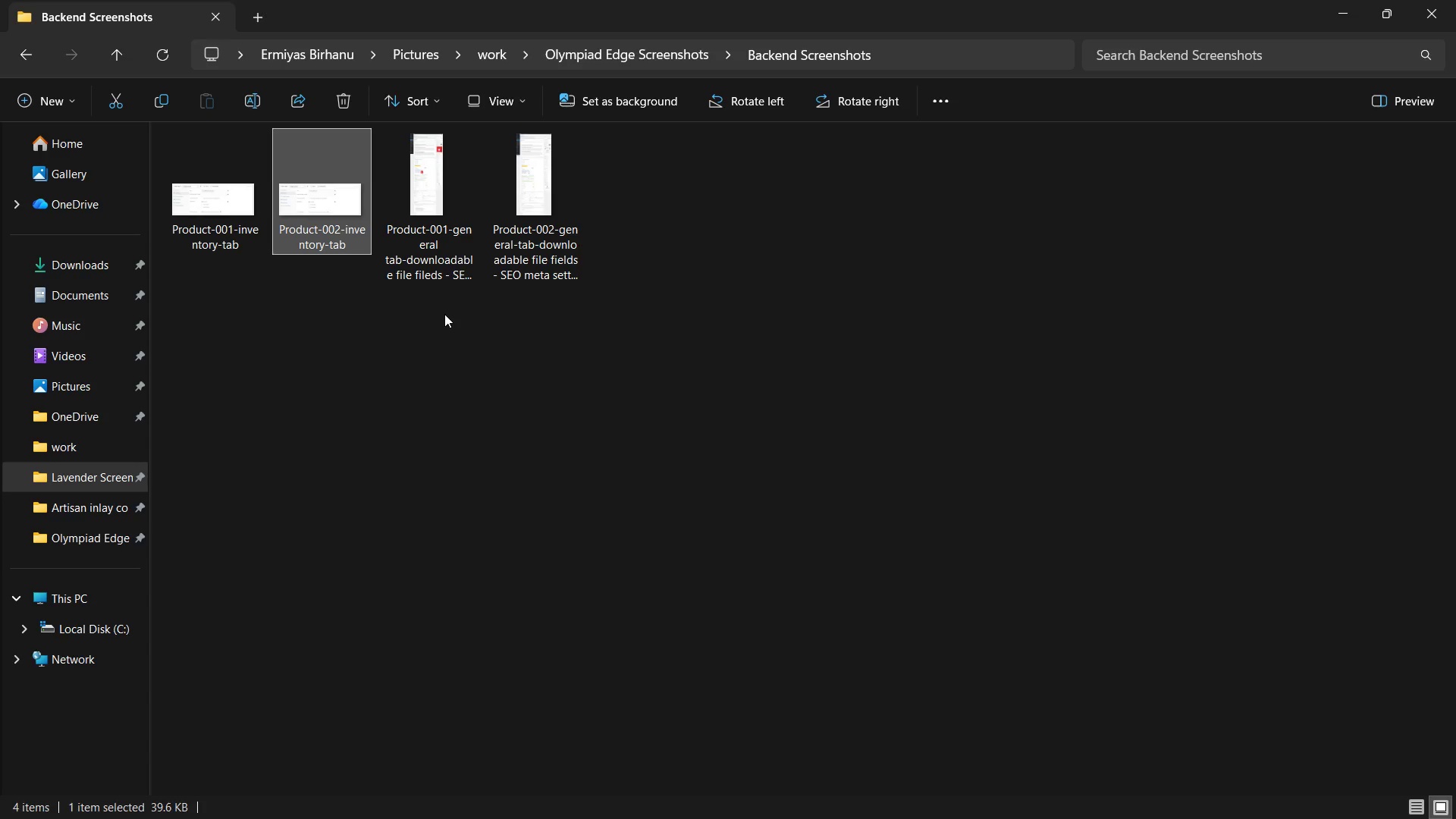 
left_click([425, 245])
 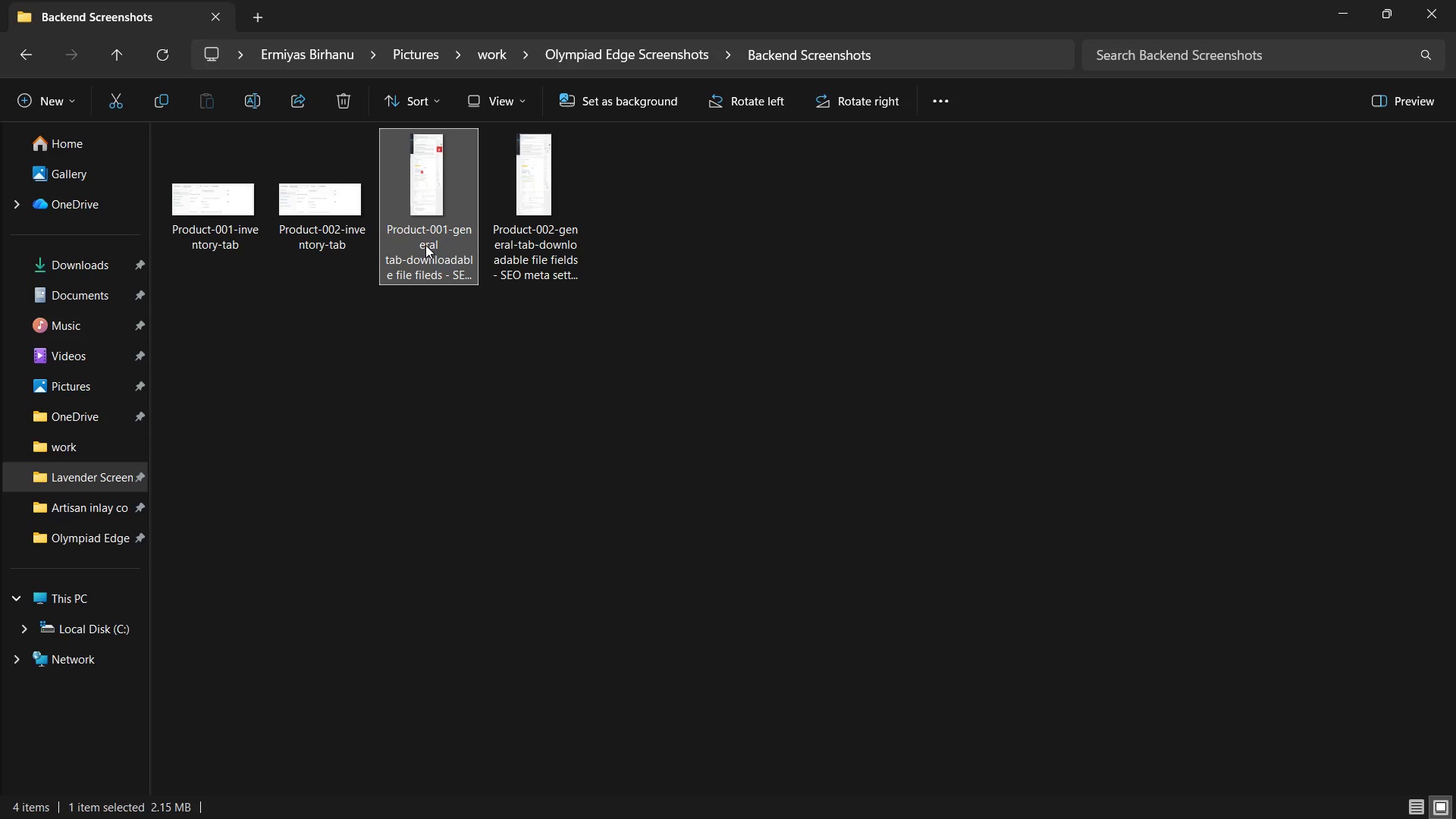 
right_click([425, 245])
 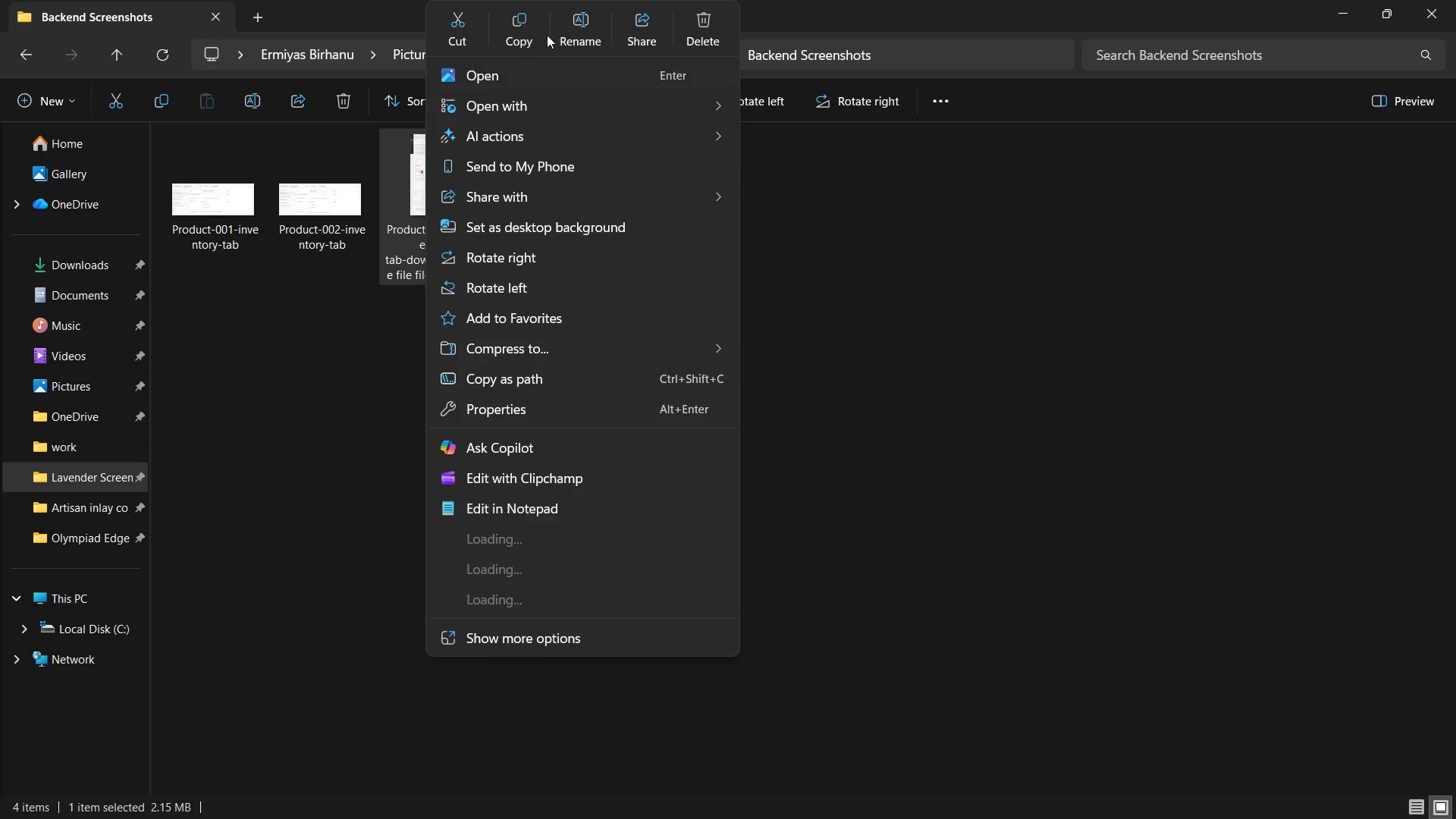 
left_click([585, 22])
 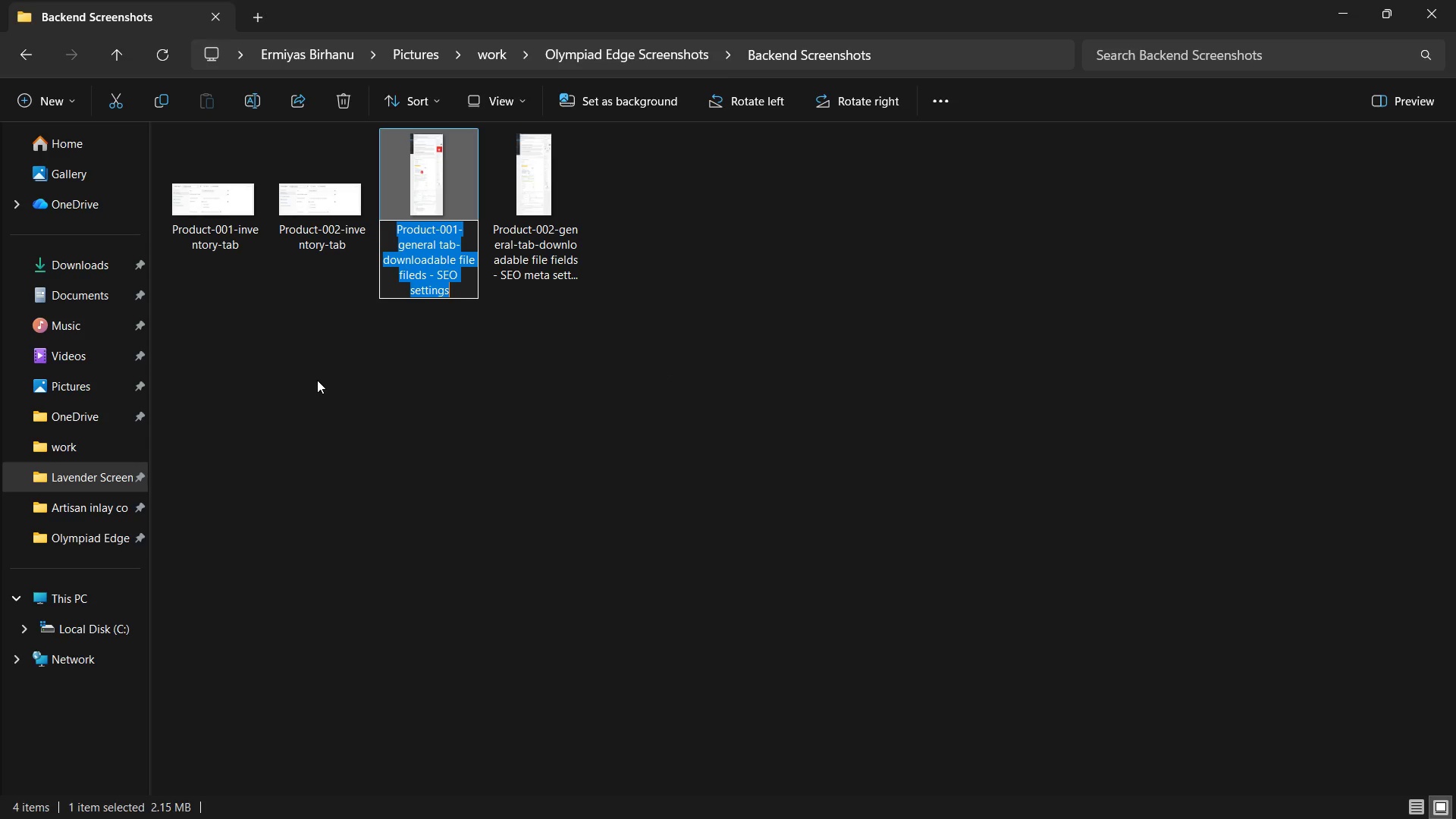 
key(ArrowRight)
 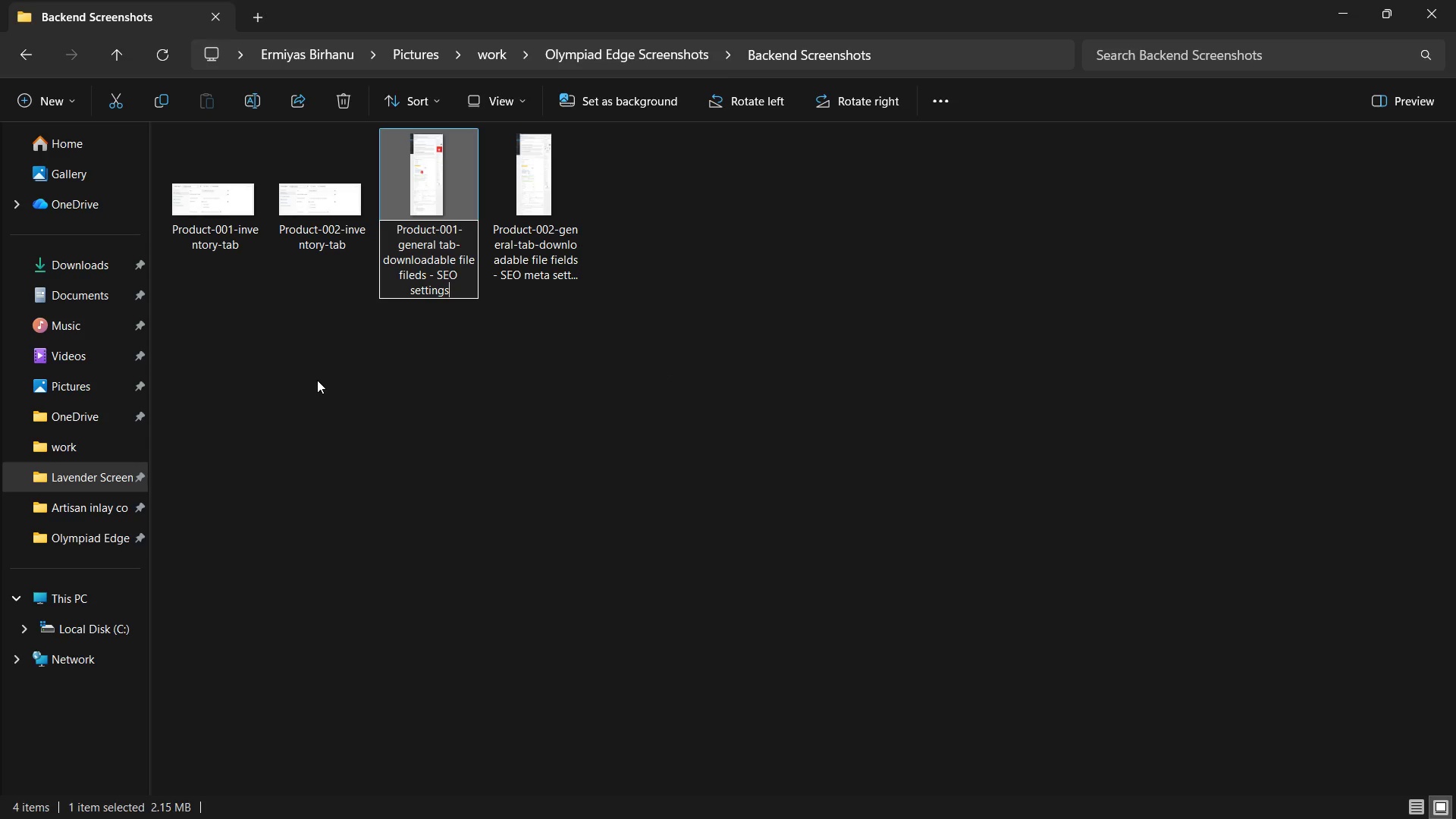 
key(ArrowRight)
 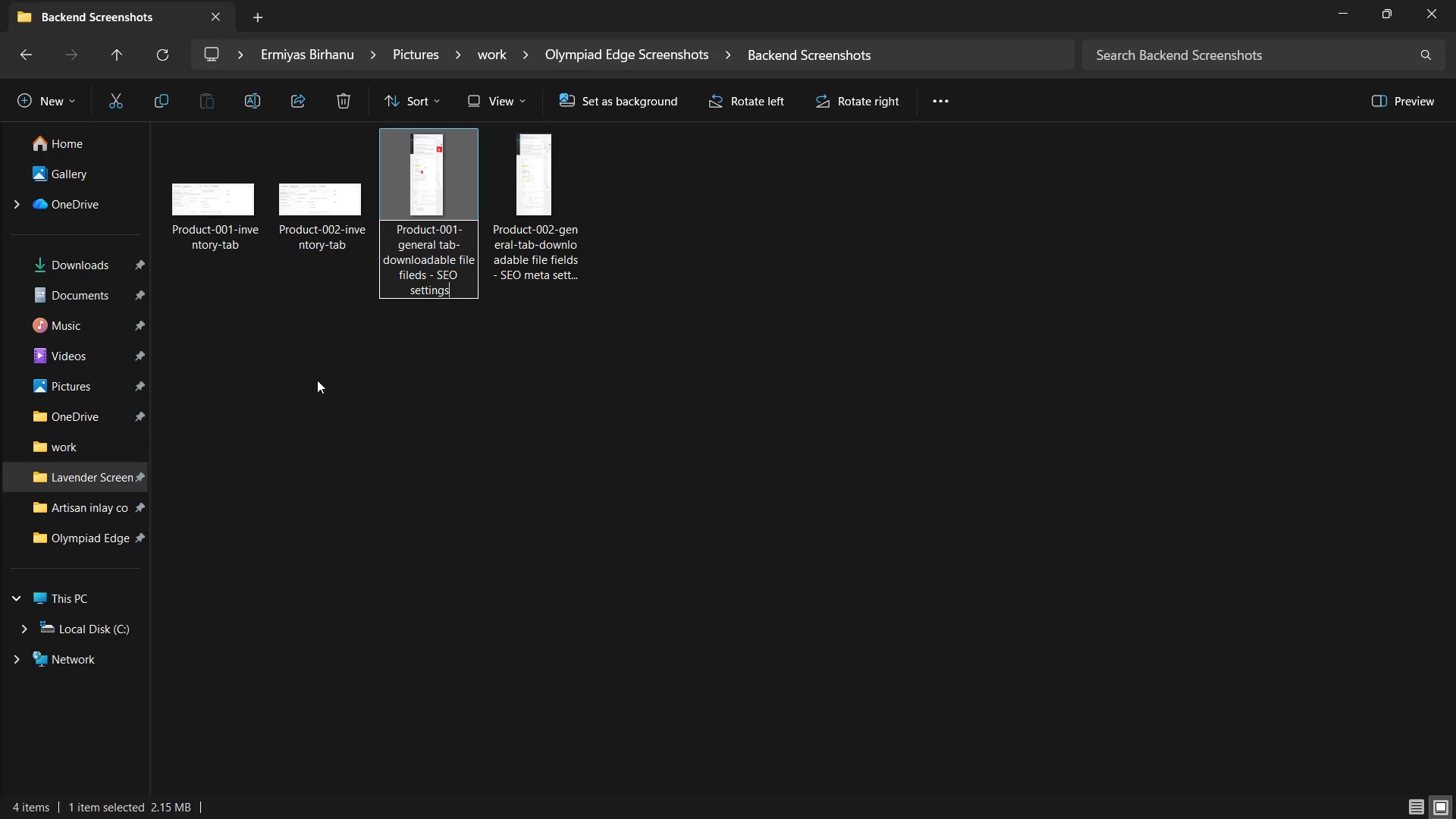 
key(ArrowRight)
 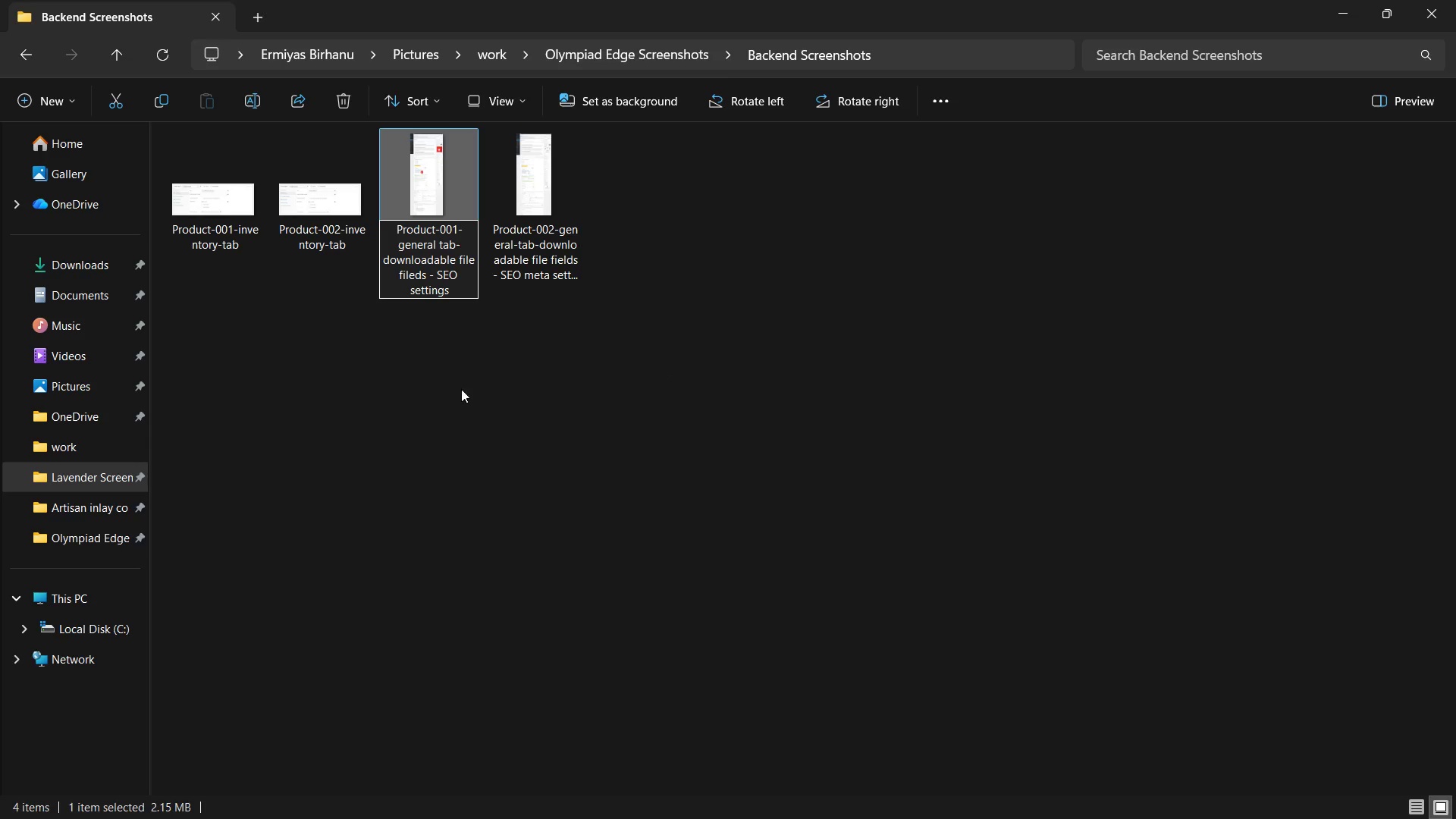 
left_click([508, 344])
 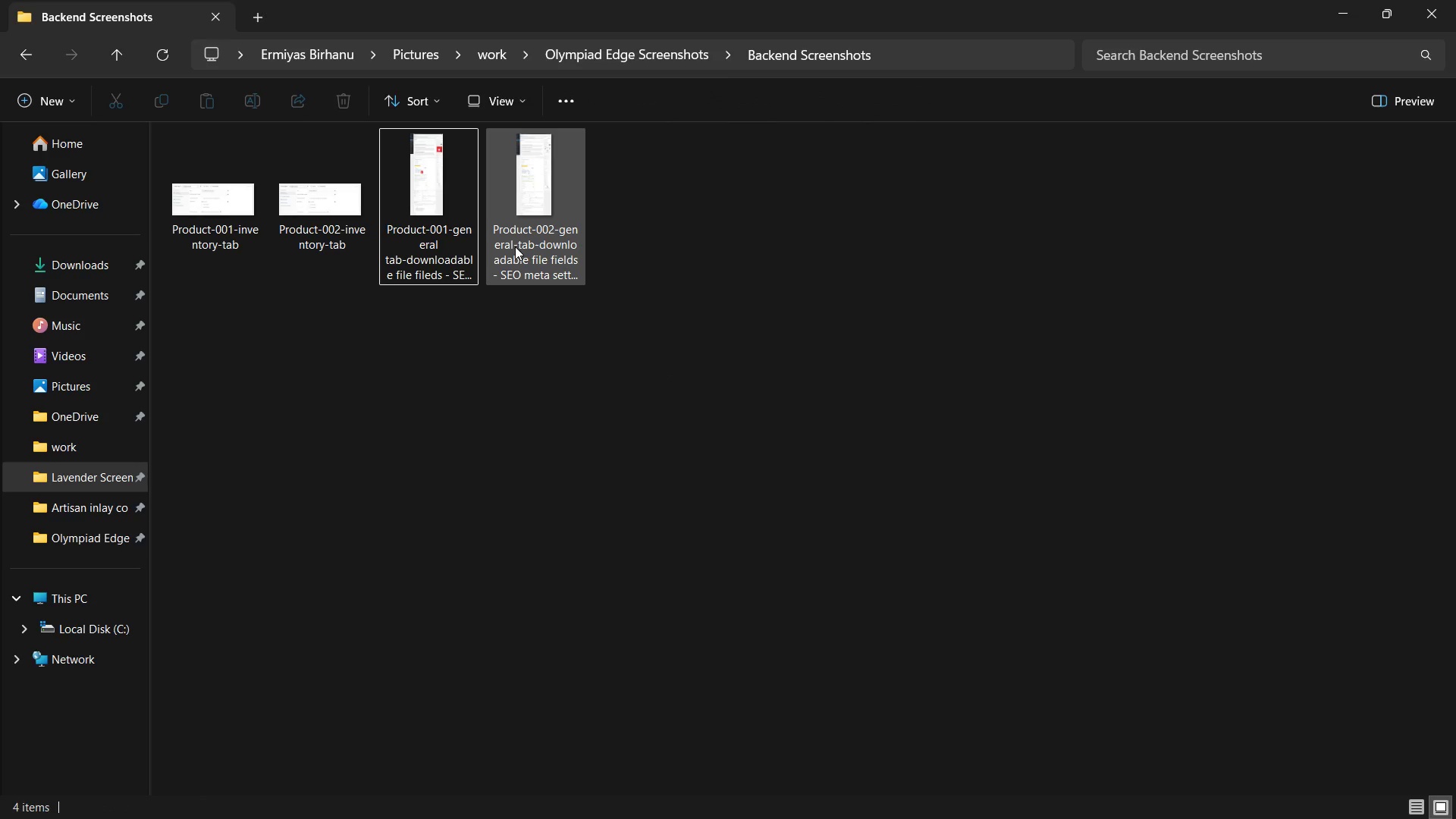 
left_click([515, 246])
 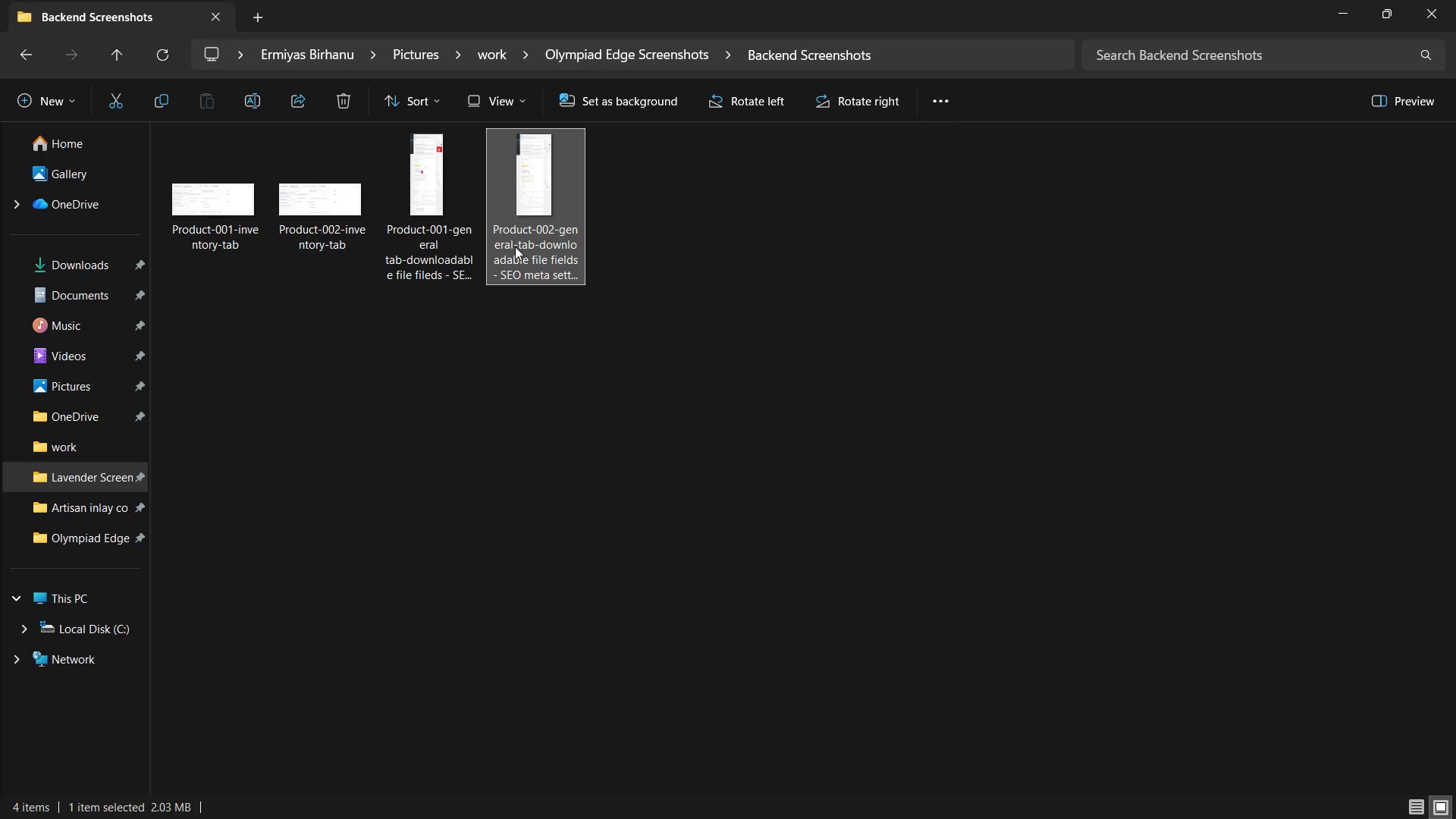 
right_click([515, 246])
 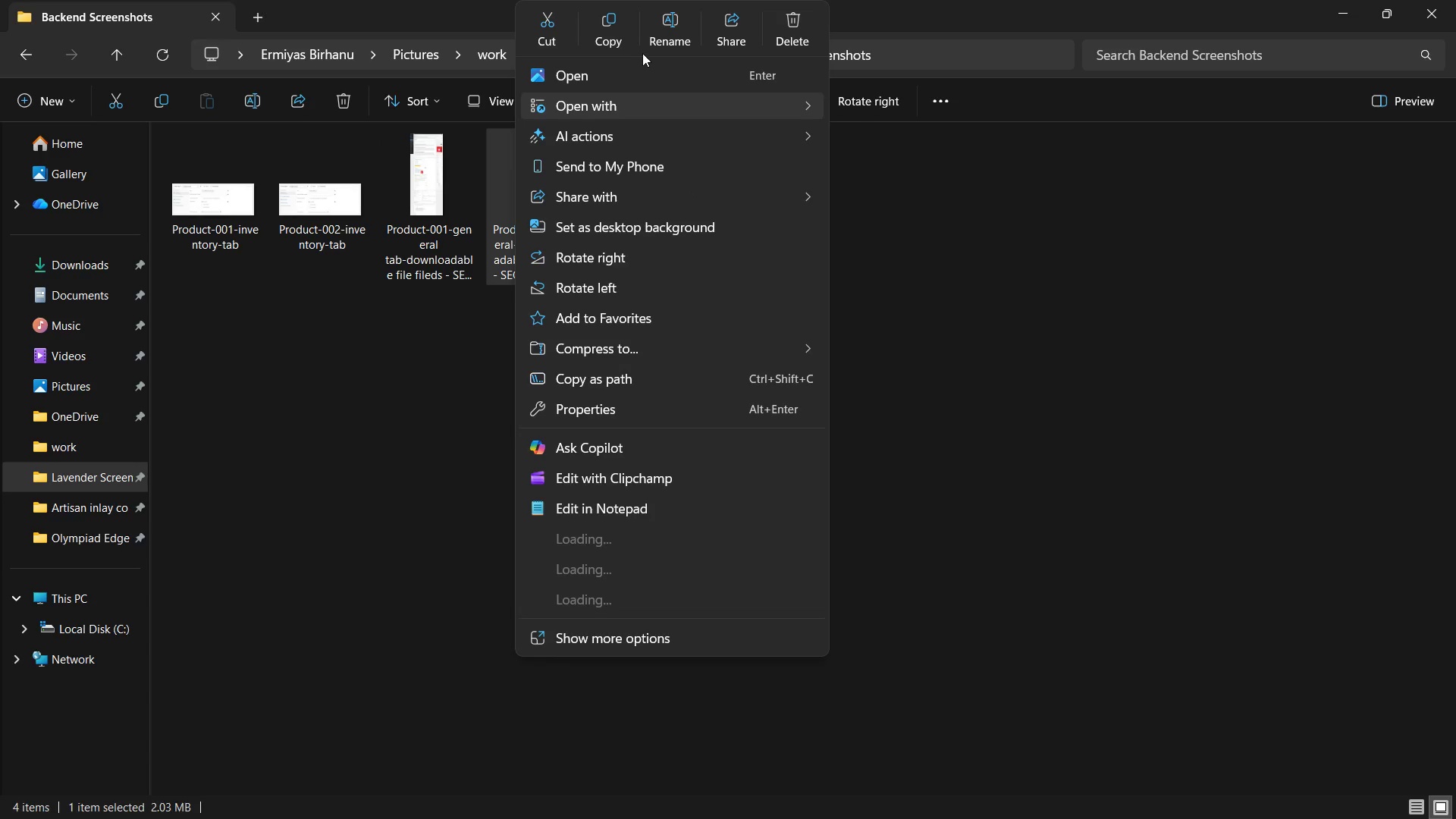 
left_click([667, 24])
 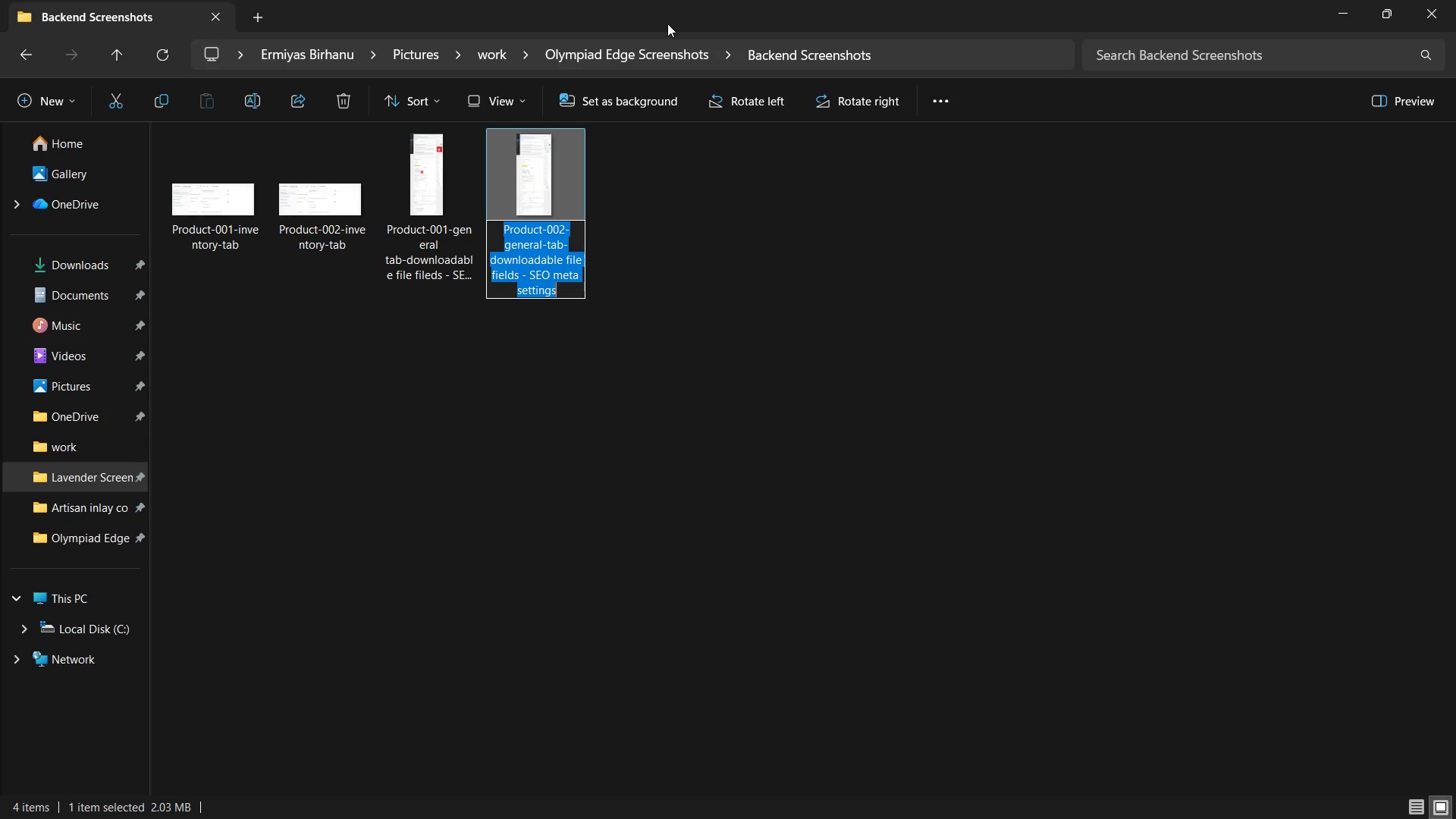 
key(ArrowRight)
 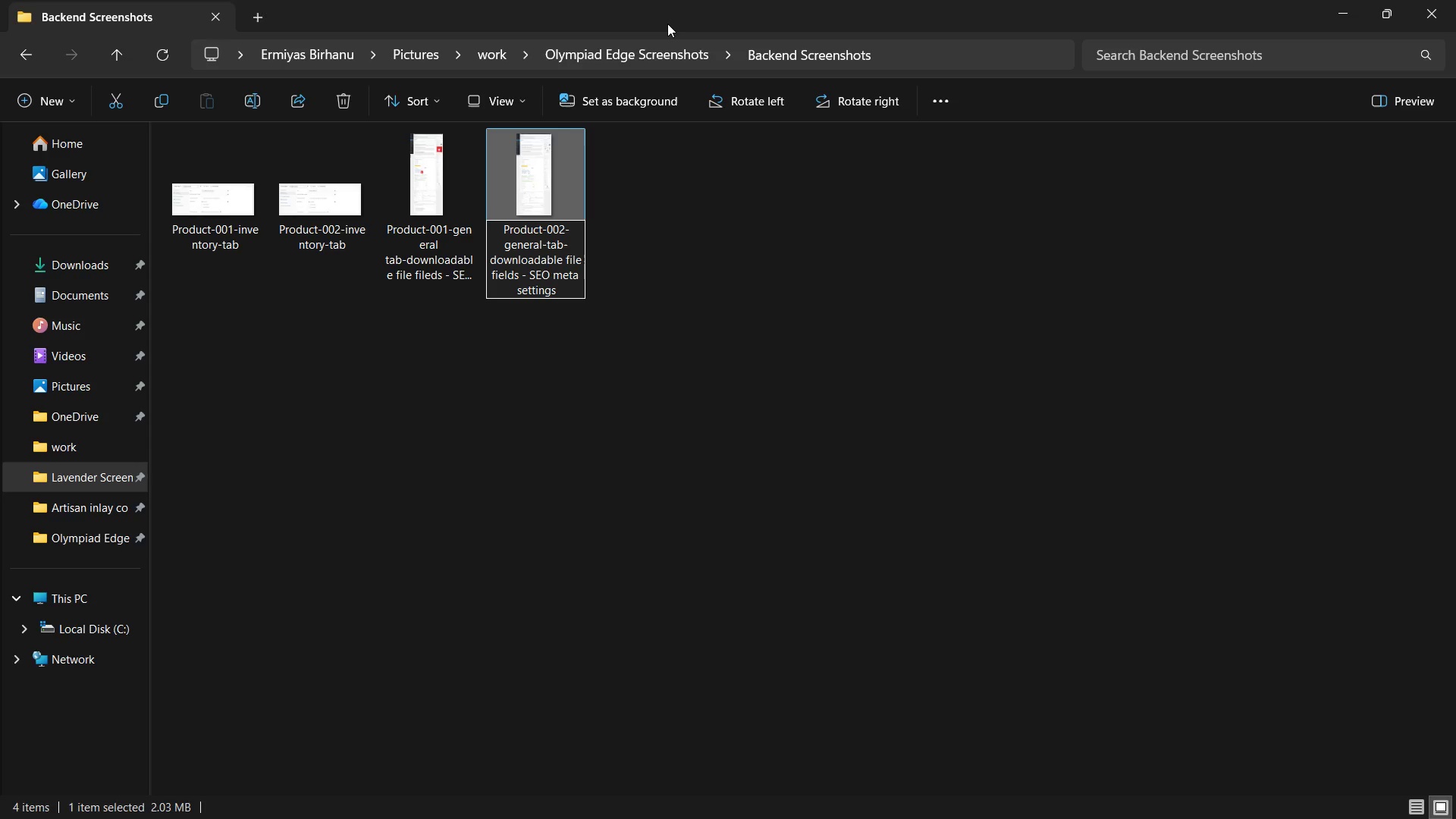 
key(ArrowUp)
 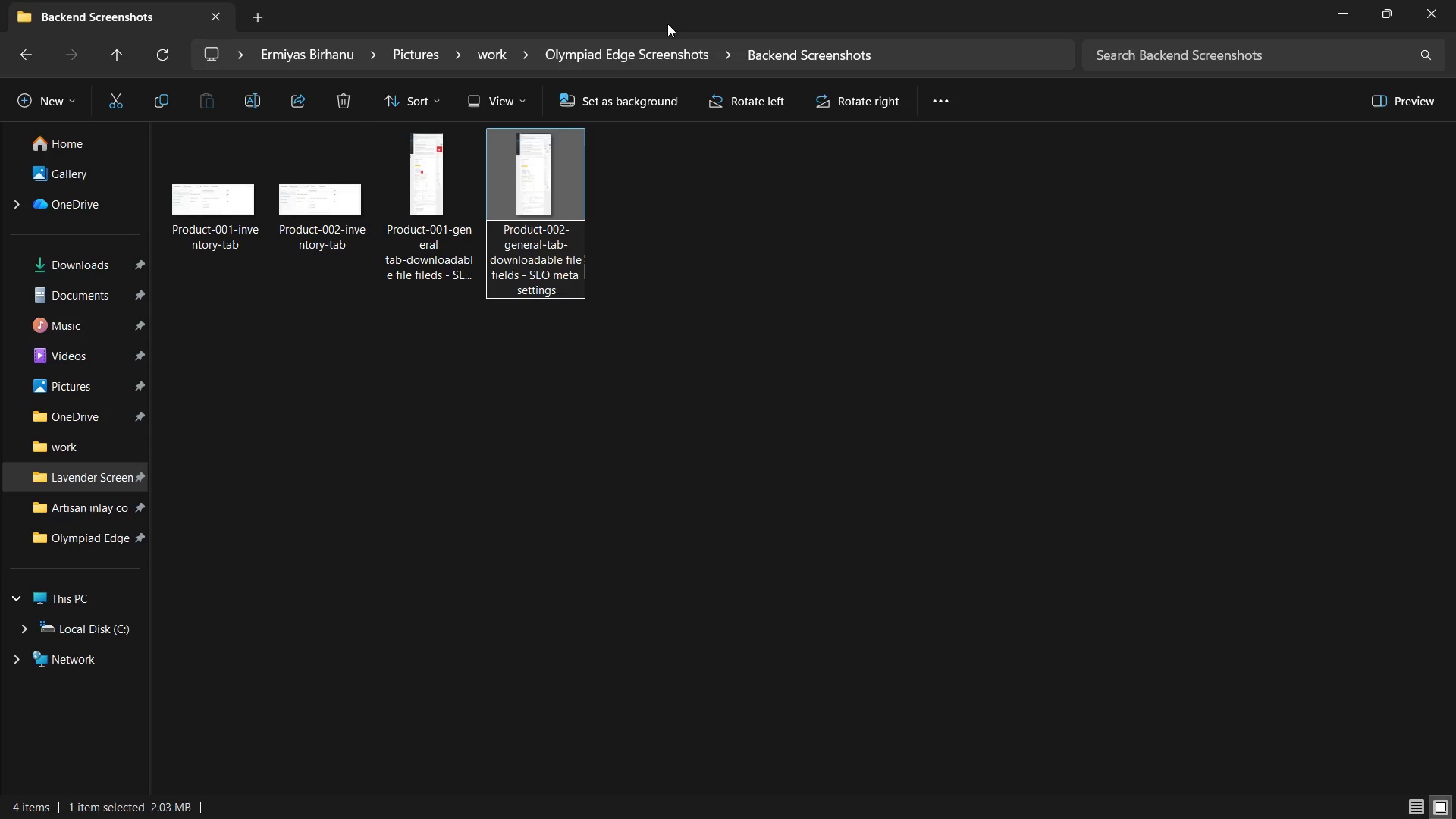 
key(ArrowRight)
 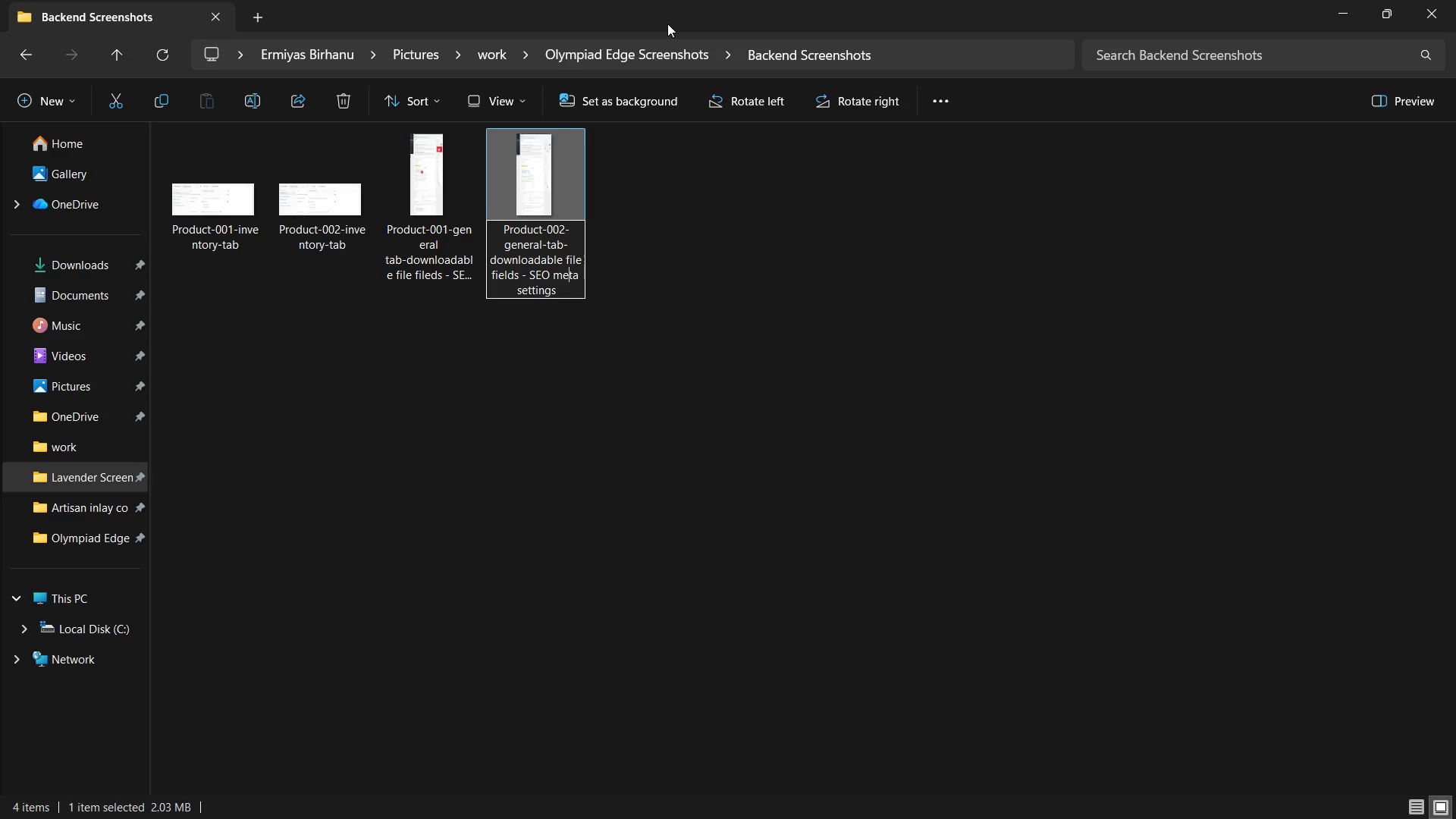 
key(ArrowRight)
 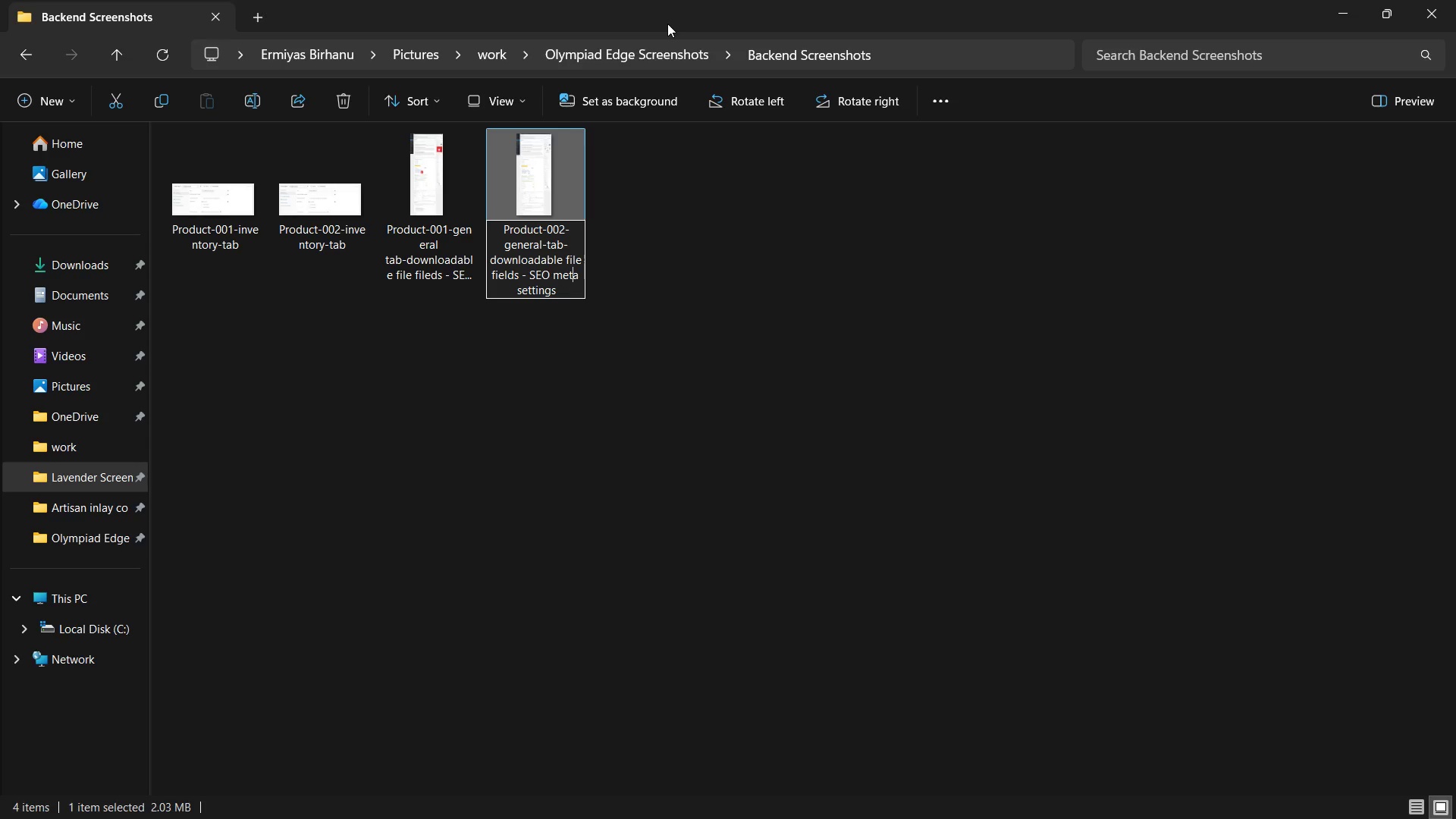 
key(ArrowRight)
 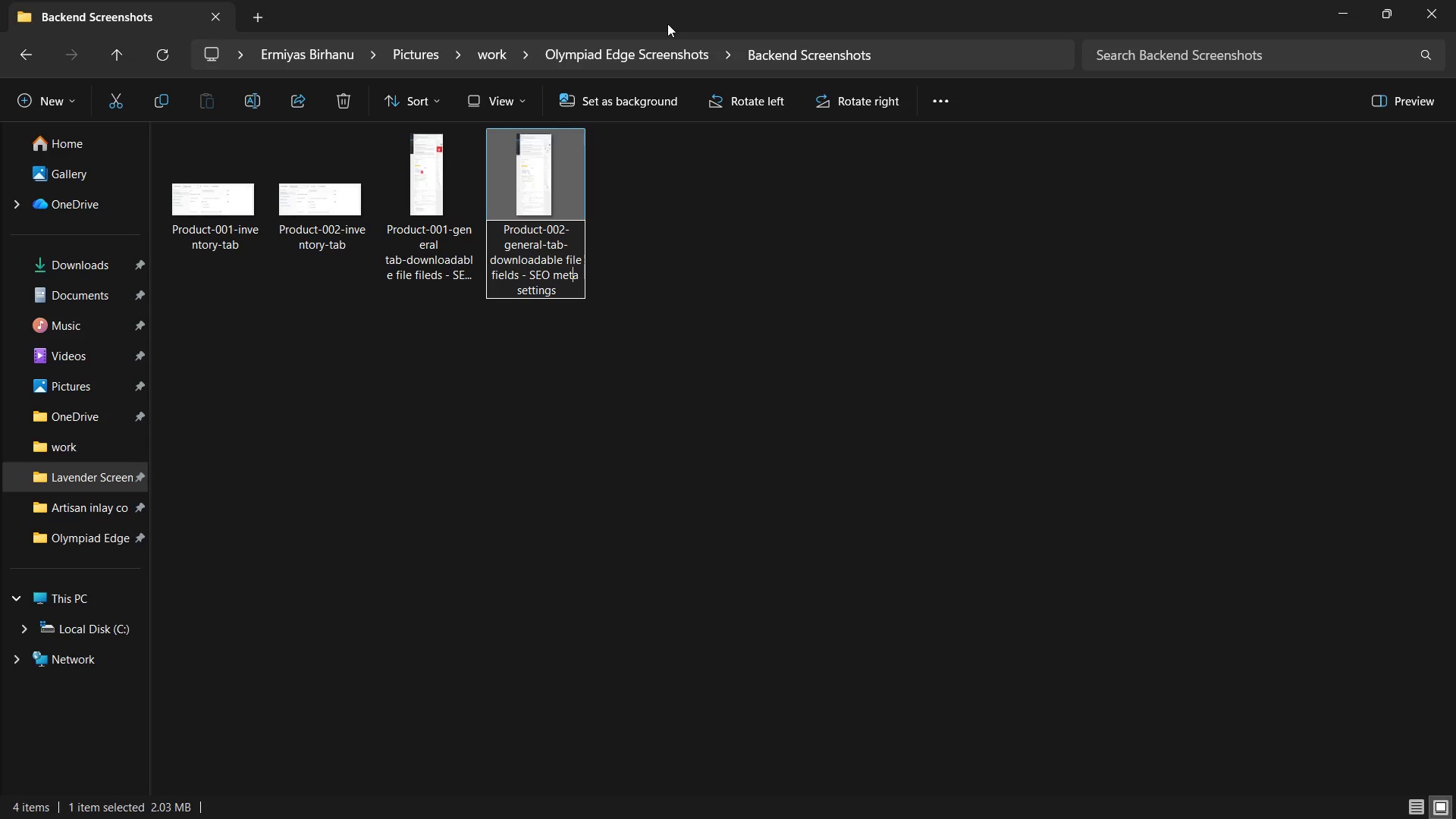 
key(ArrowRight)
 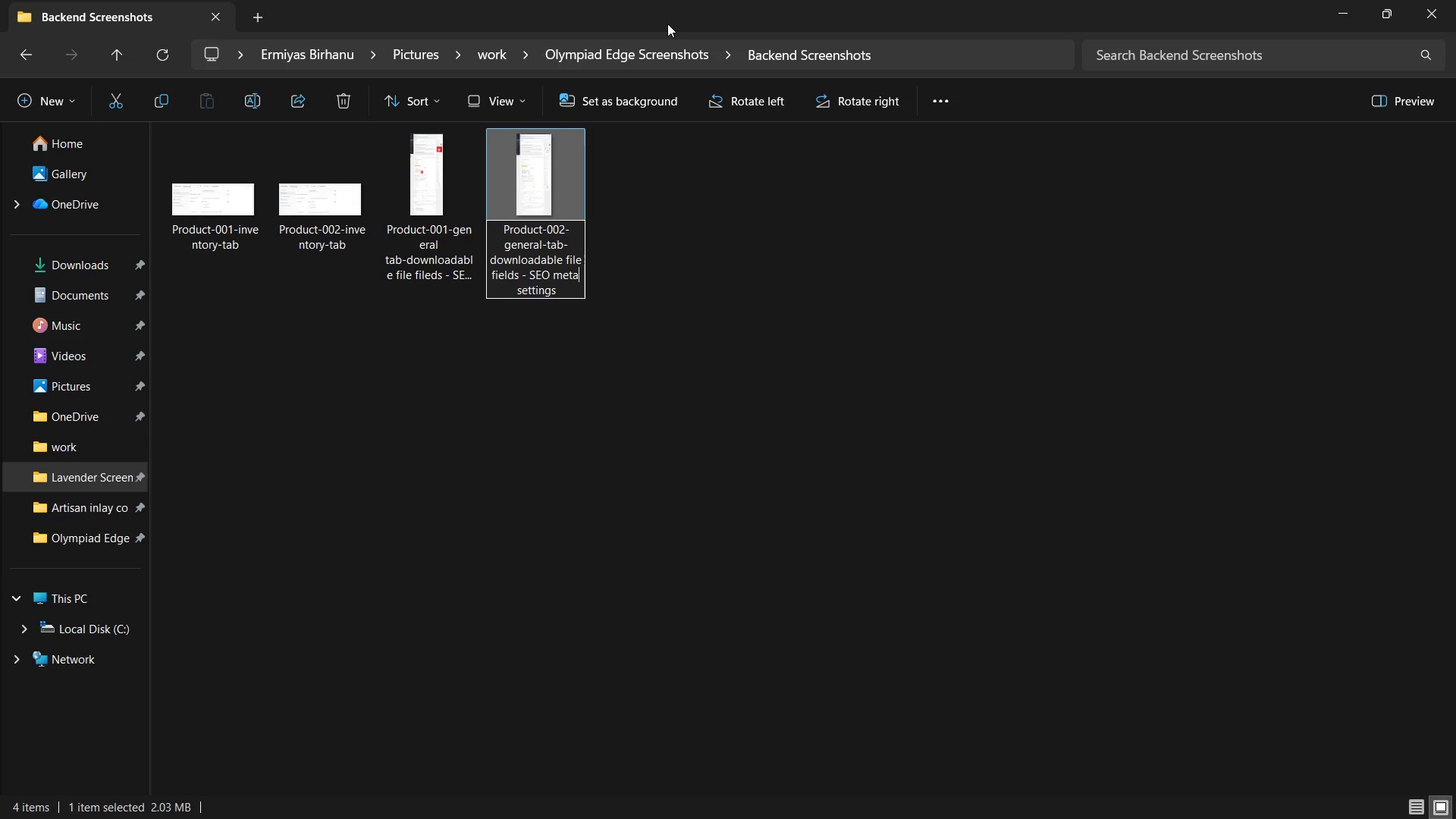 
key(Backspace)
 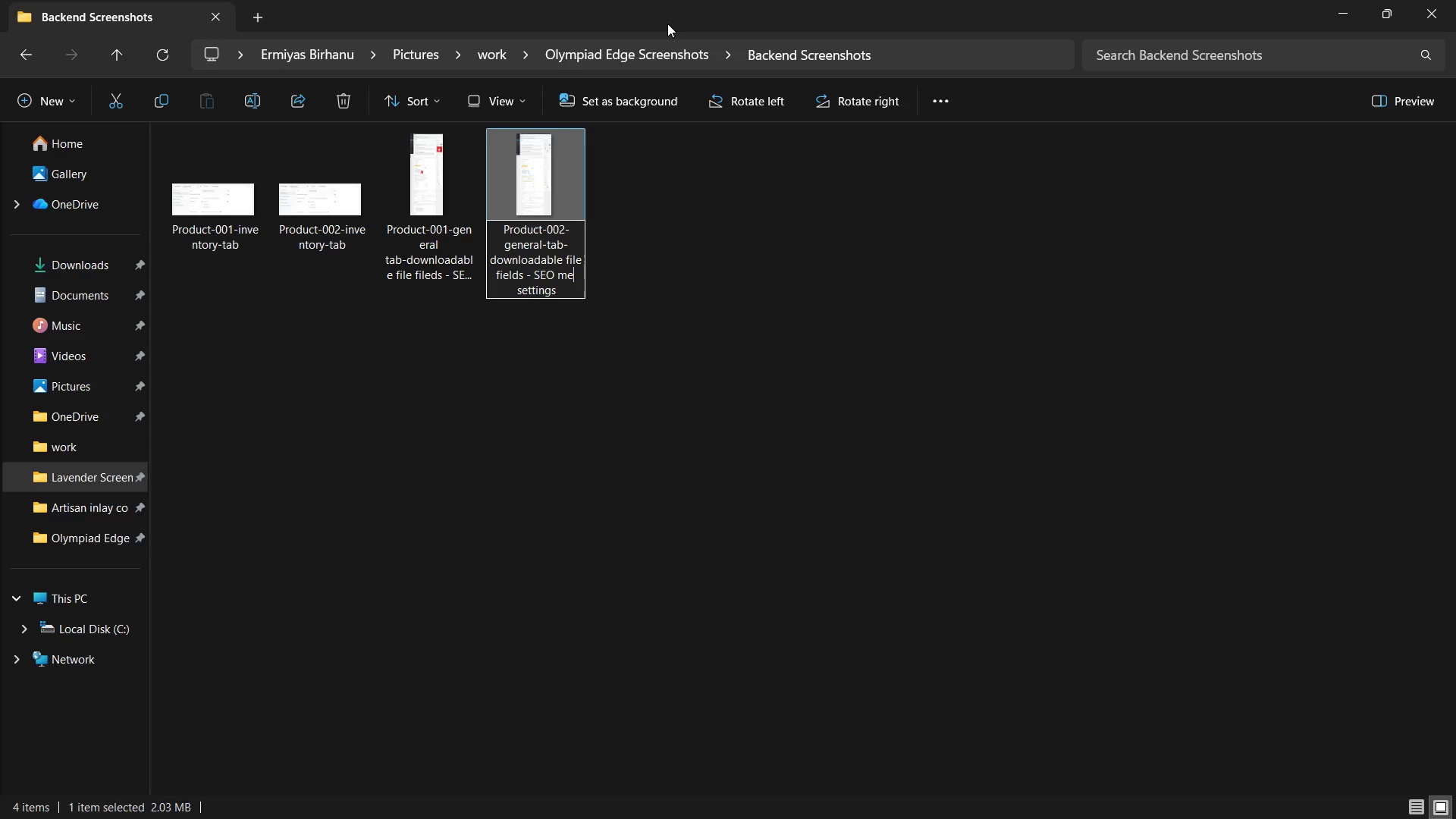 
key(Backspace)
 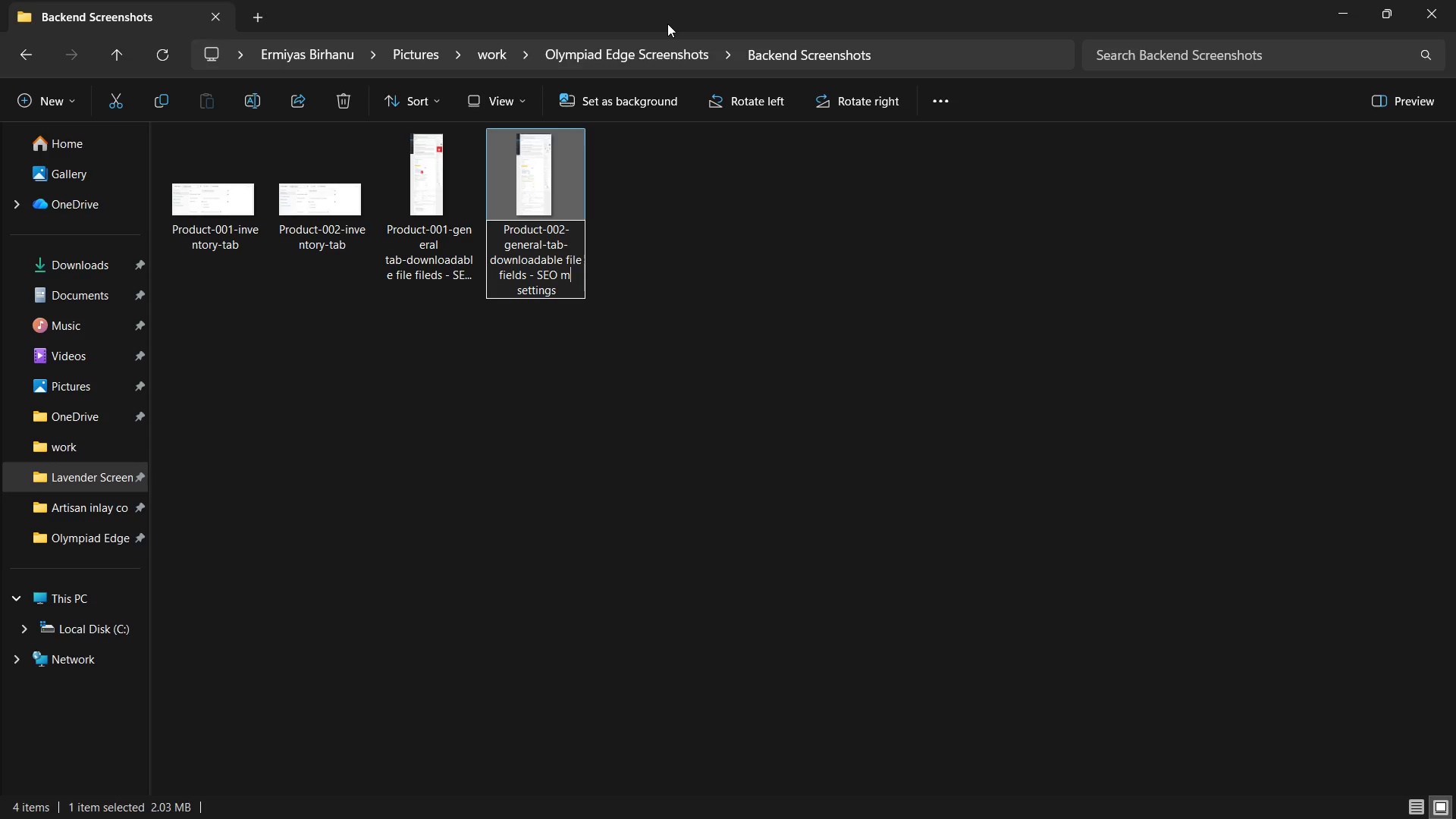 
key(Backspace)
 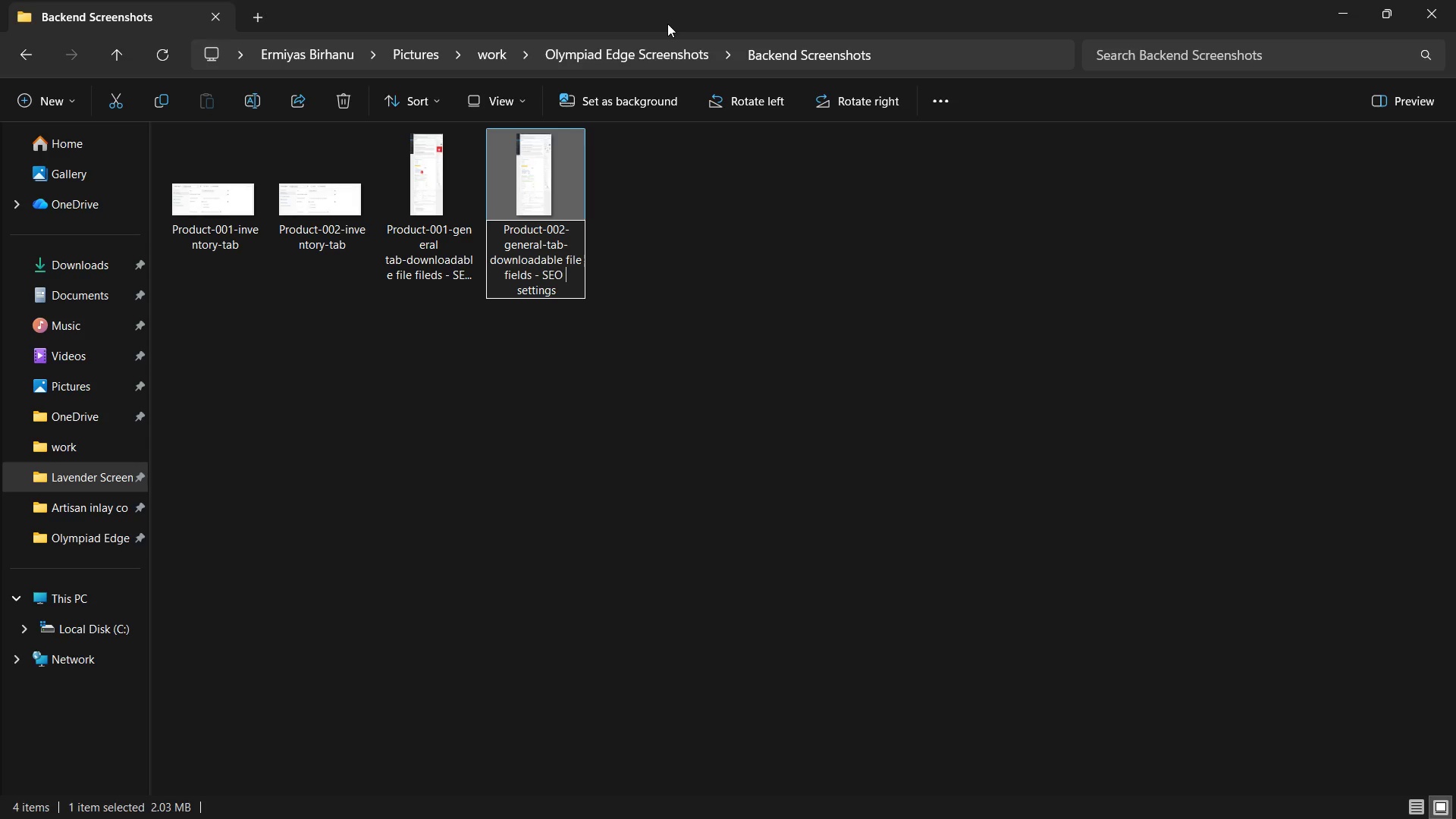 
key(Backspace)
 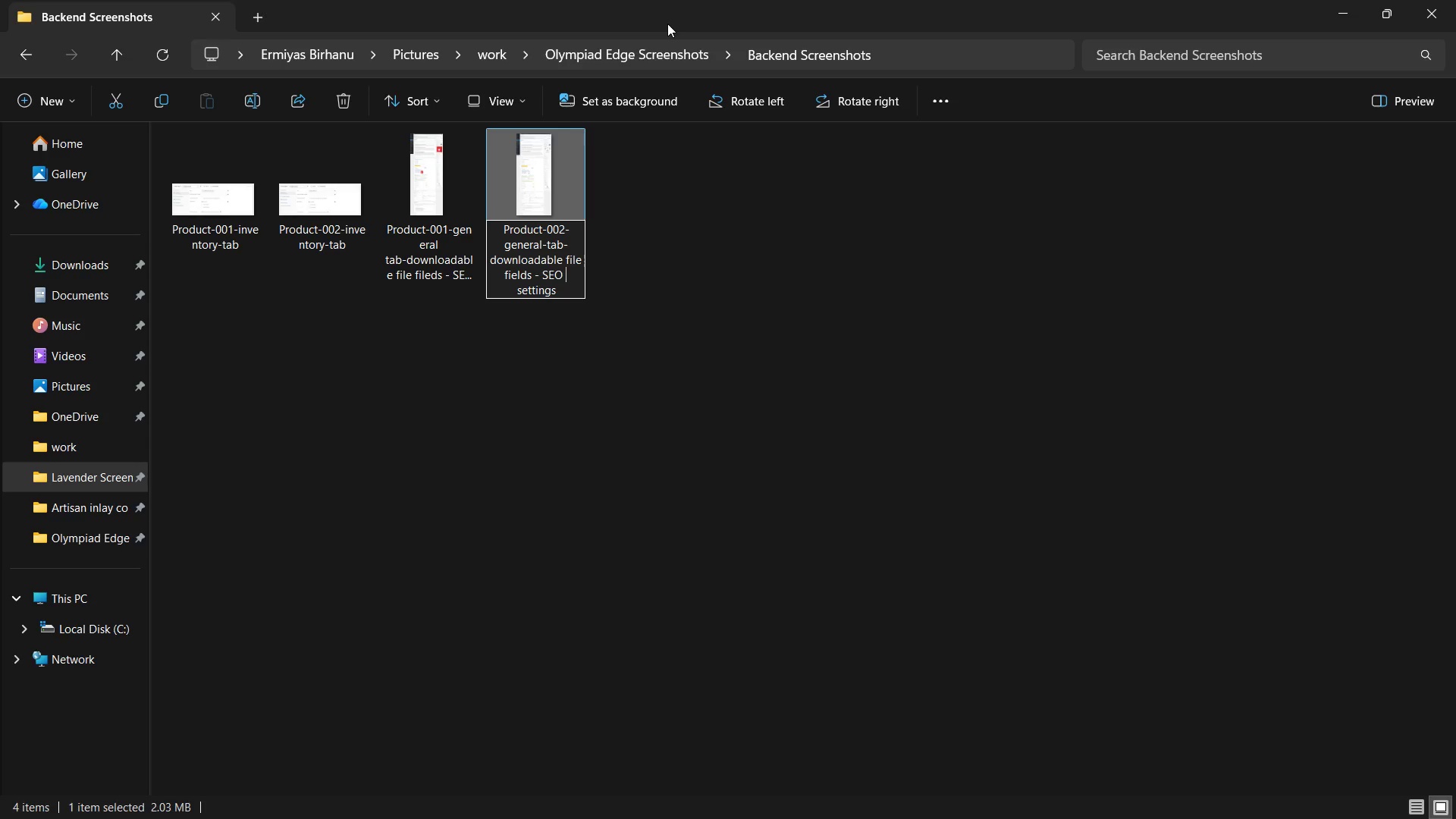 
key(Backspace)
 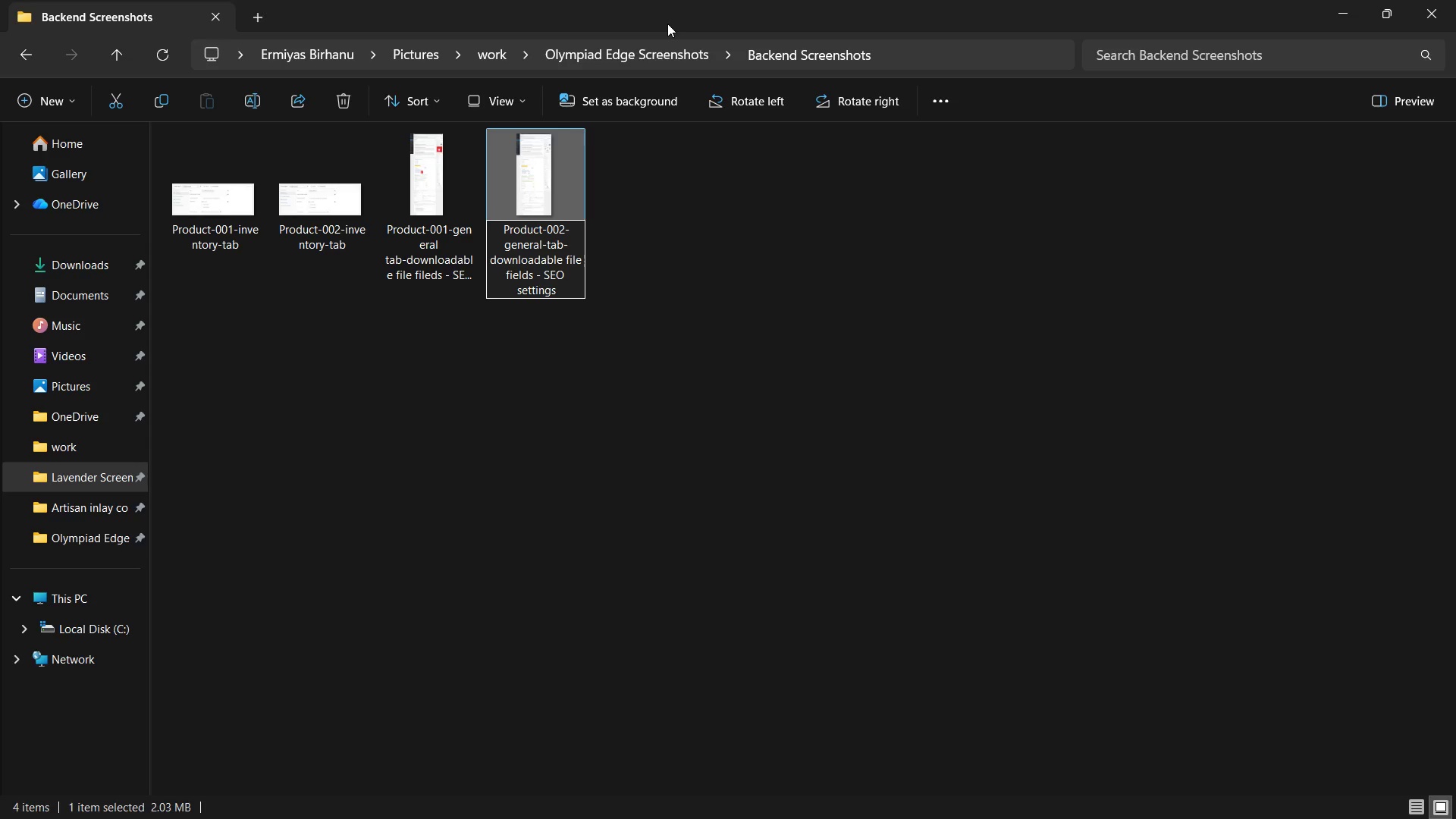 
key(ArrowRight)
 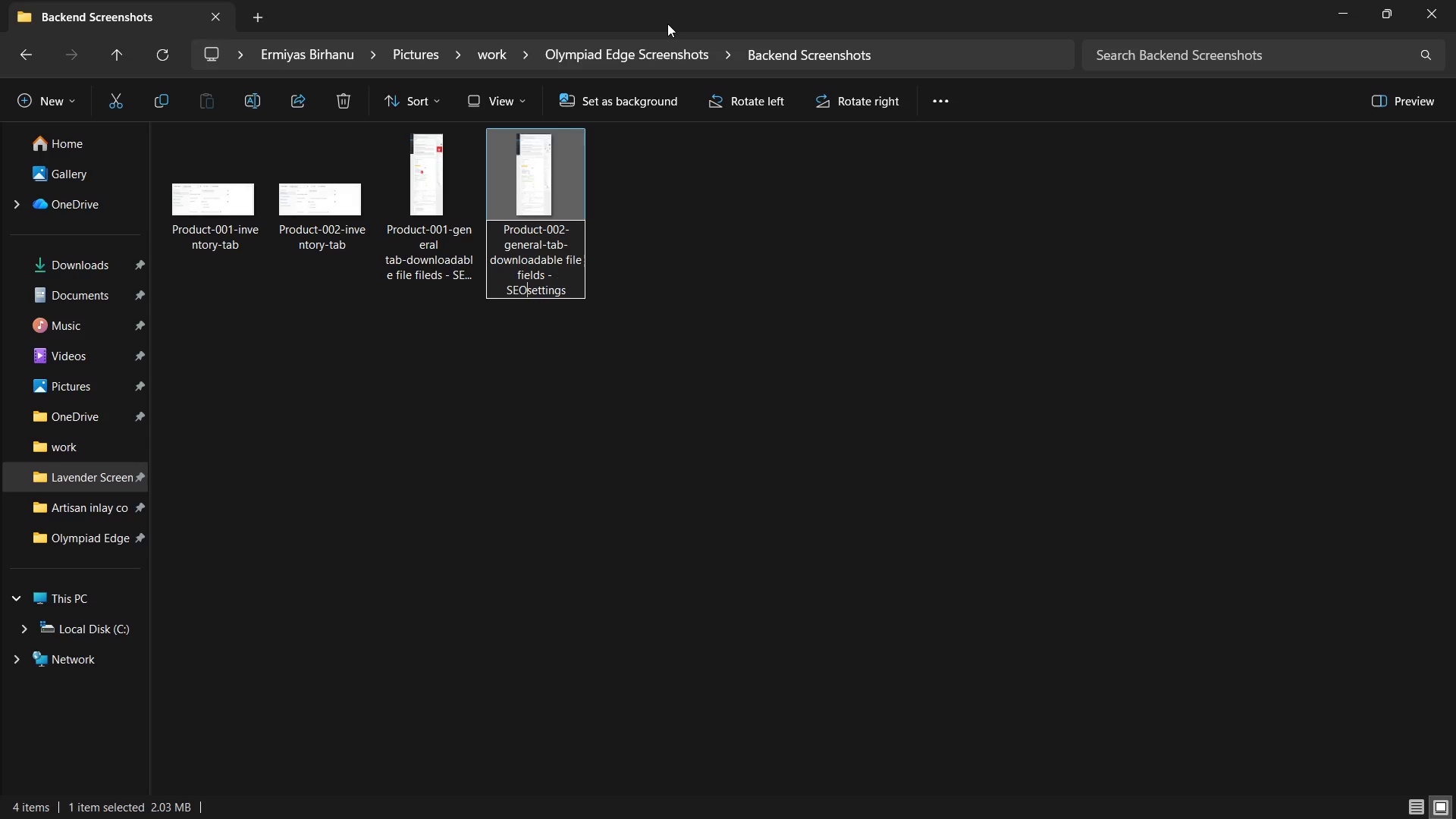 
key(Backspace)
 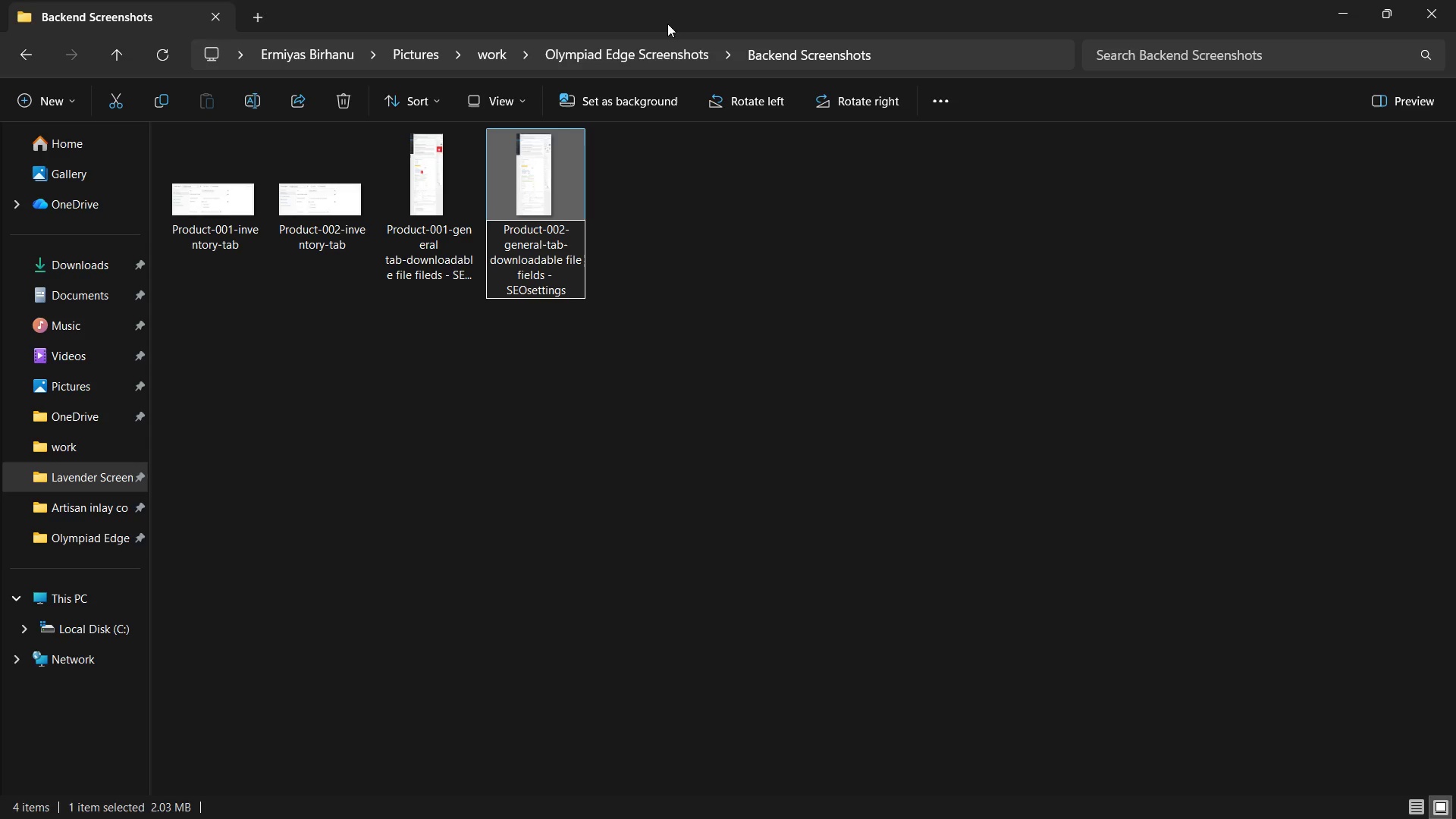 
key(Space)
 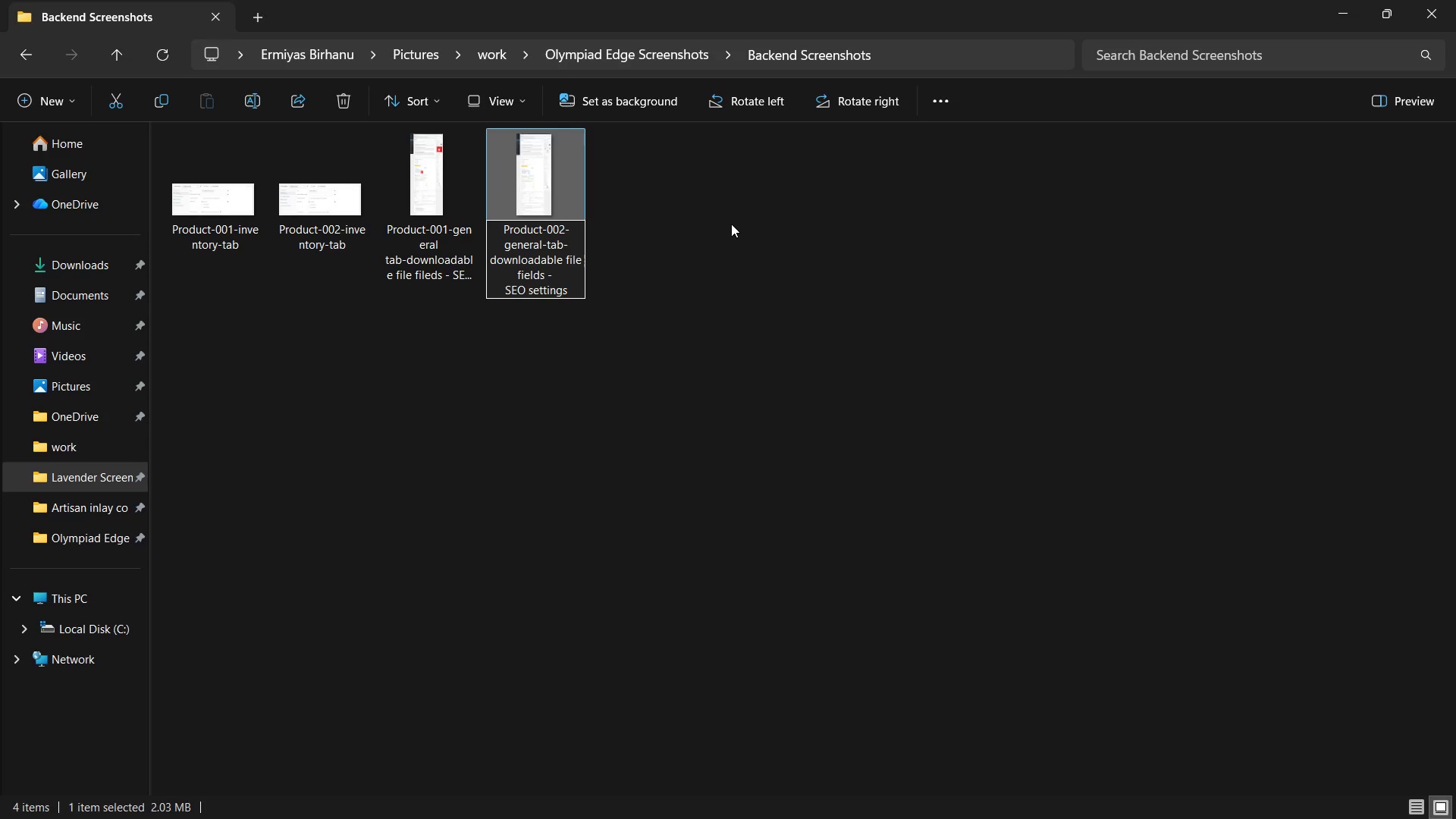 
wait(6.26)
 